 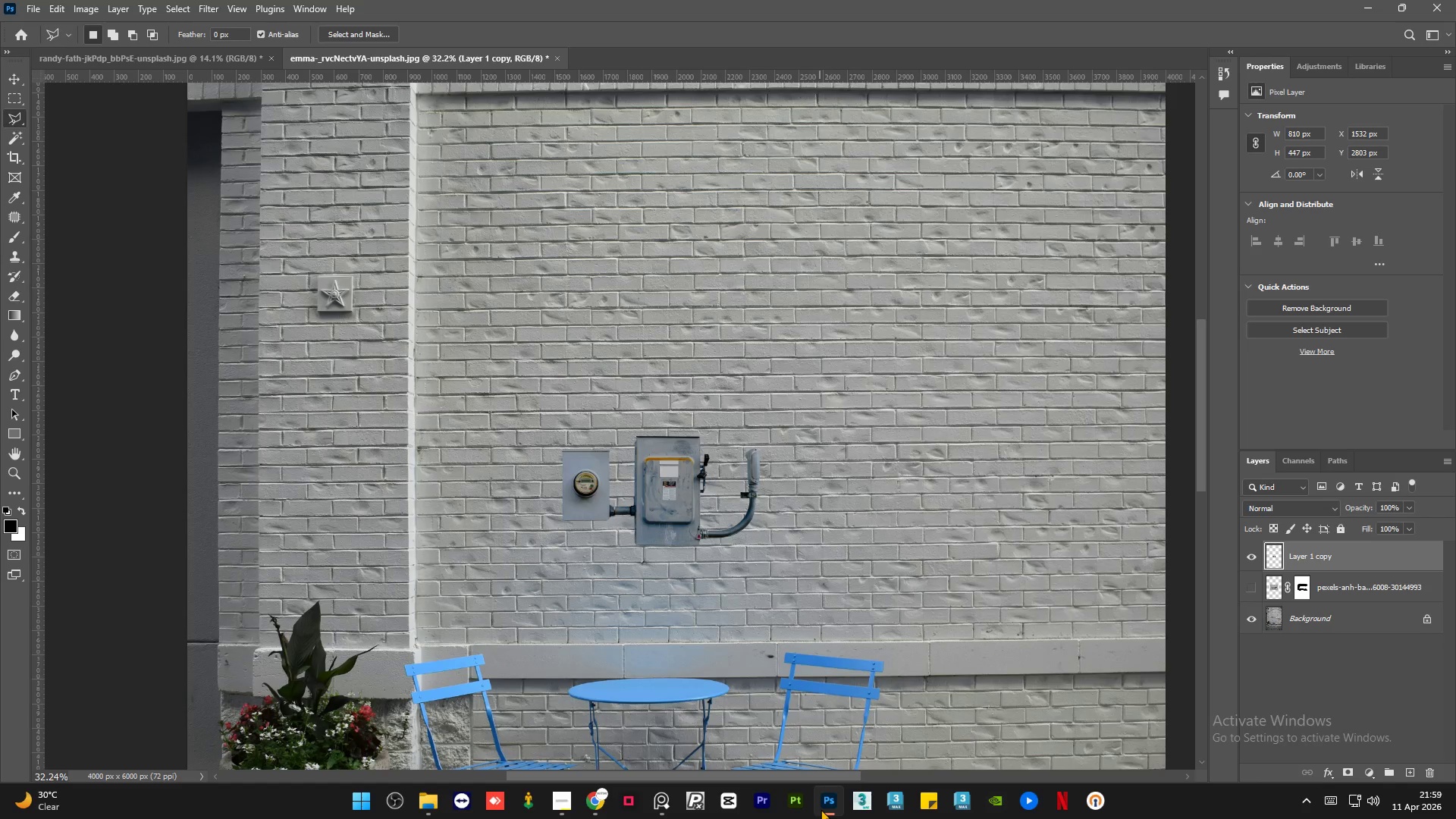 
scroll: coordinate [680, 504], scroll_direction: up, amount: 11.0
 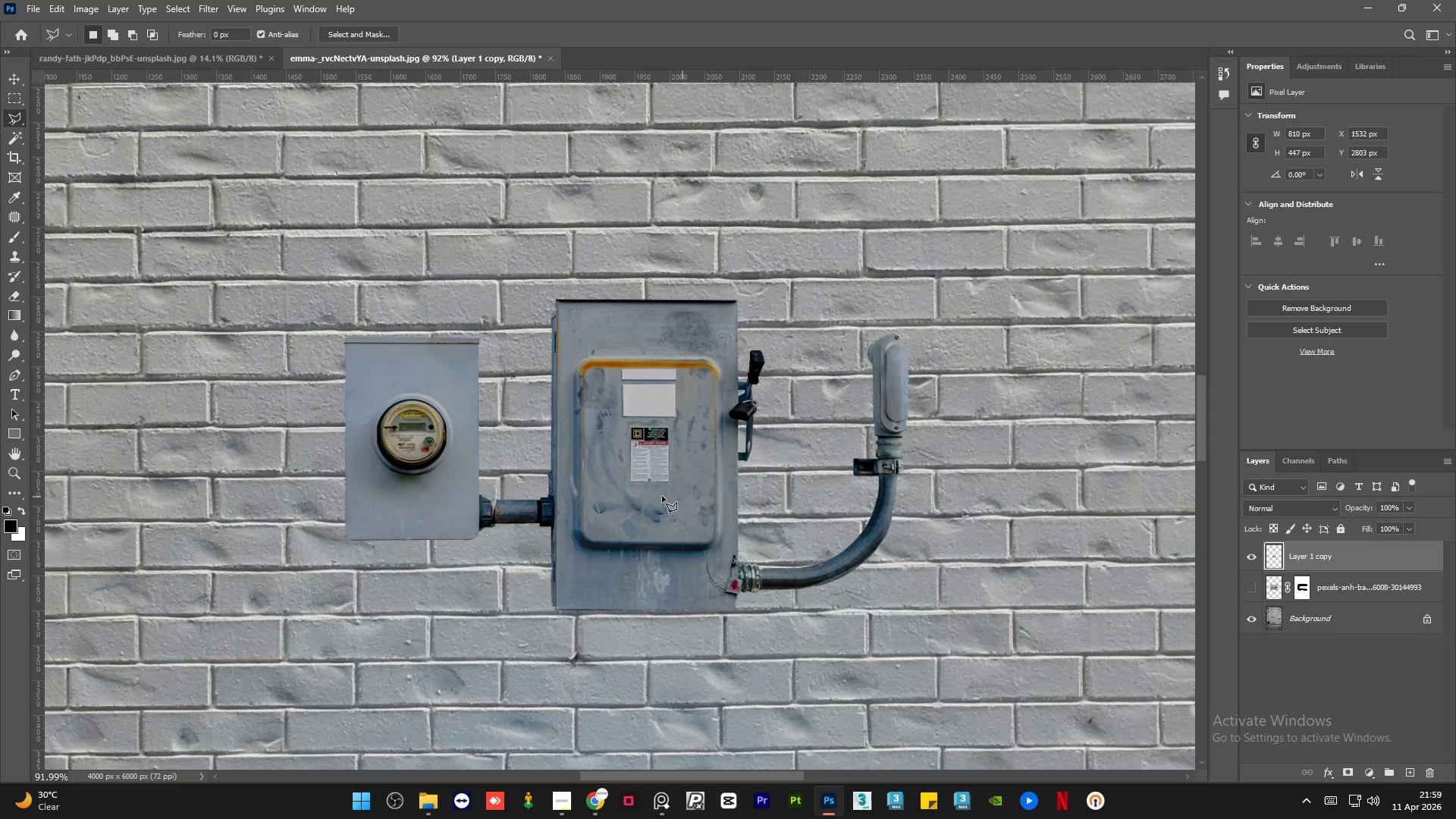 
hold_key(key=AltLeft, duration=0.98)
scroll: coordinate [392, 474], scroll_direction: up, amount: 12.0
 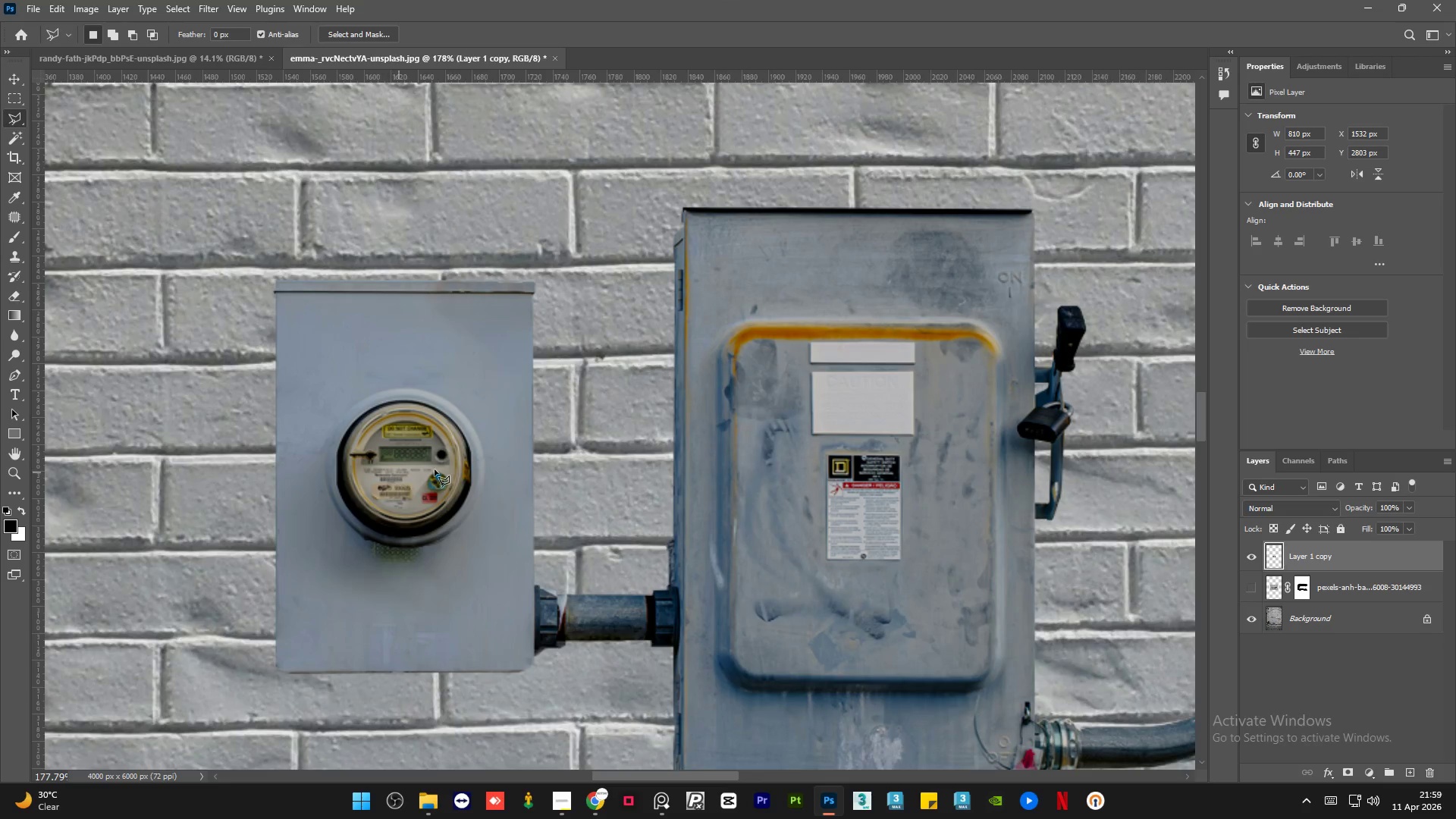 
hold_key(key=AltLeft, duration=1.5)
scroll: coordinate [438, 540], scroll_direction: up, amount: 1.0
 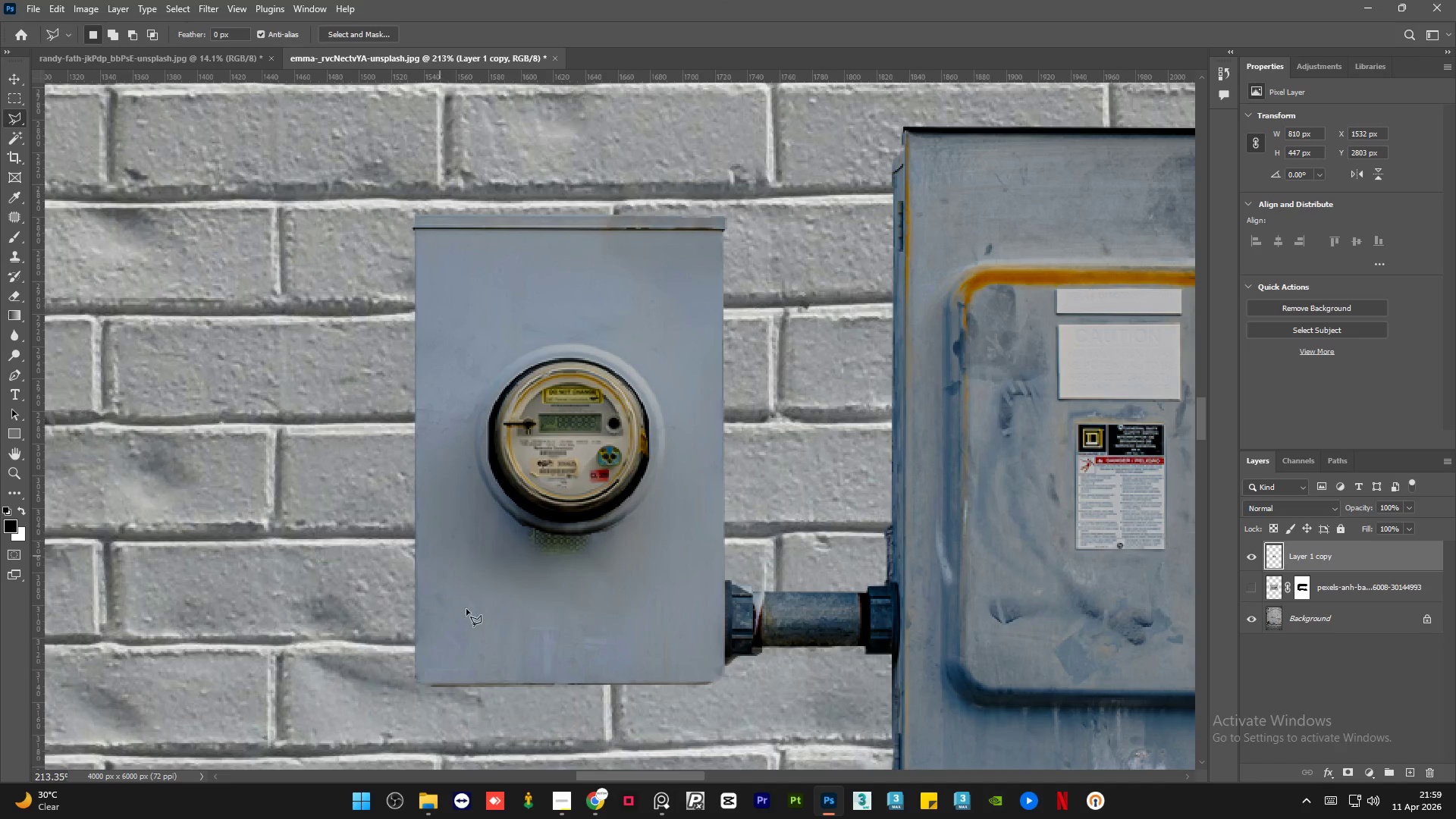 
hold_key(key=AltLeft, duration=1.52)
 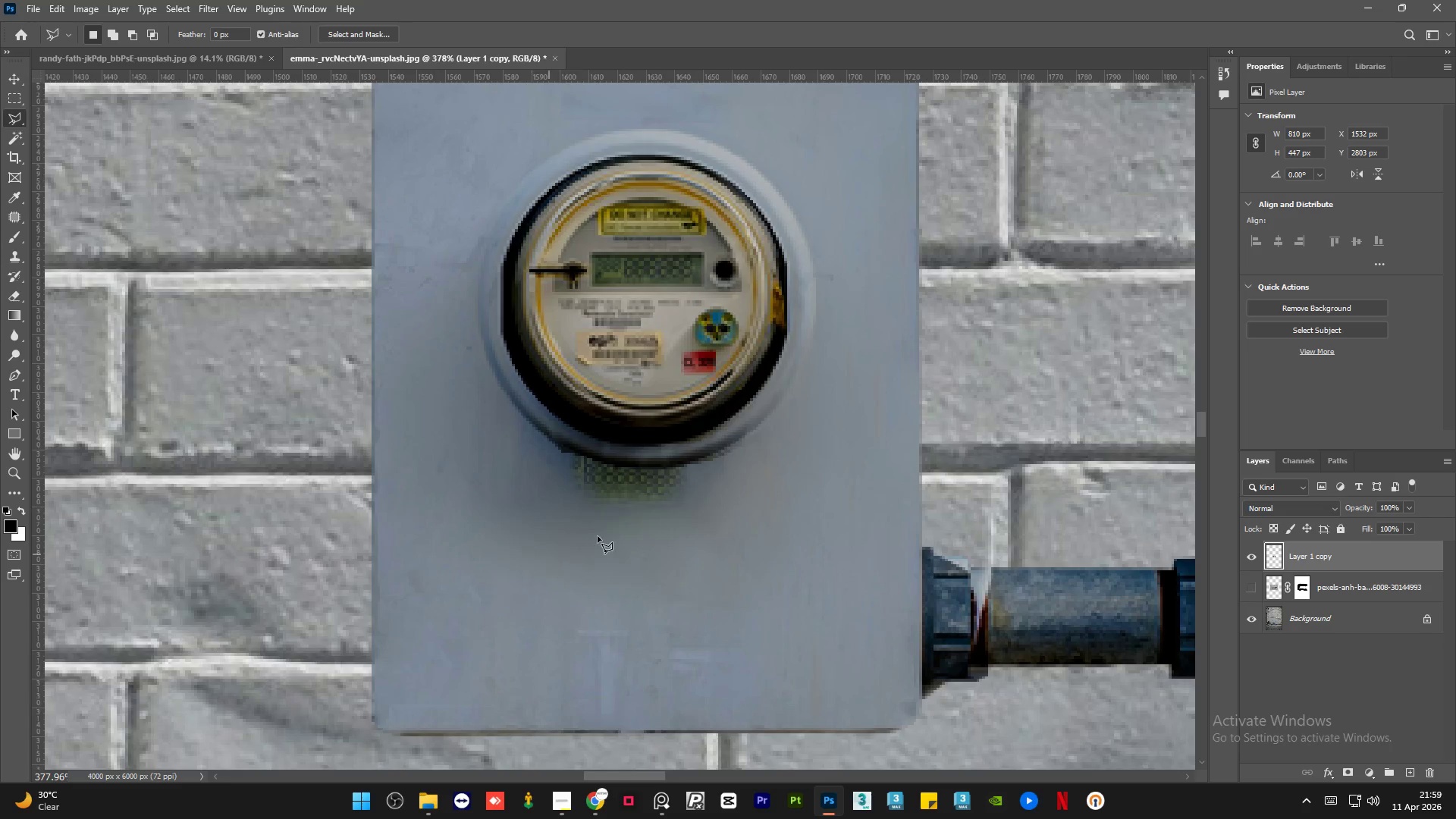 
scroll: coordinate [470, 622], scroll_direction: up, amount: 6.0
 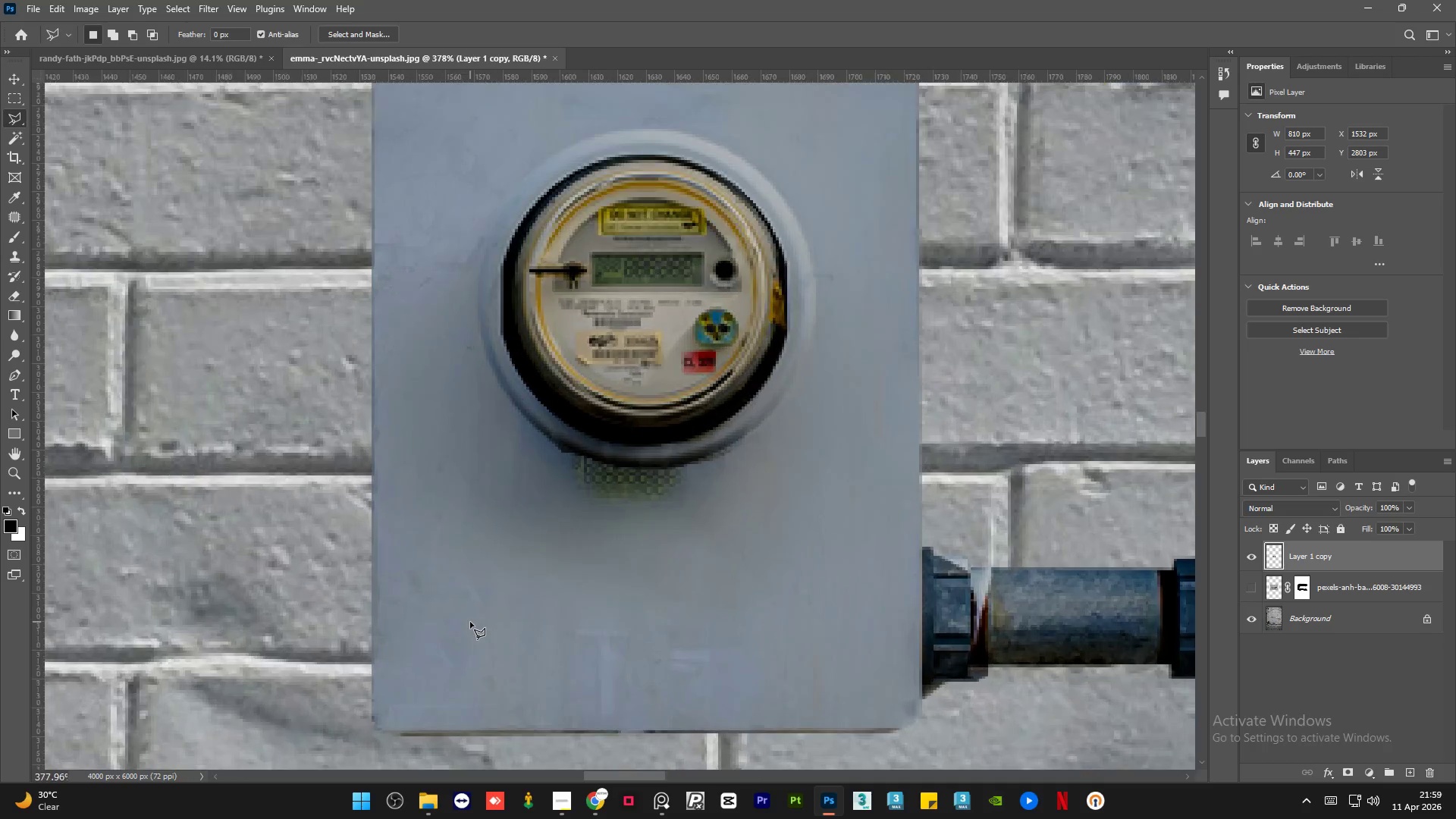 
hold_key(key=AltLeft, duration=1.01)
scroll: coordinate [700, 472], scroll_direction: up, amount: 4.0
 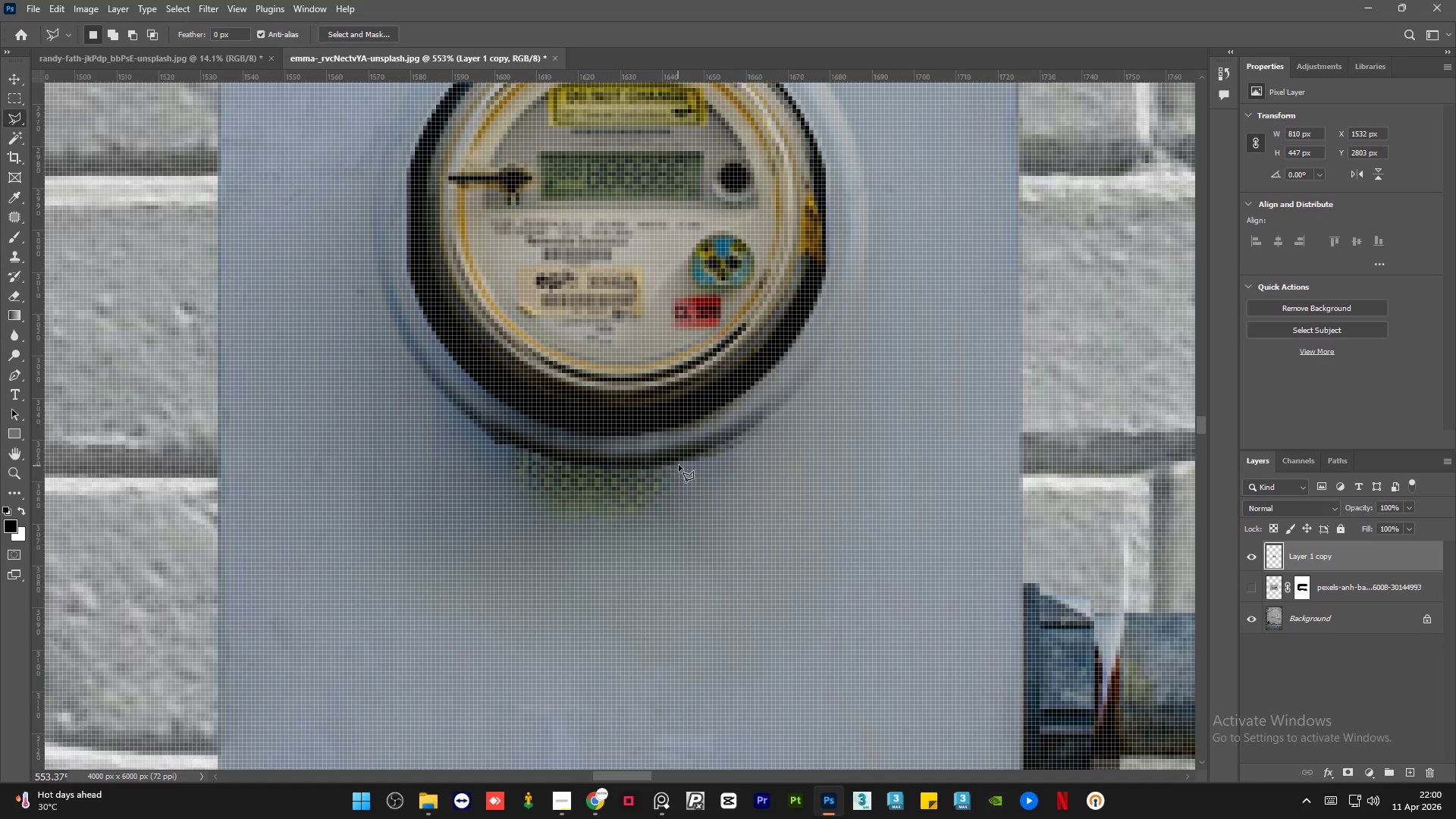 
left_click([679, 463])
 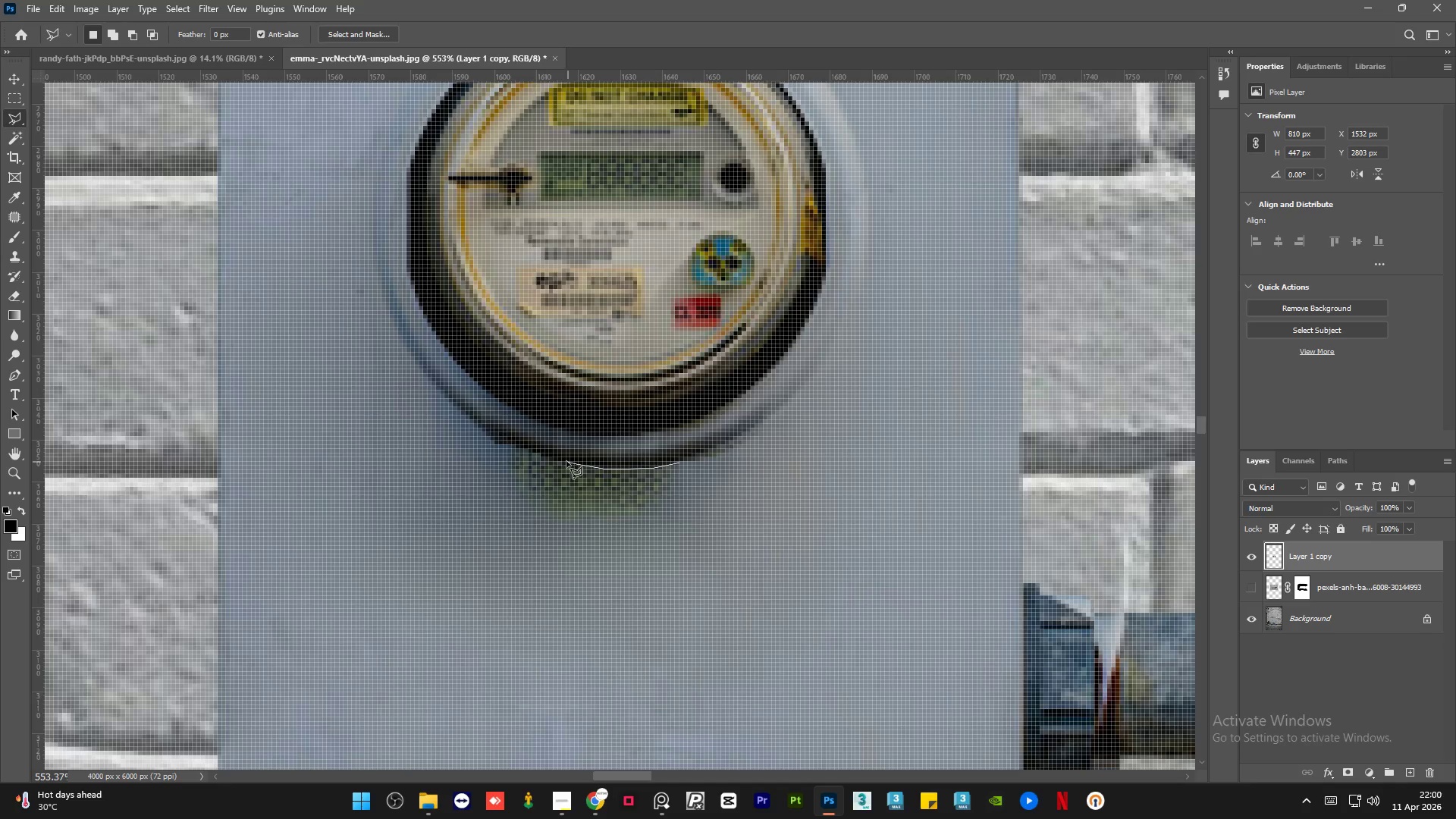 
left_click([553, 458])
 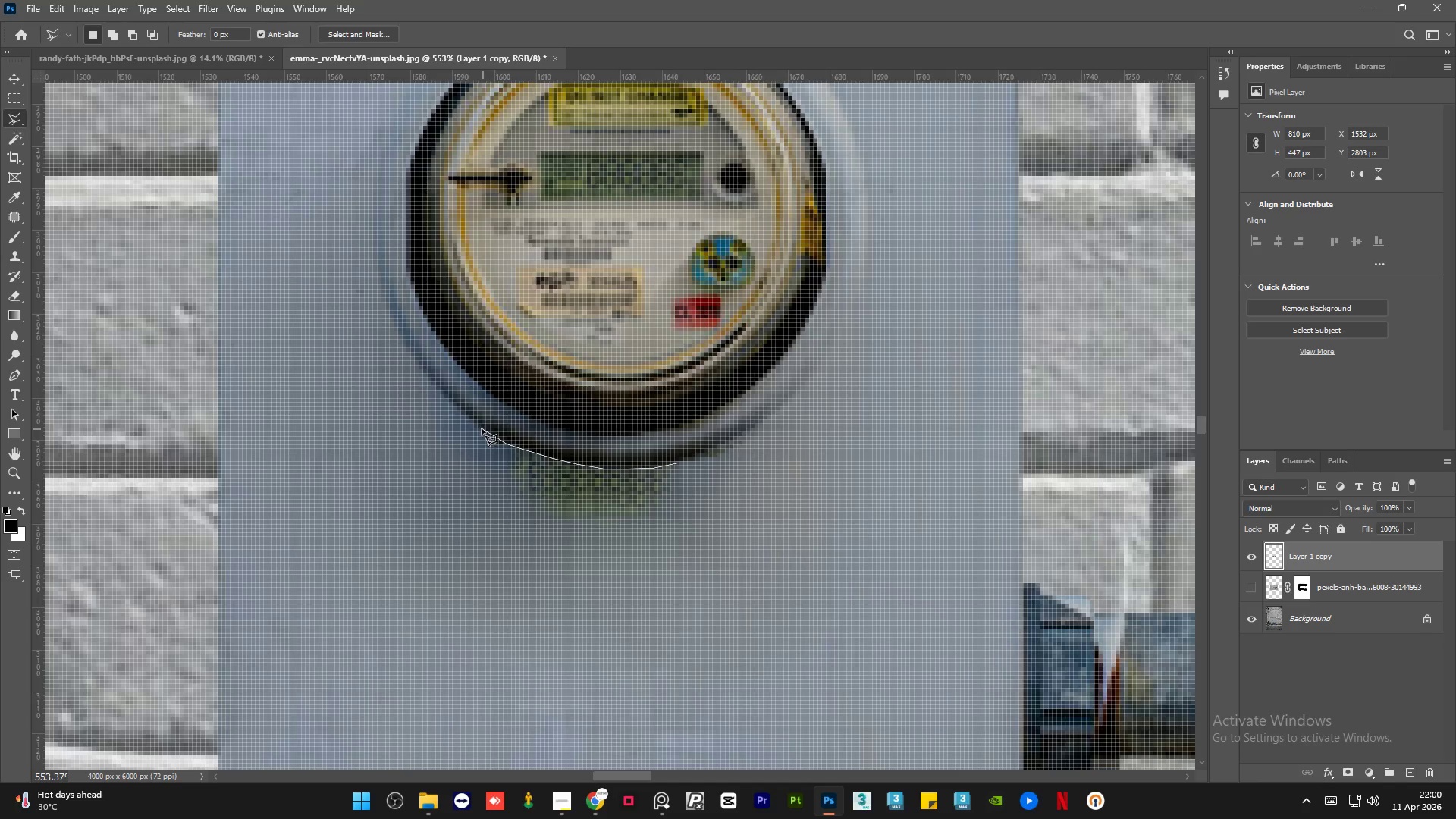 
left_click([466, 418])
 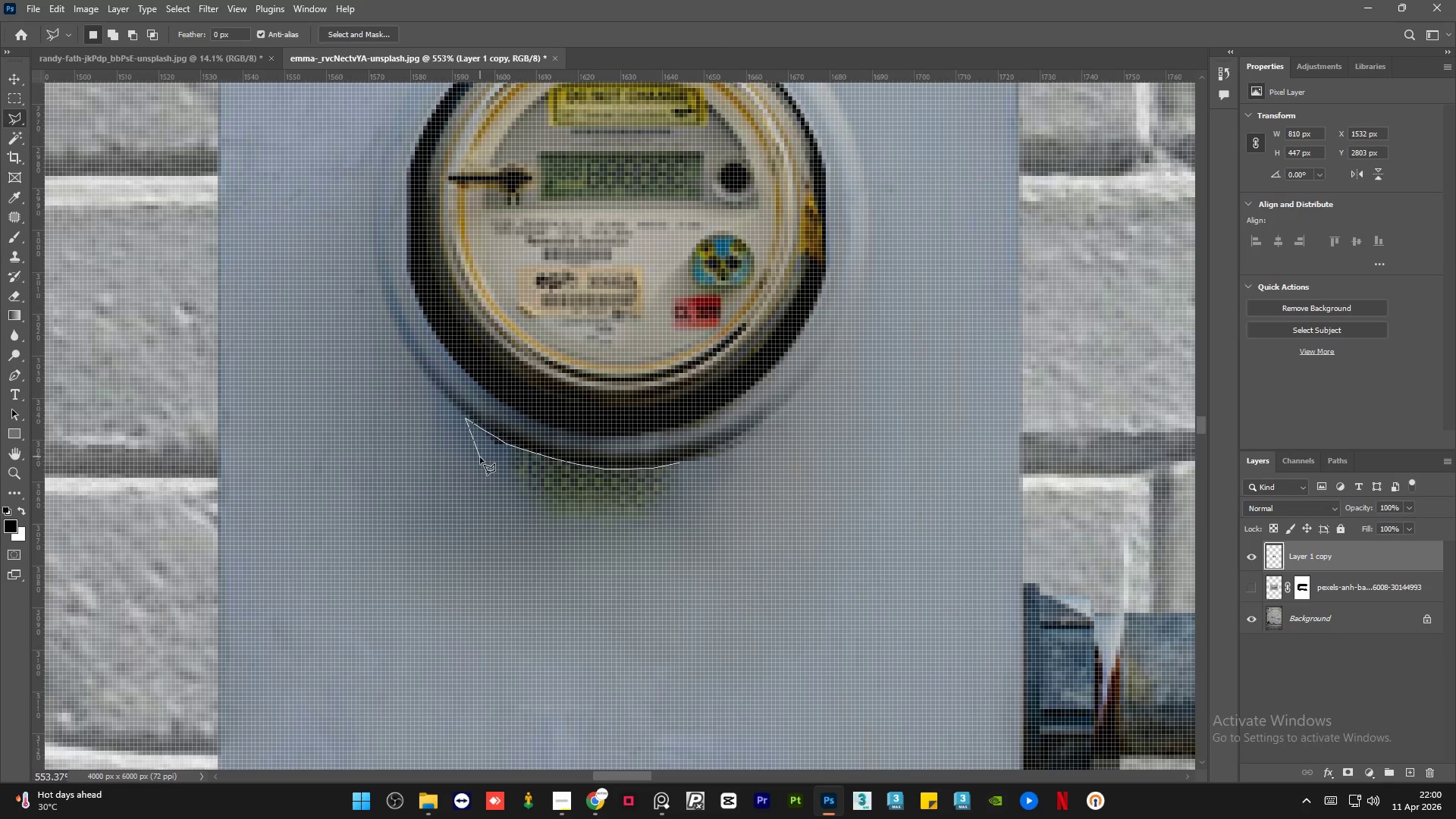 
left_click_drag(start_coordinate=[500, 497], to_coordinate=[503, 501])
 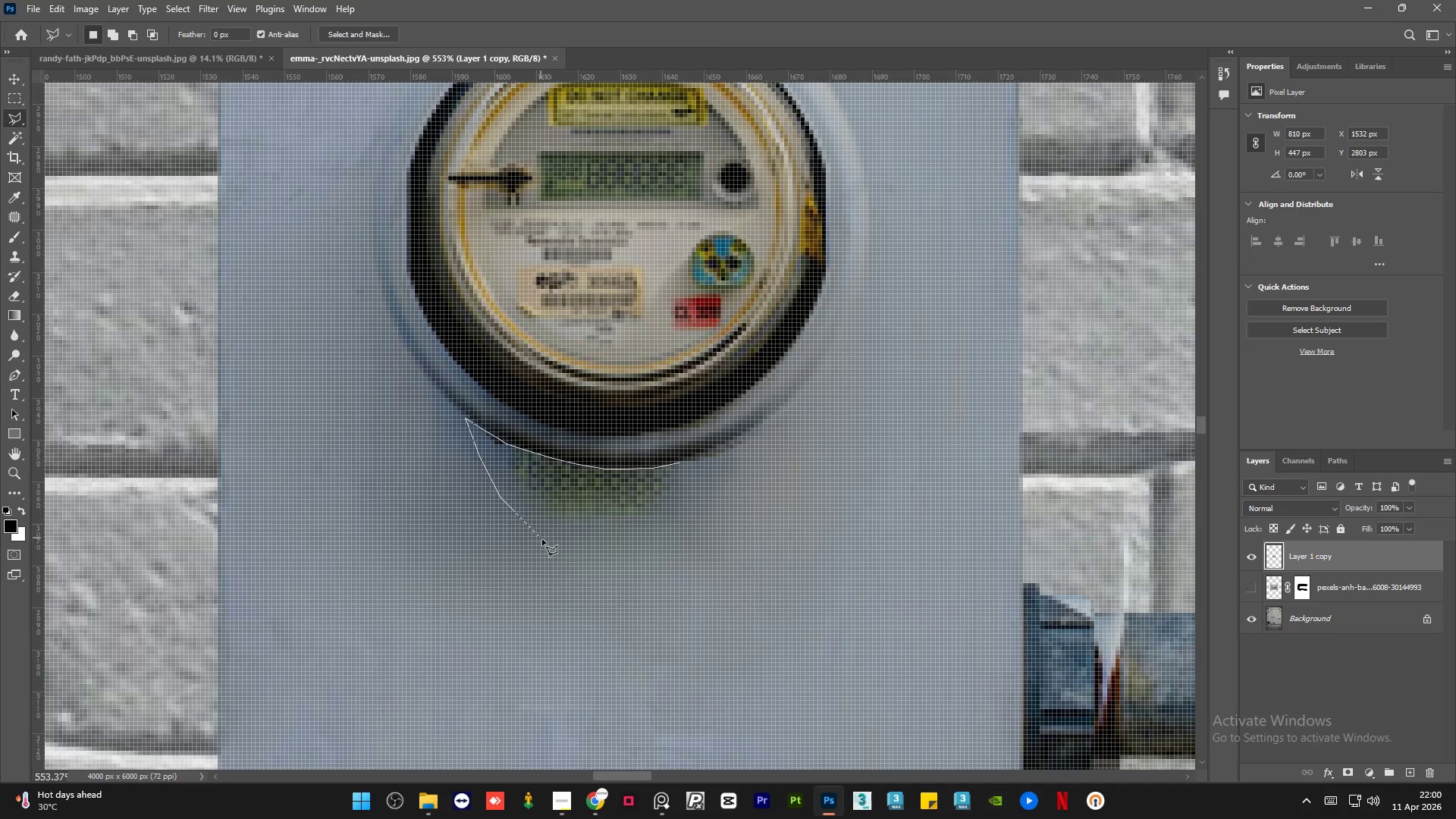 
left_click_drag(start_coordinate=[542, 539], to_coordinate=[548, 540])
 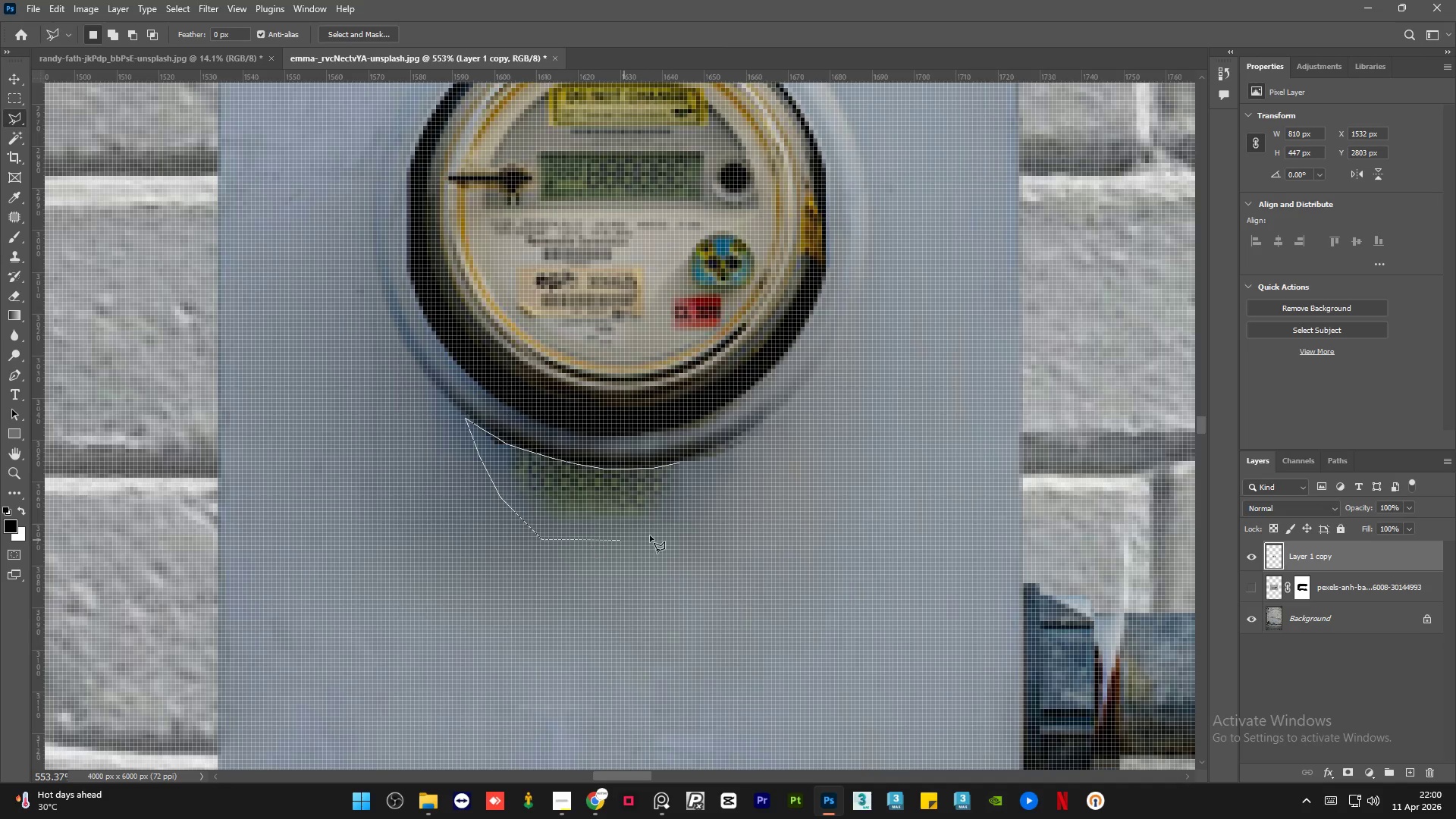 
left_click_drag(start_coordinate=[610, 540], to_coordinate=[624, 540])
 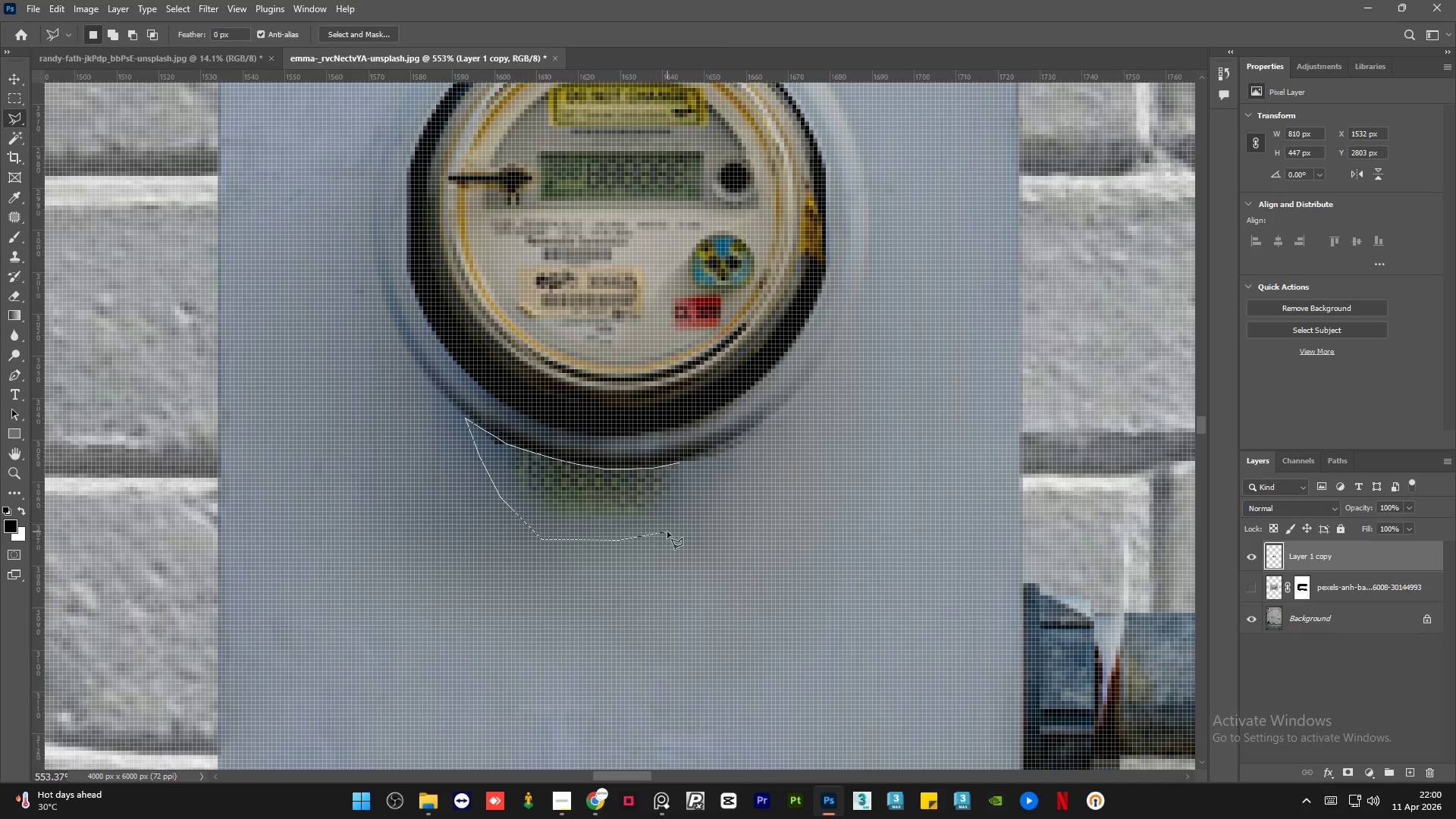 
left_click_drag(start_coordinate=[667, 532], to_coordinate=[670, 526])
 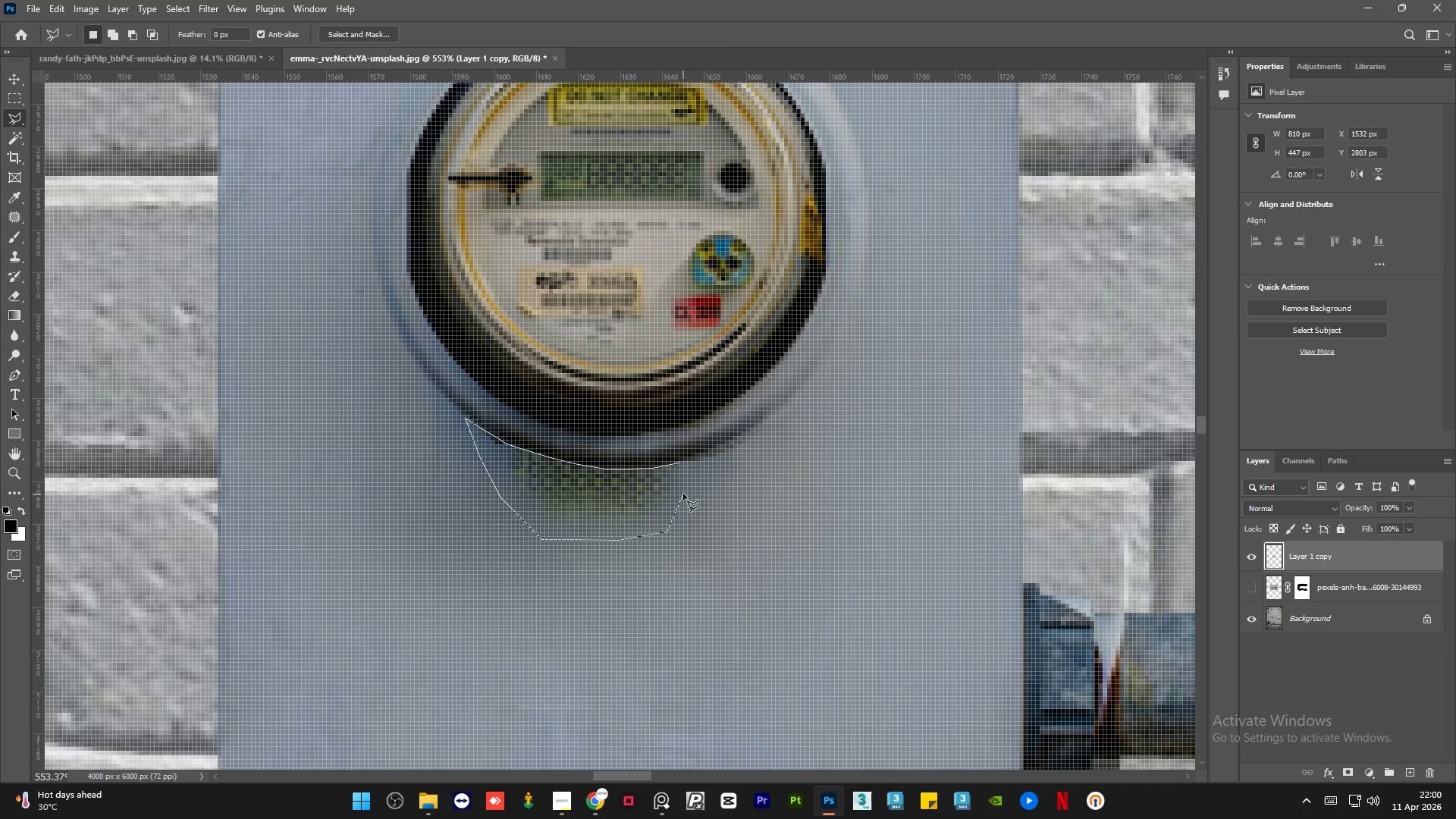 
left_click_drag(start_coordinate=[683, 494], to_coordinate=[683, 488])
 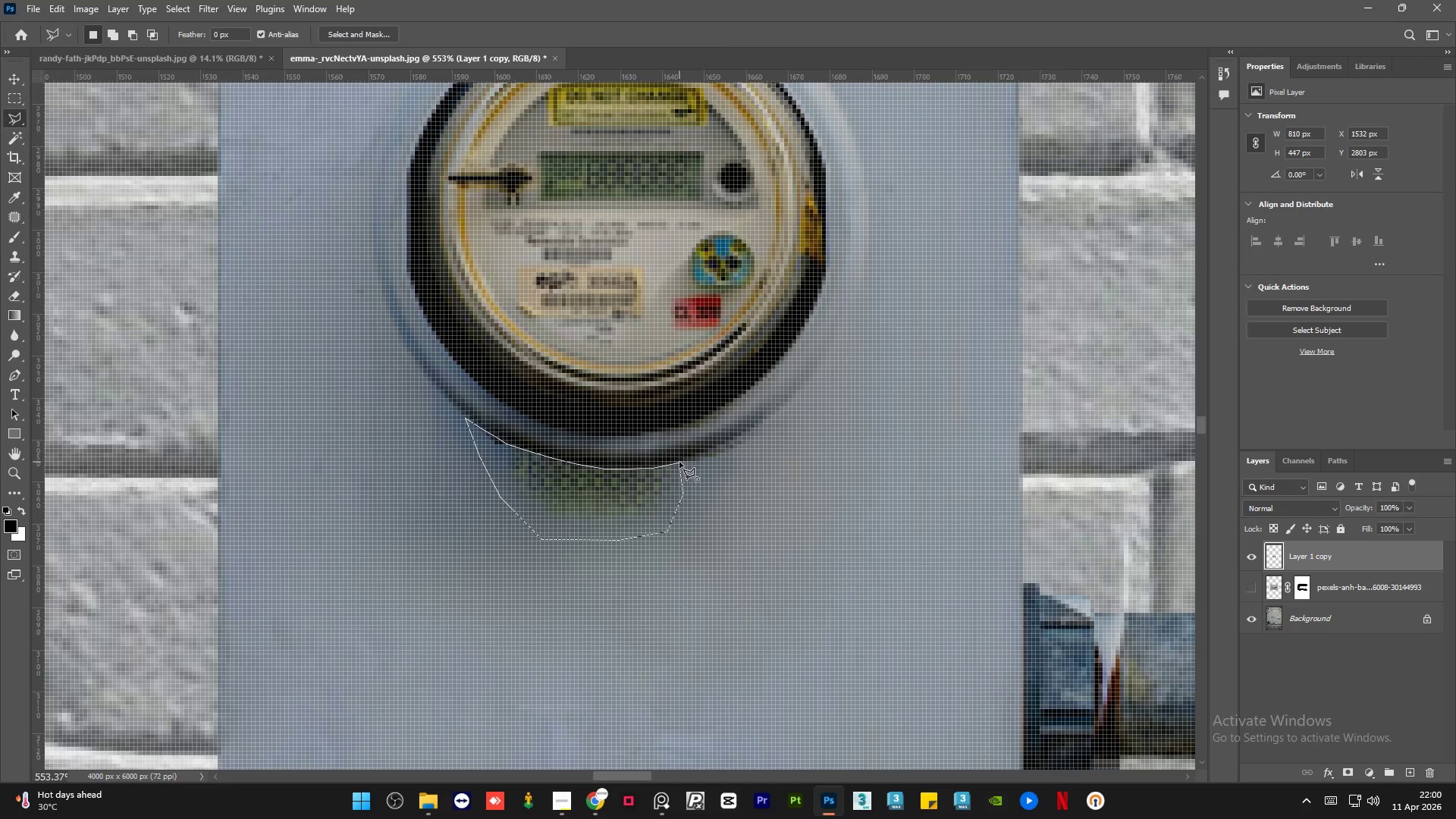 
triple_click([679, 462])
 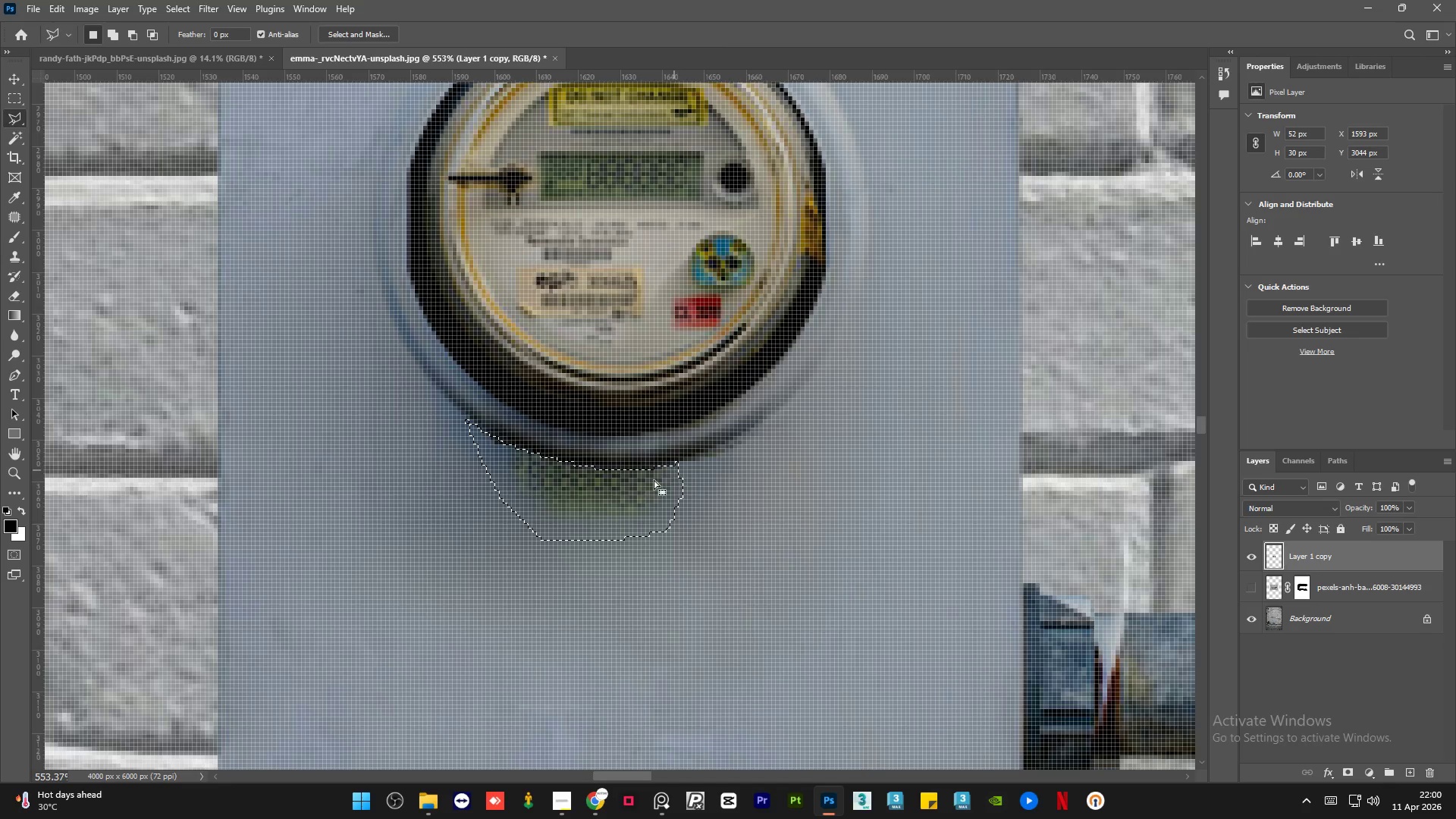 
right_click([618, 489])
 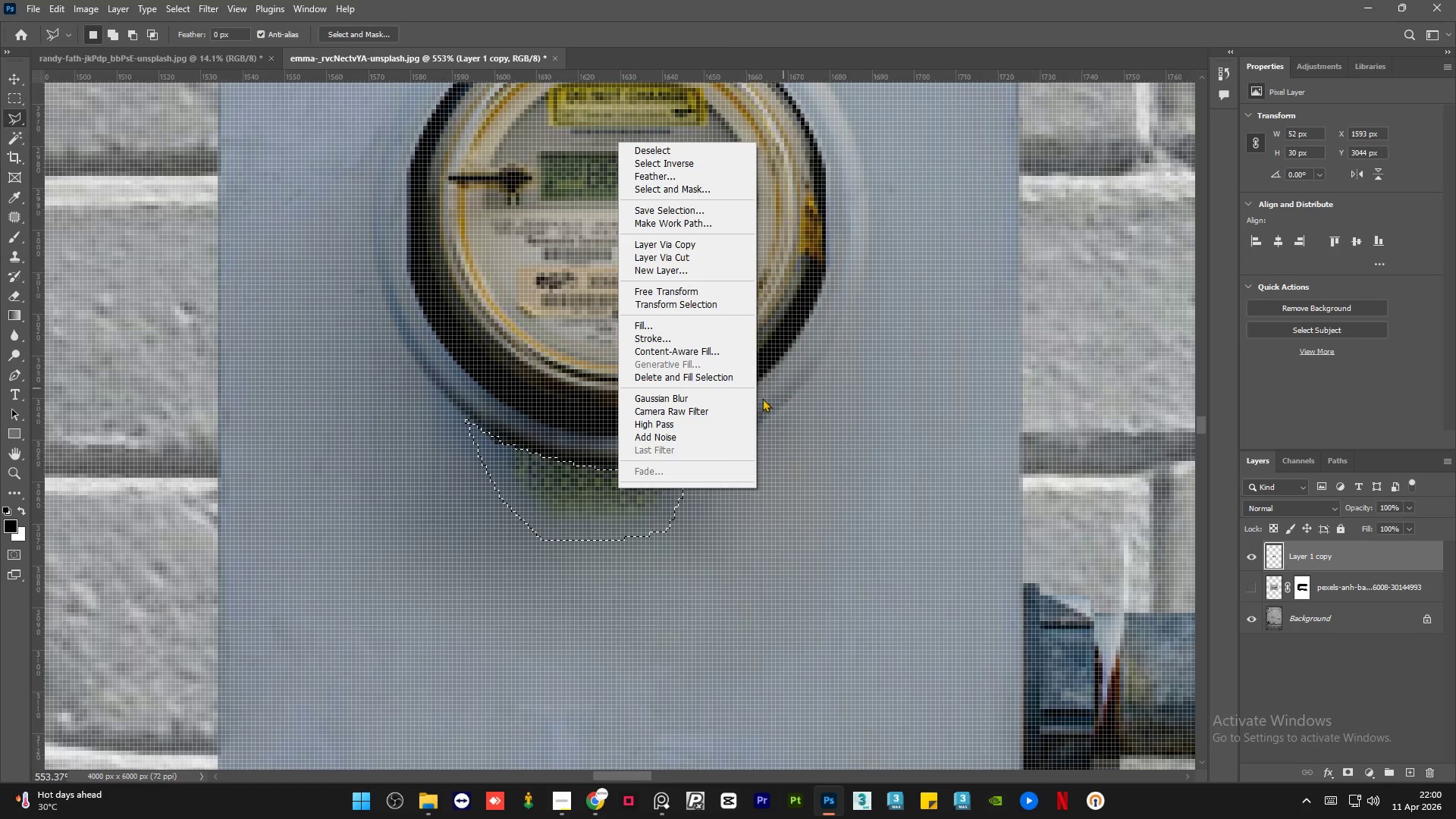 
left_click([630, 499])
 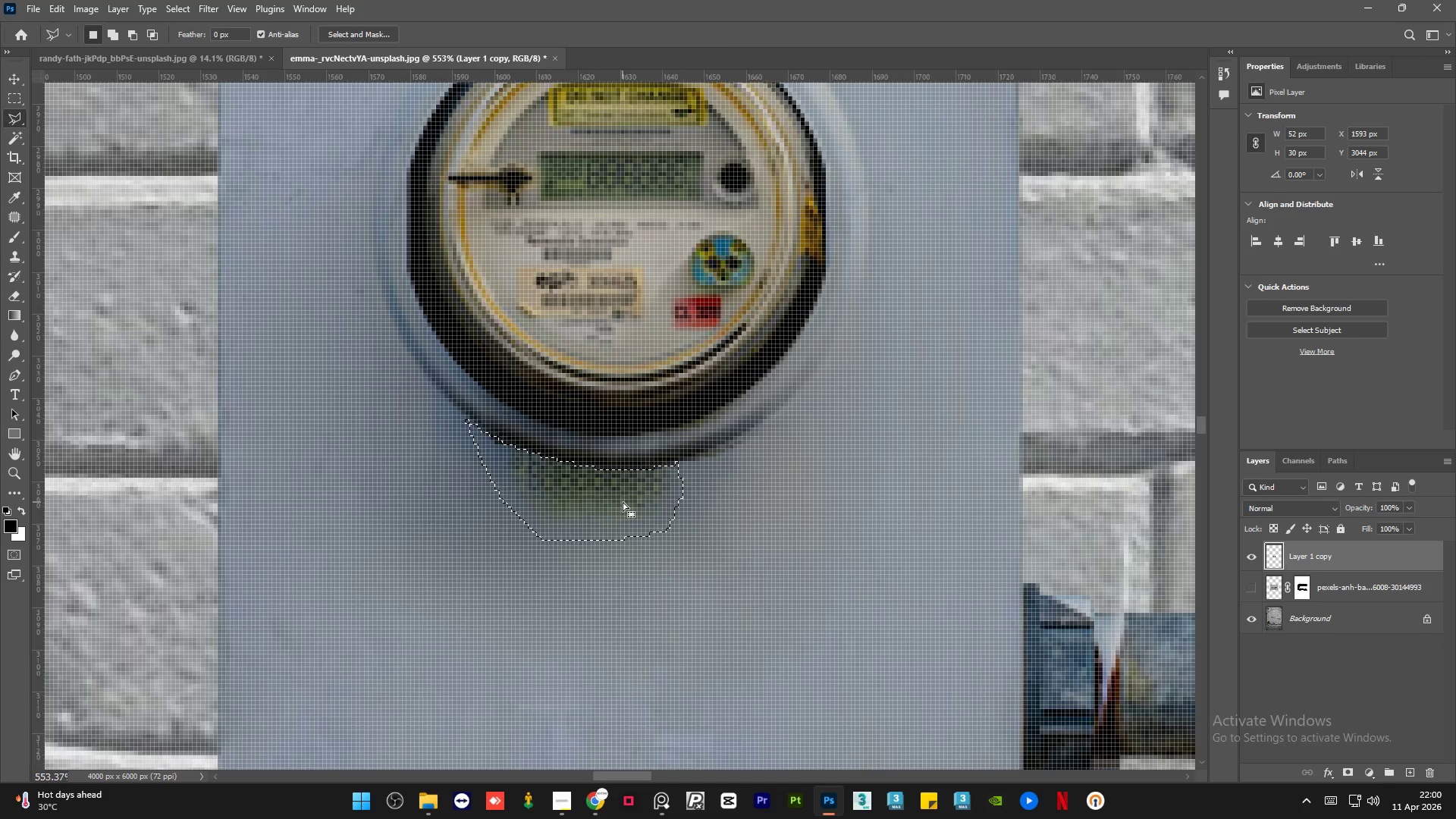 
key(Shift+F5)
 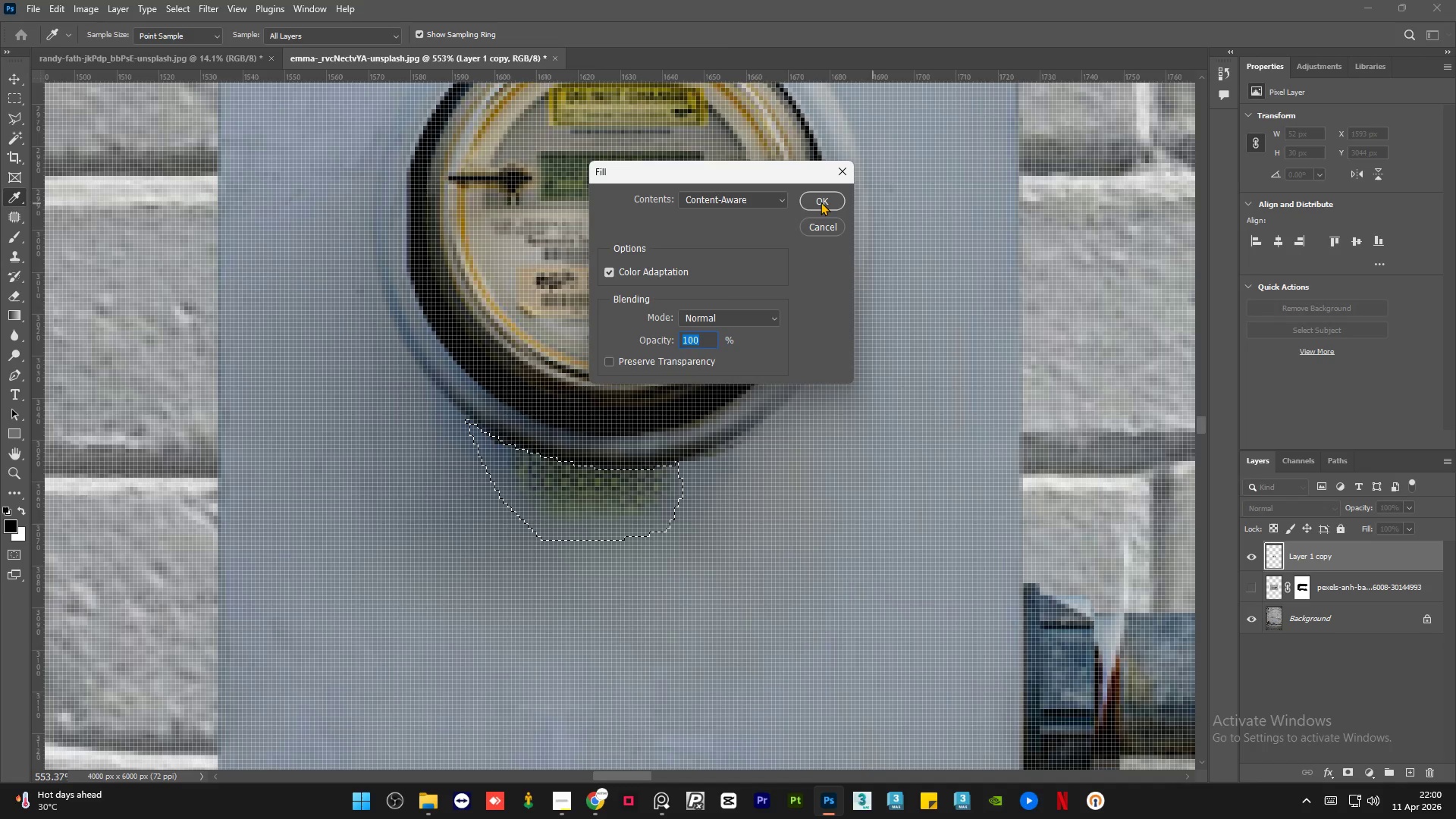 
left_click([815, 204])
 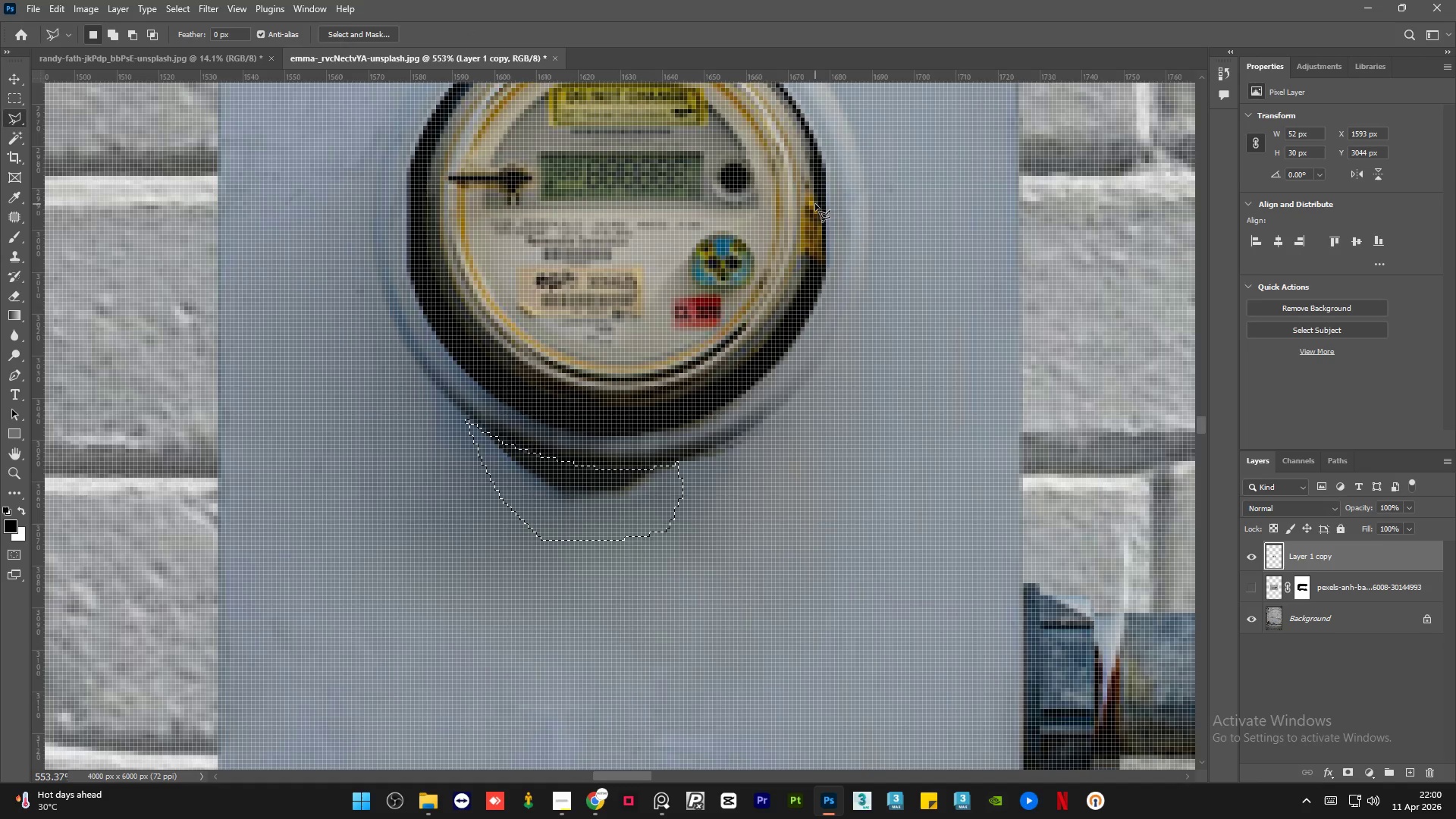 
key(Control+D)
 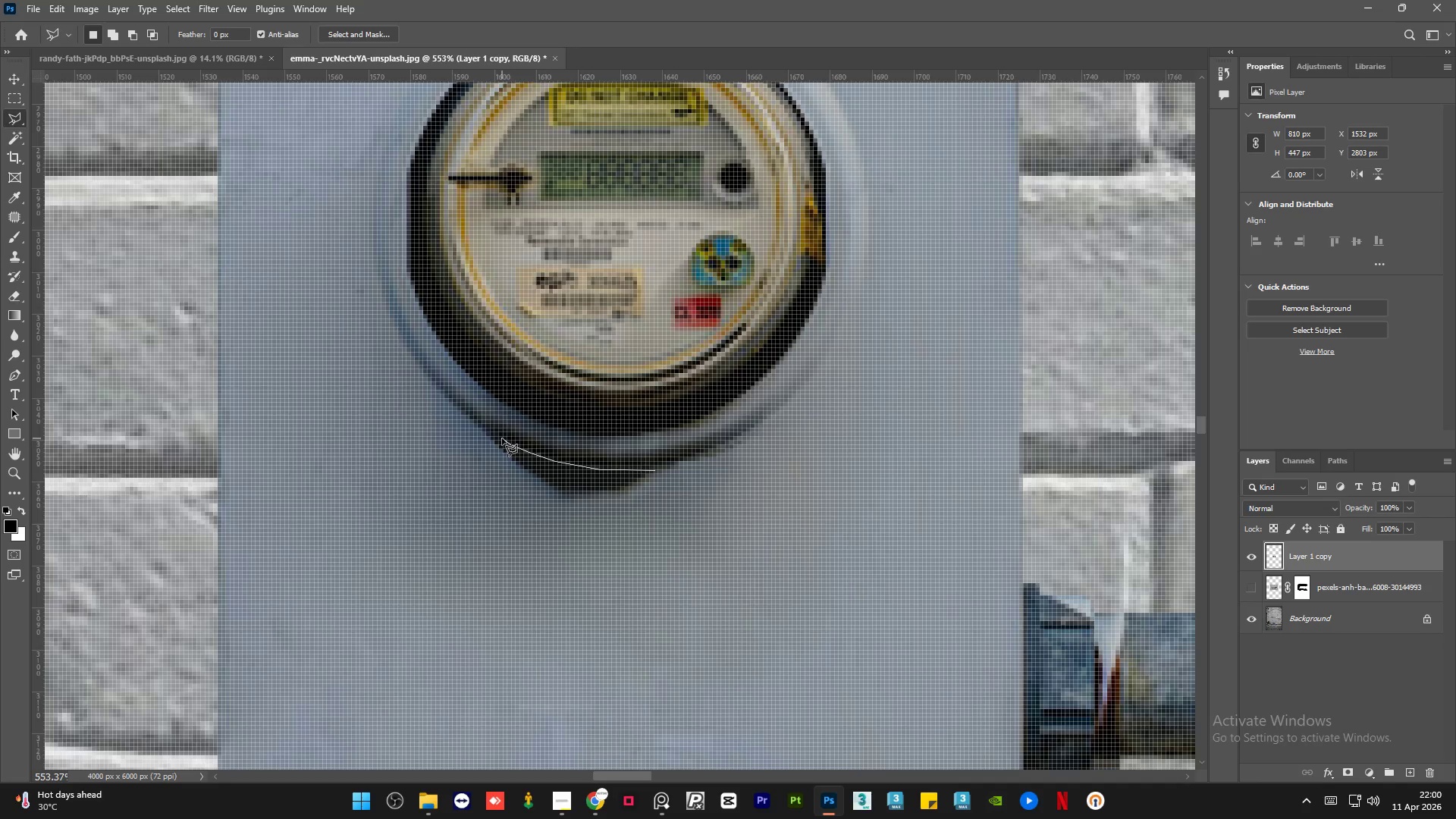 
wait(7.52)
 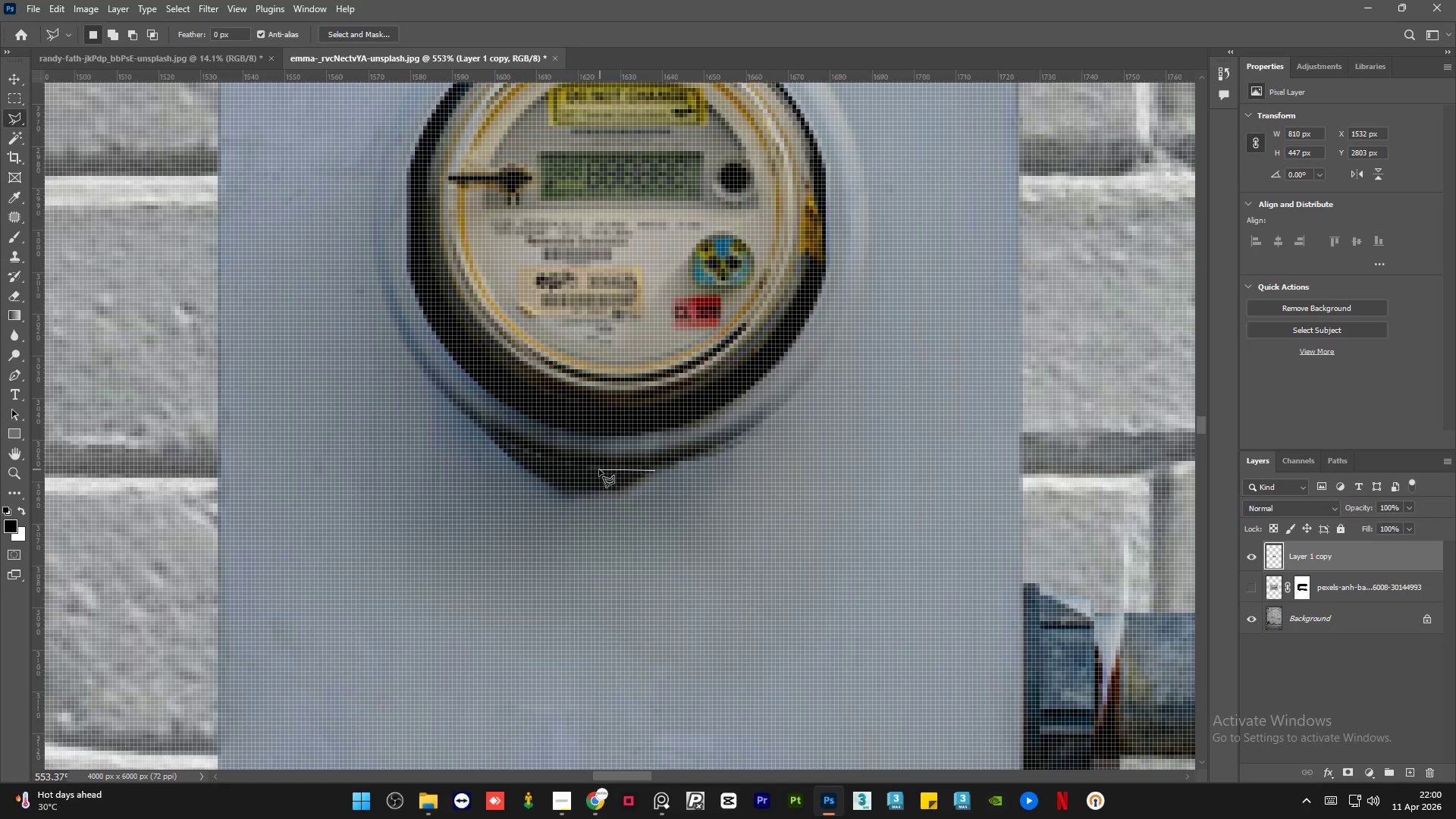 
left_click([479, 429])
 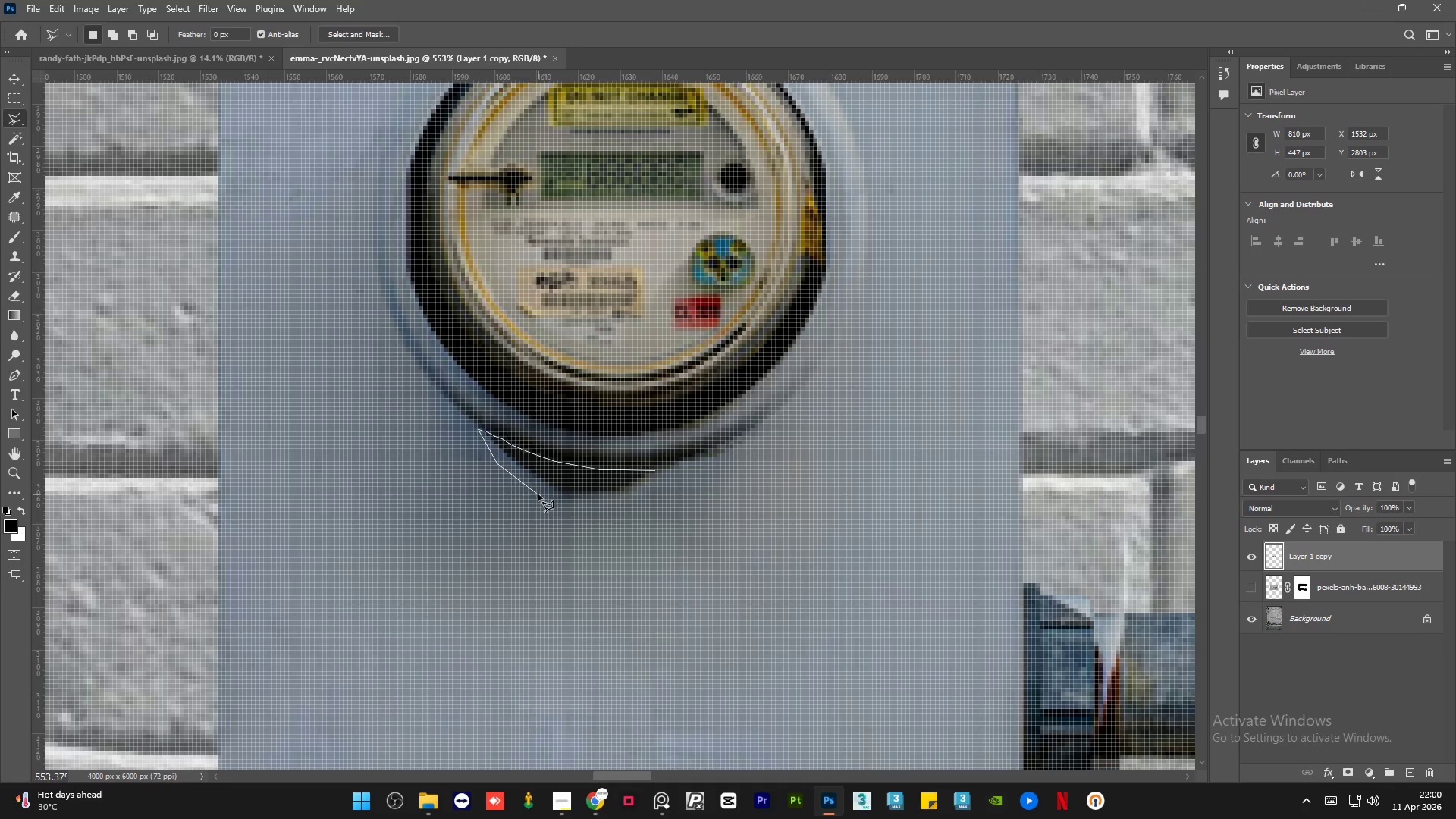 
double_click([563, 508])
 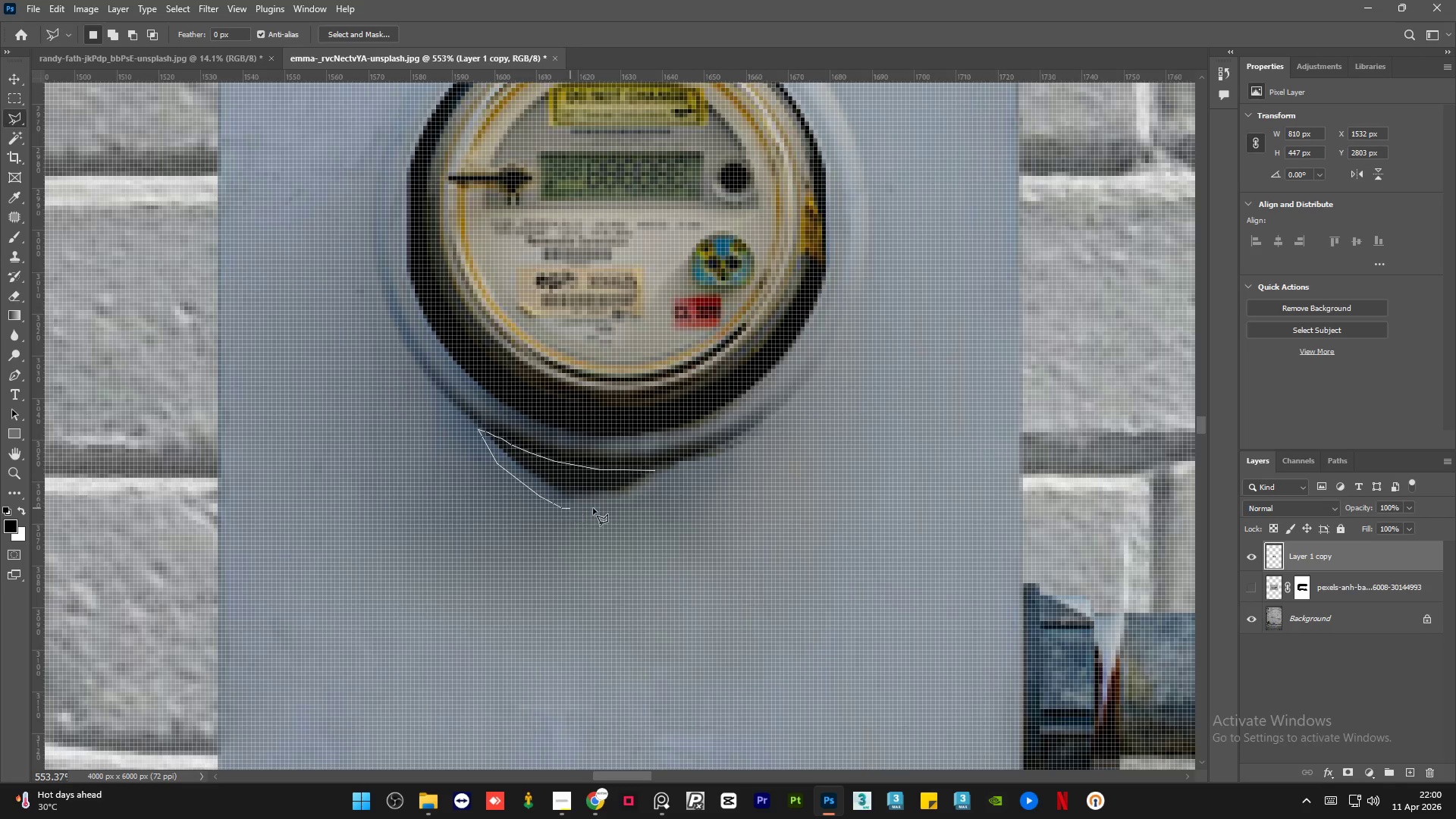 
left_click_drag(start_coordinate=[600, 509], to_coordinate=[604, 509])
 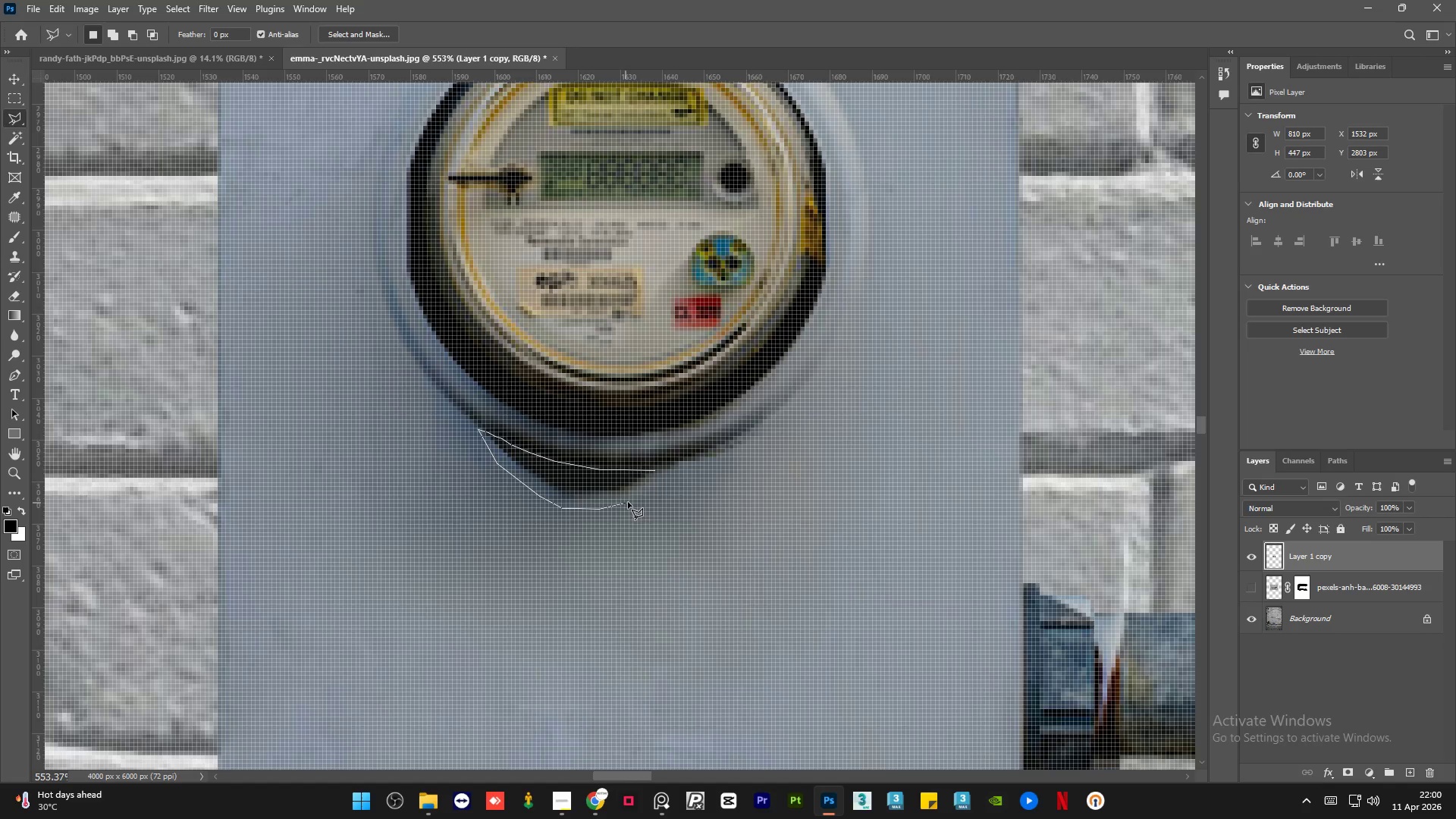 
left_click_drag(start_coordinate=[628, 502], to_coordinate=[632, 499])
 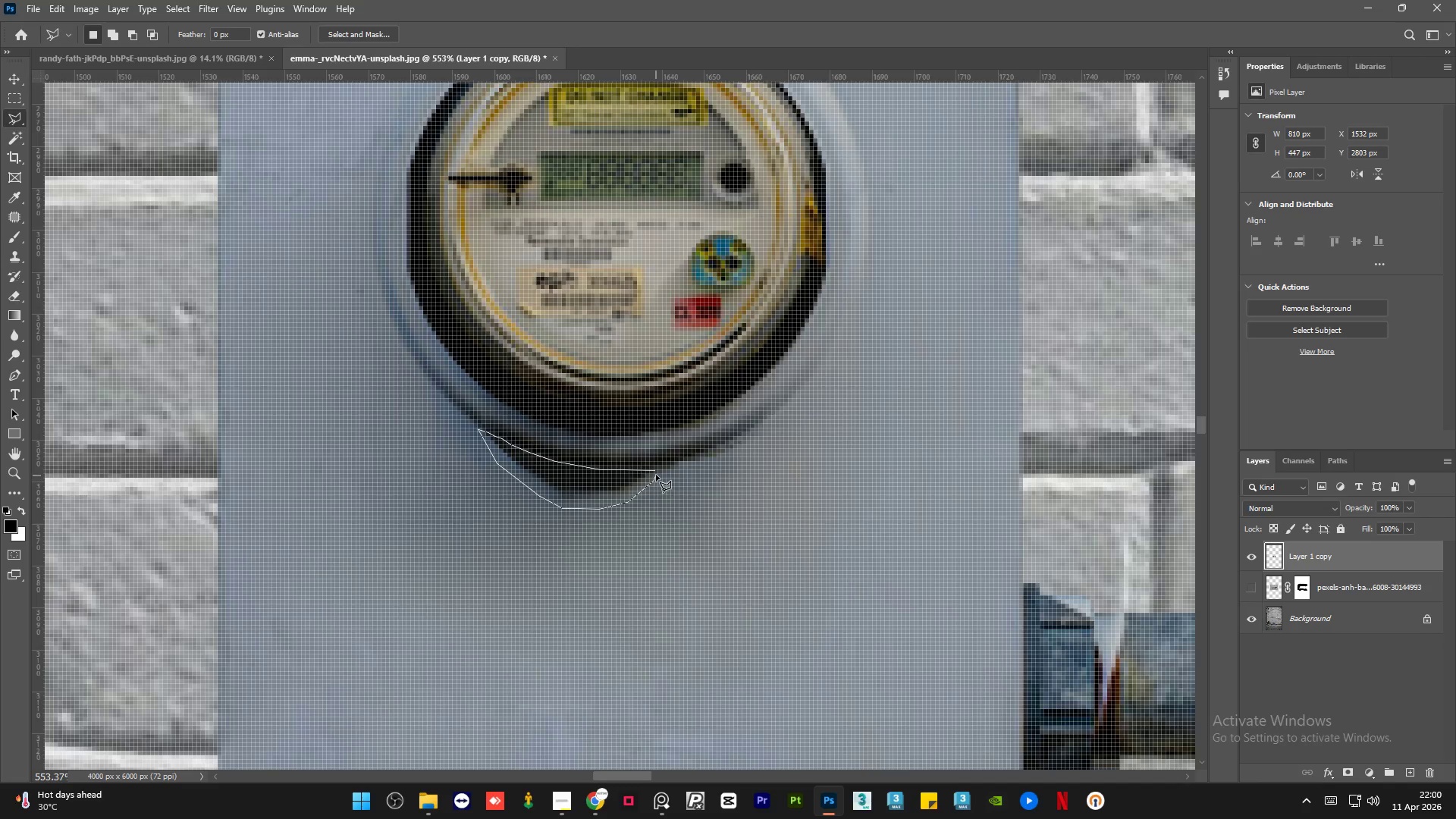 
left_click([656, 472])
 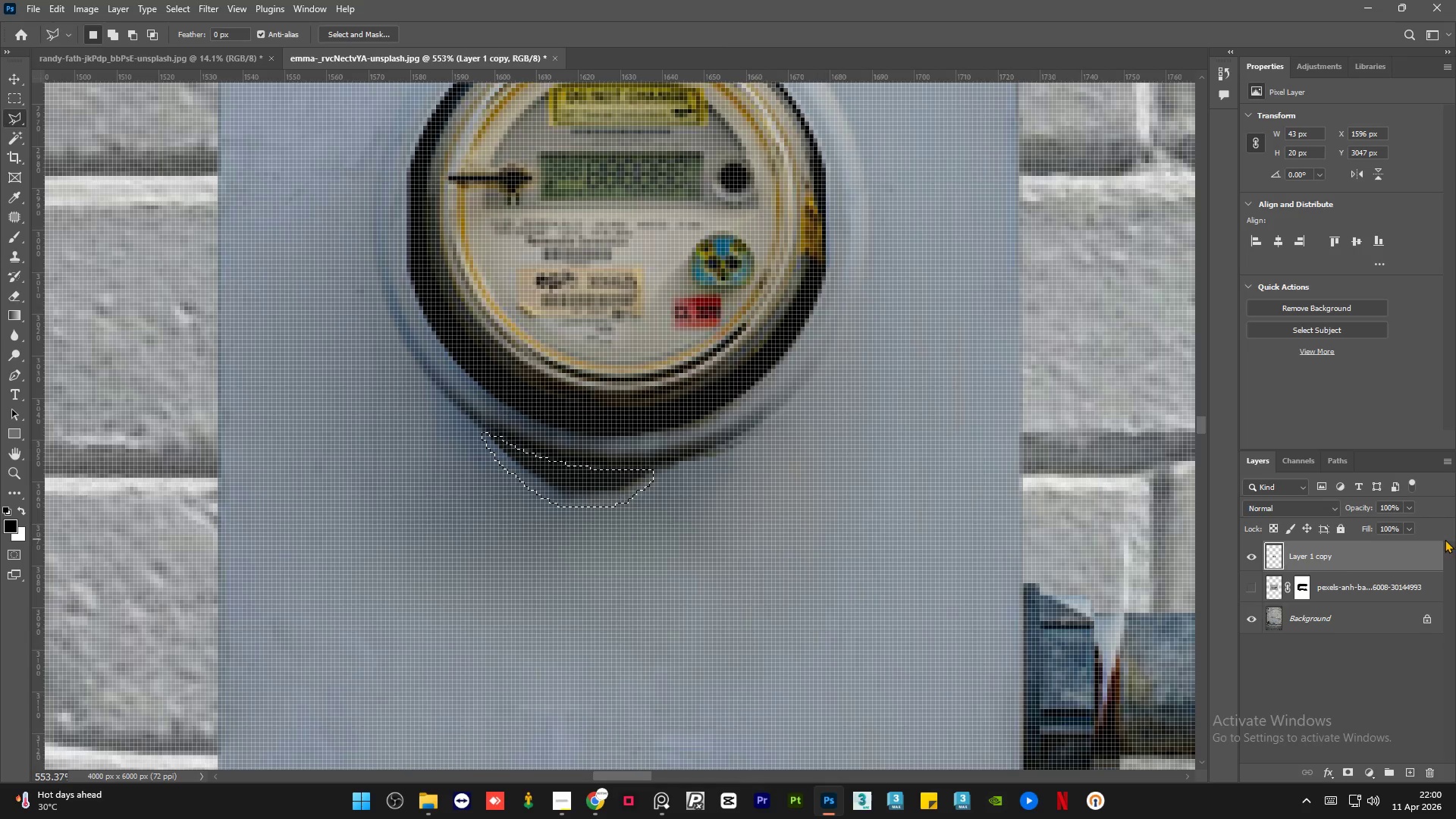 
key(Control+J)
 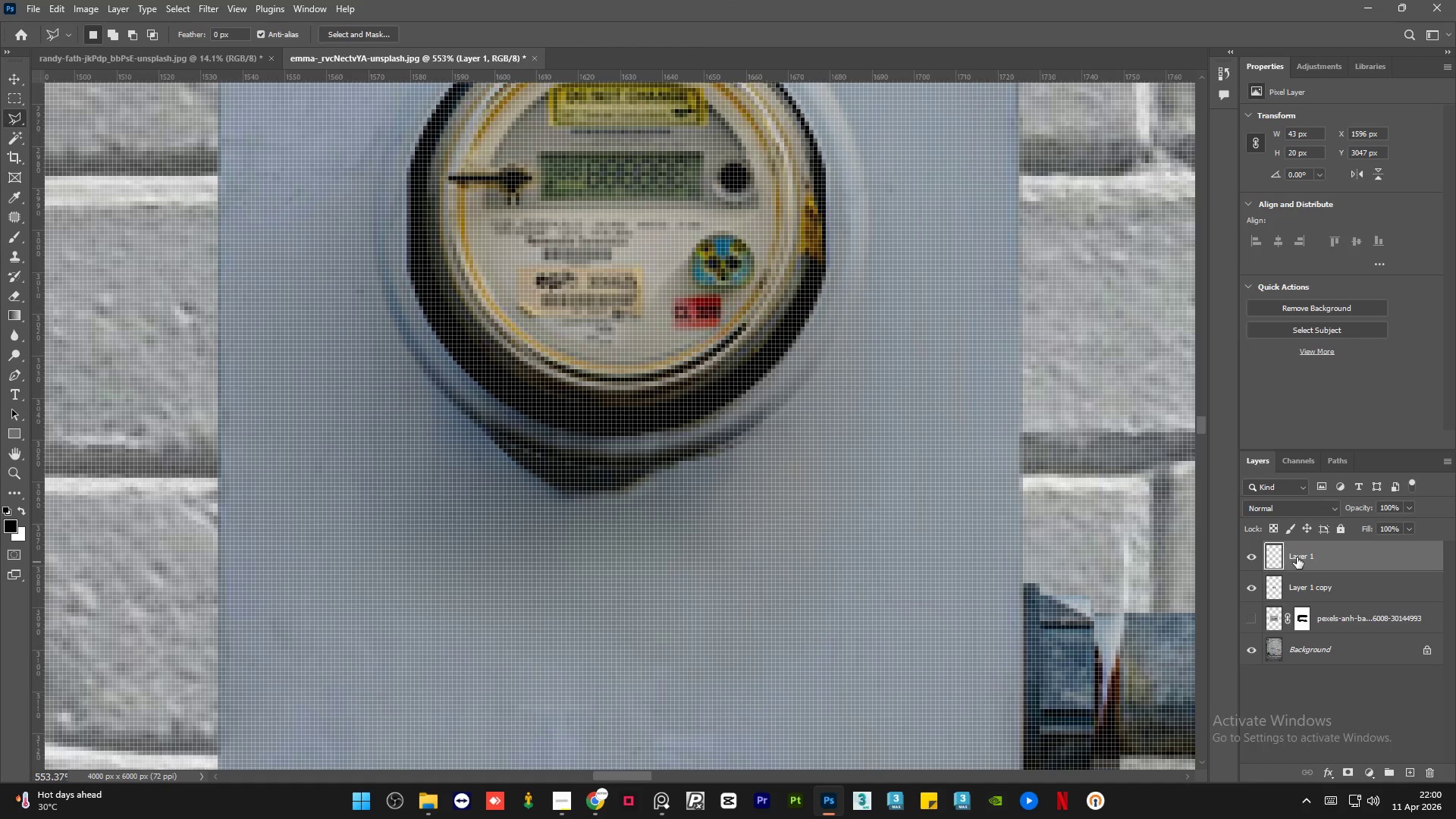 
hold_key(key=ControlLeft, duration=1.45)
left_click([1275, 554])
 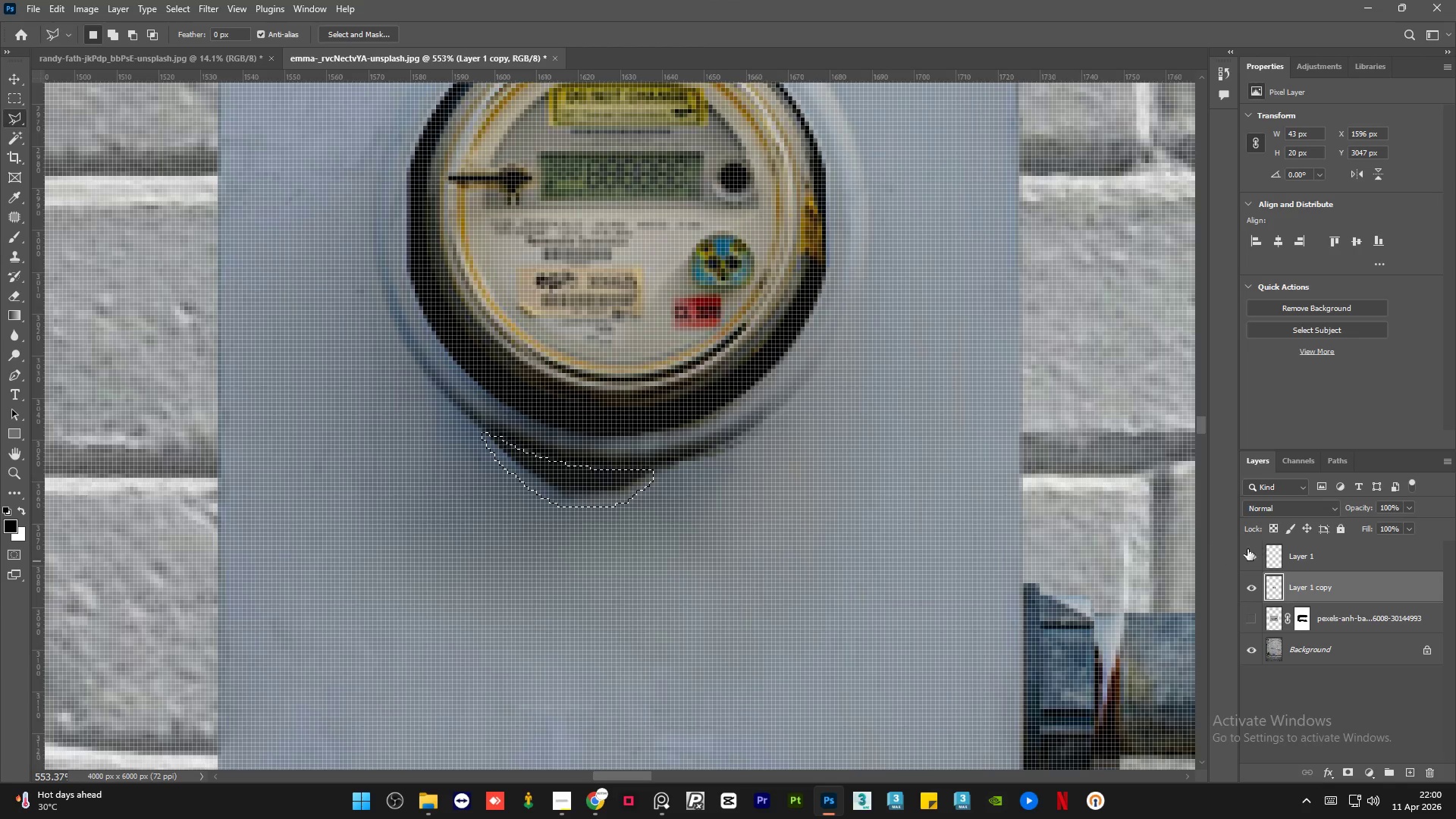 
left_click([1253, 557])
 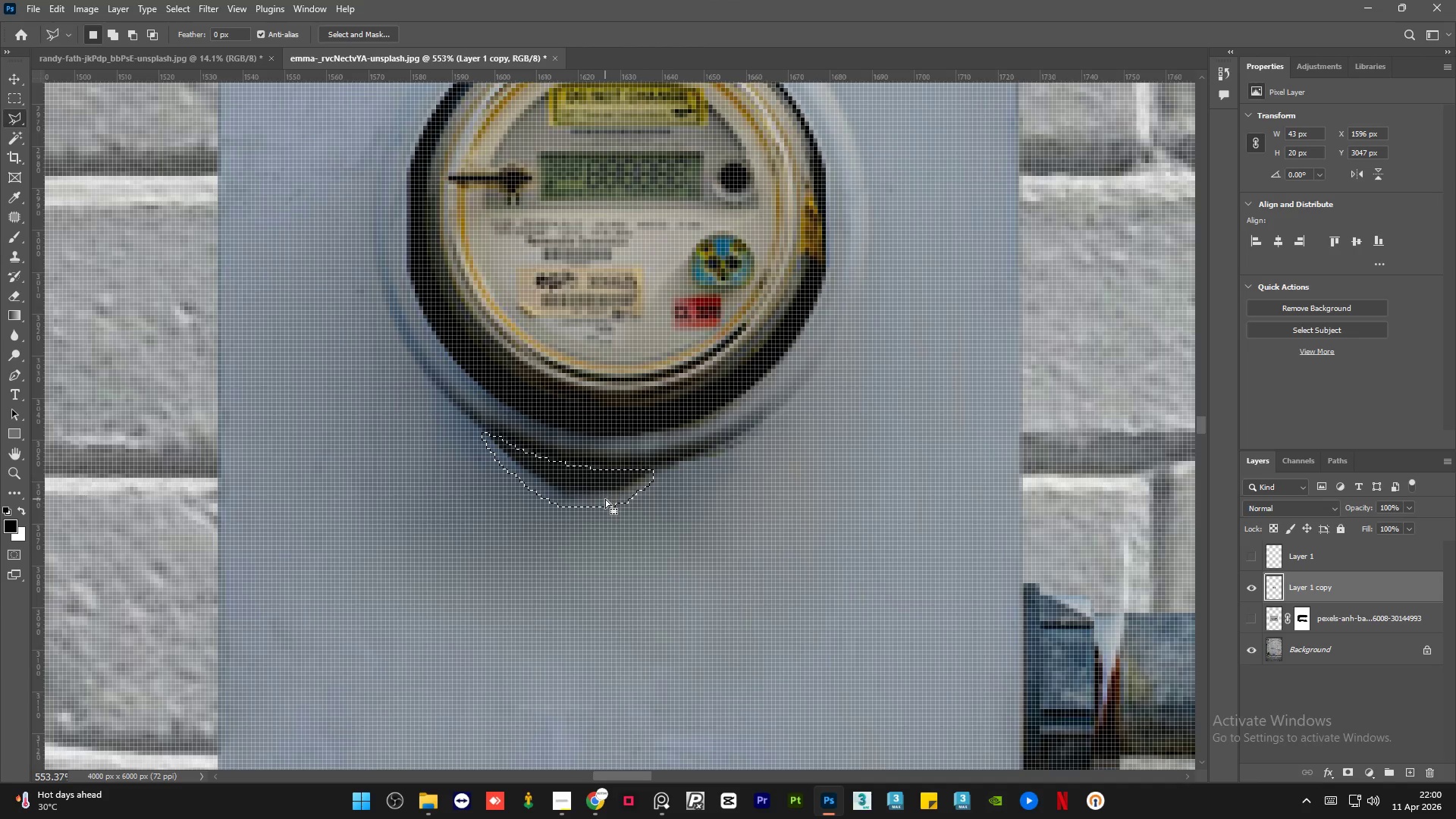 
right_click([604, 499])
 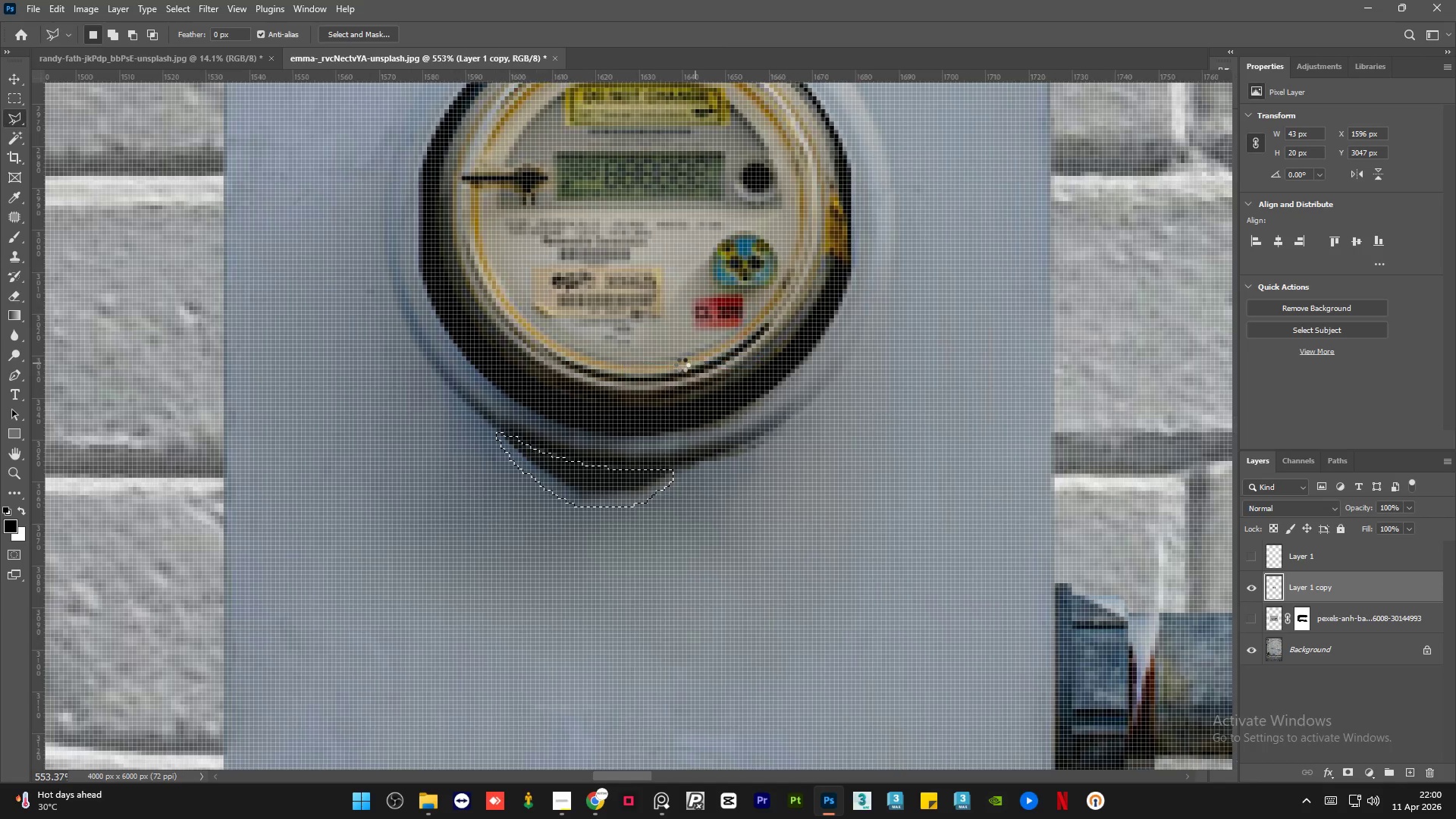 
wait(6.42)
 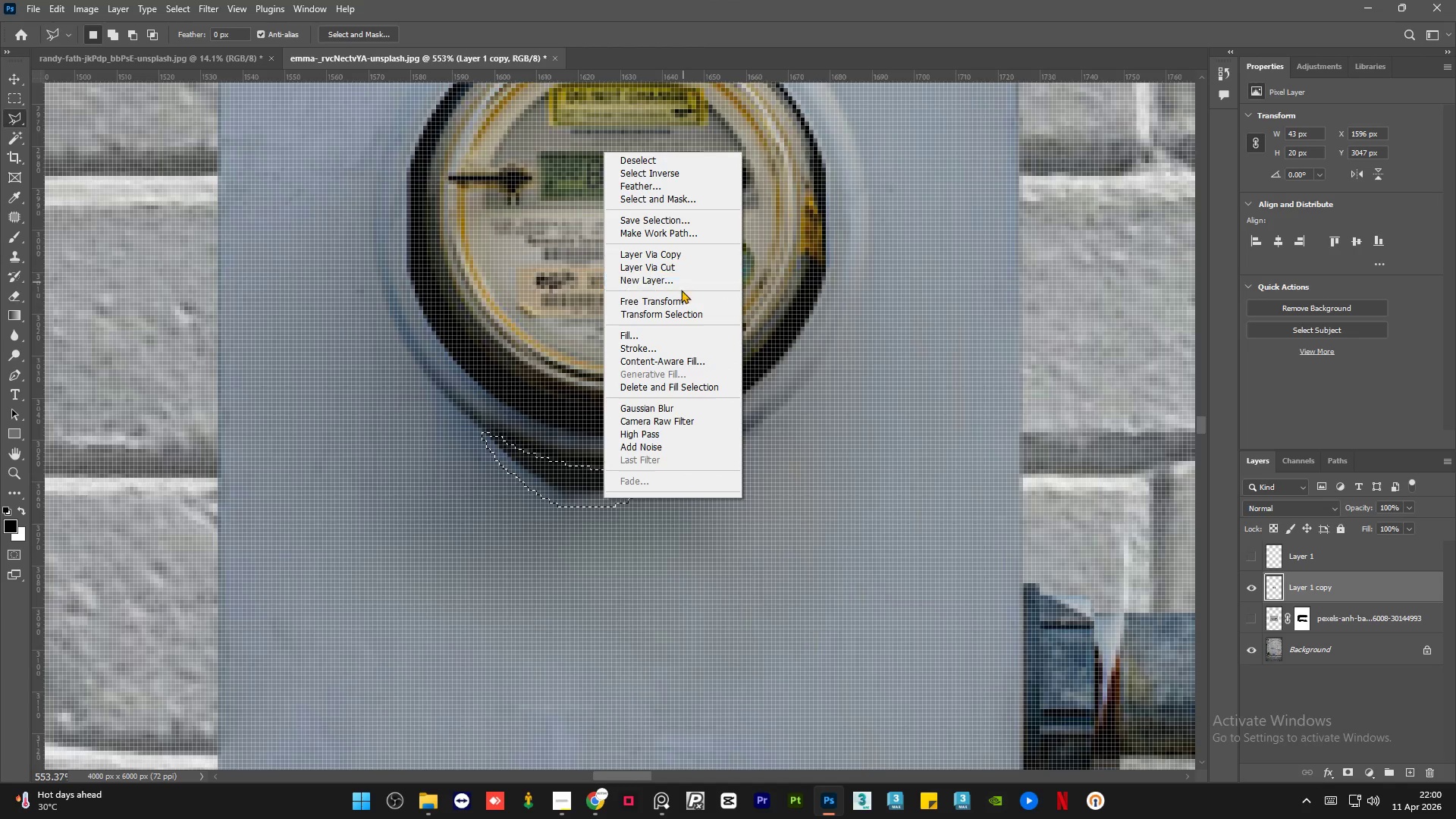 
left_click_drag(start_coordinate=[416, 187], to_coordinate=[643, 424])
 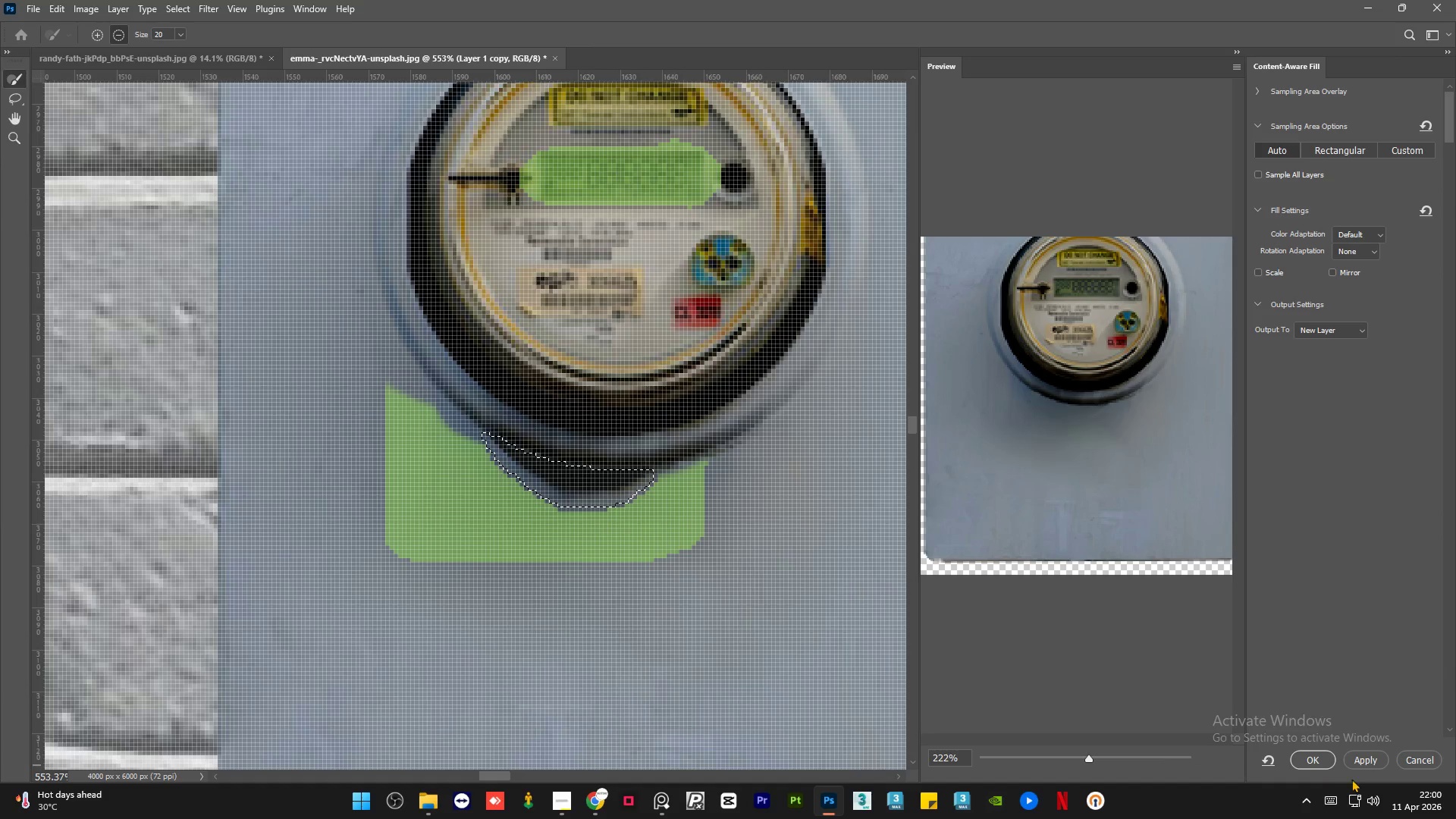 
left_click([1319, 756])
 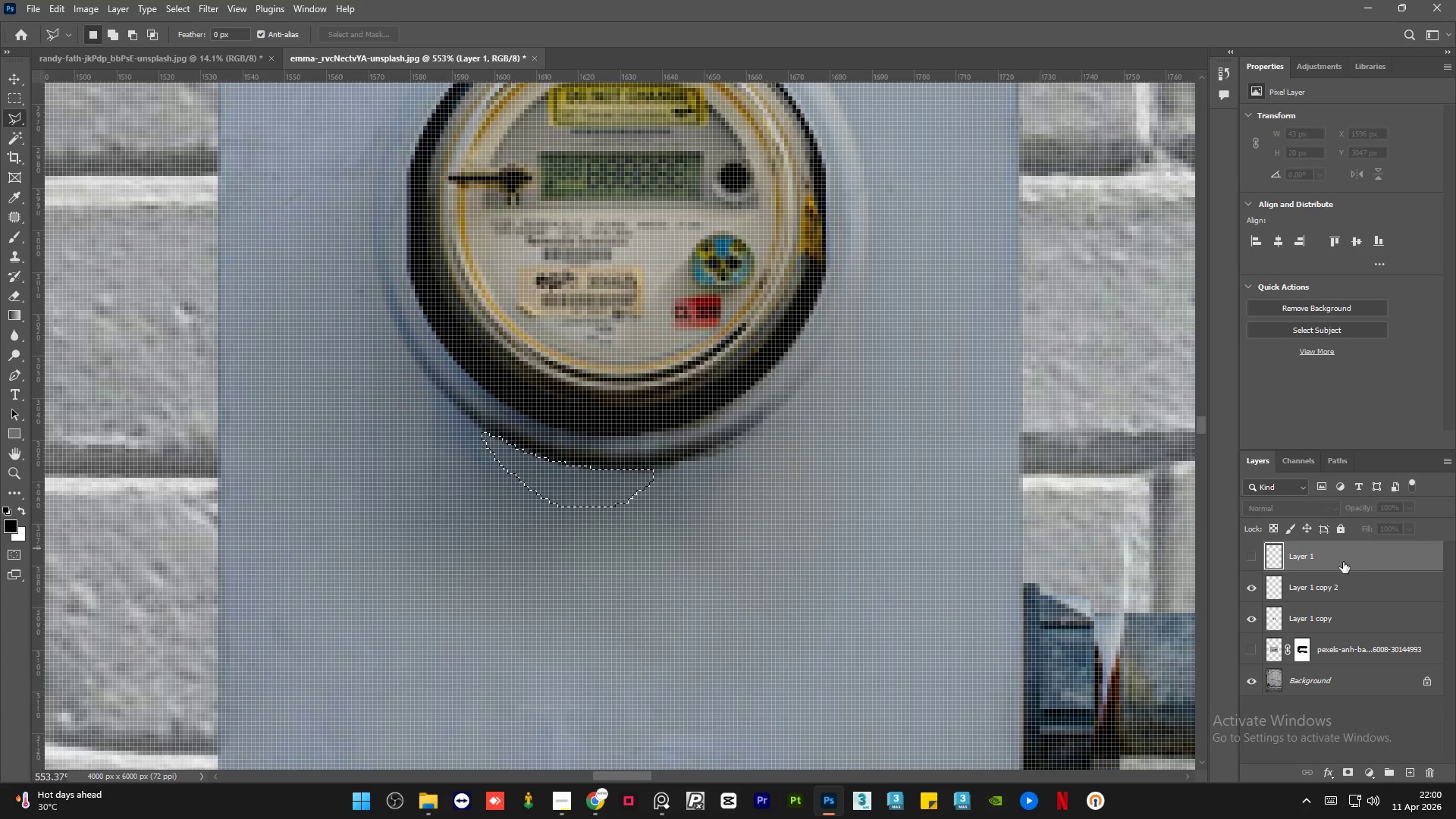 
left_click([1367, 584])
 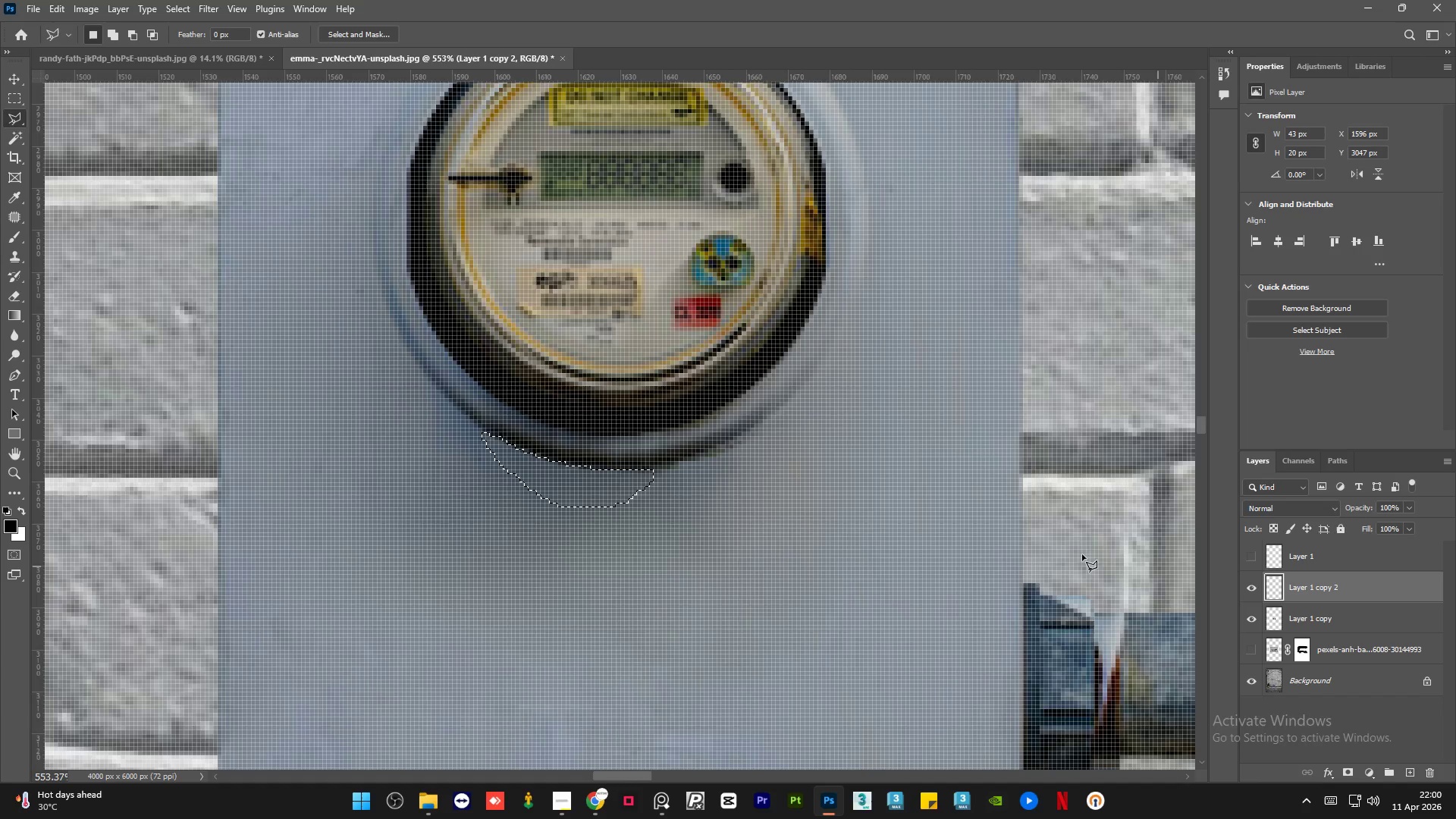 
key(Control+D)
 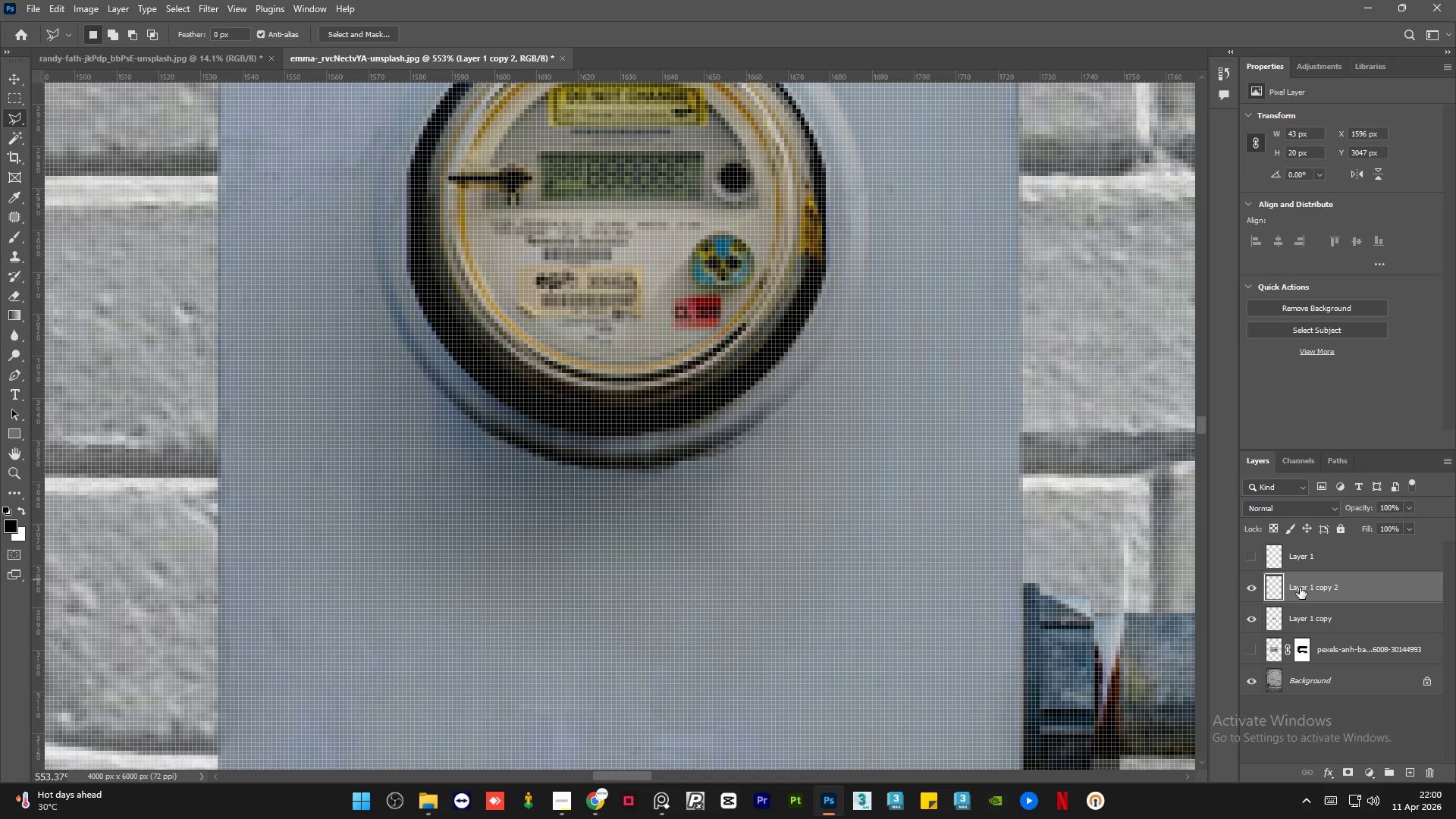 
hold_key(key=ControlLeft, duration=0.48)
left_click([1363, 617])
 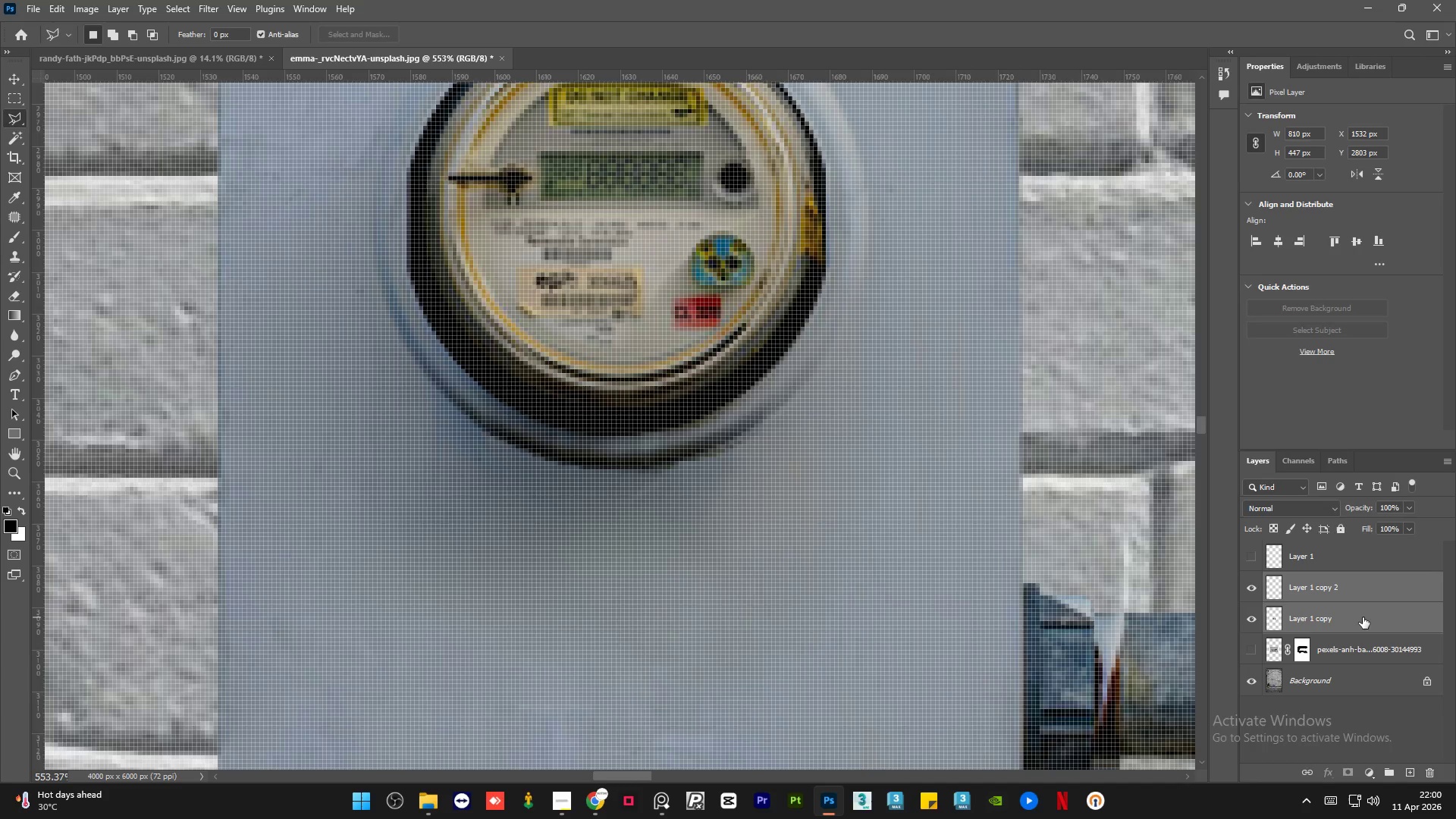 
key(Control+E)
 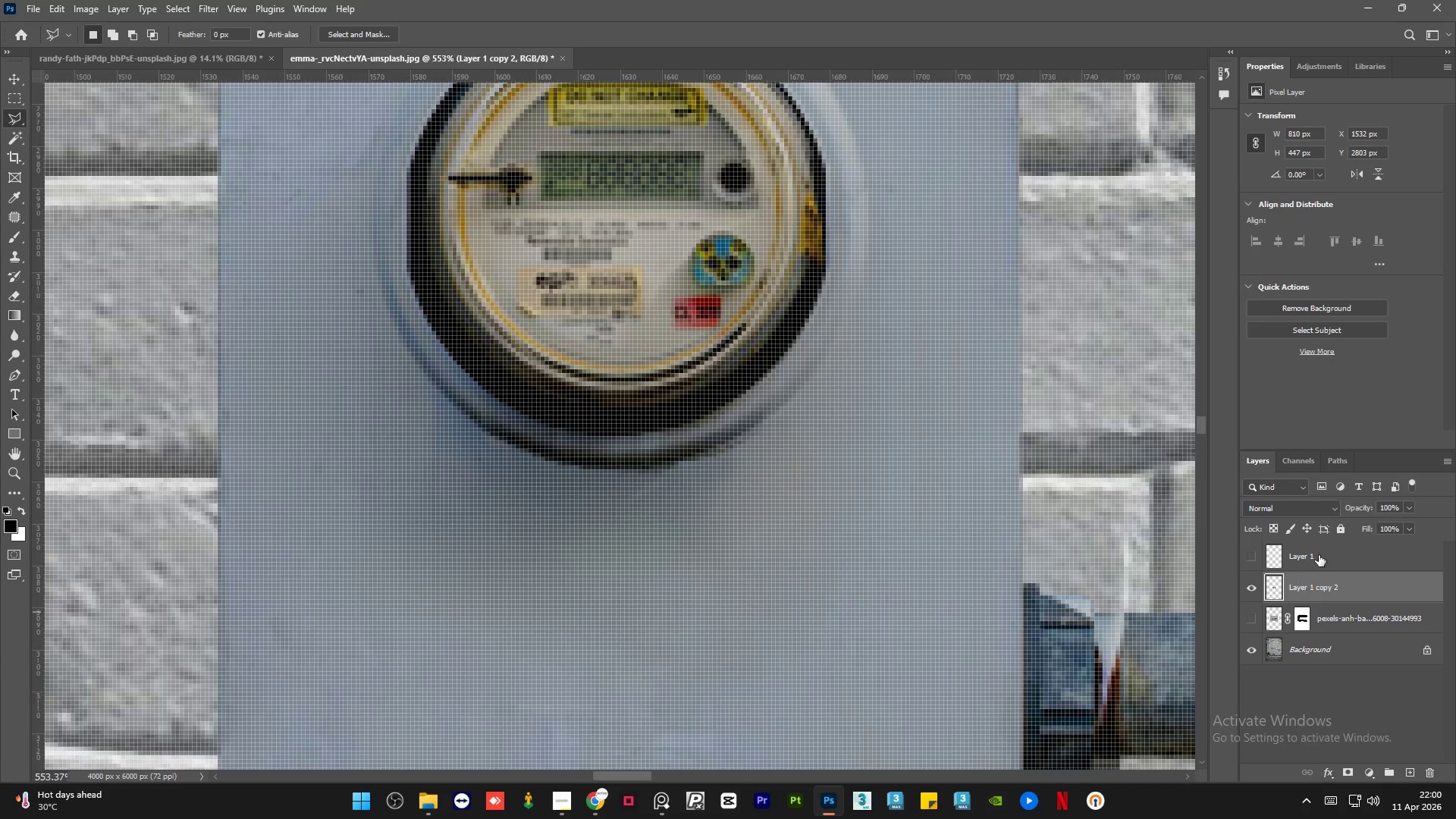 
left_click([1347, 559])
 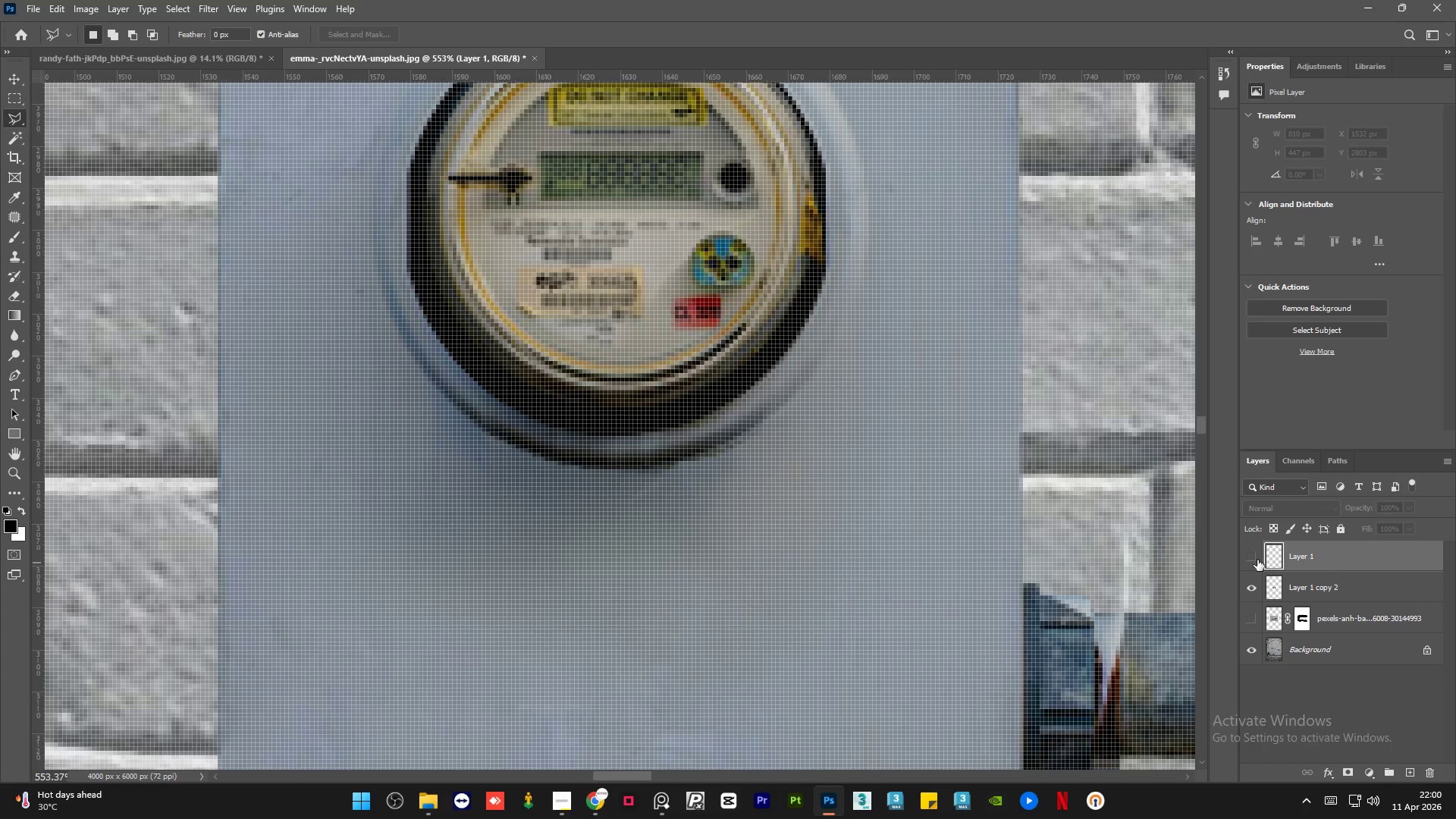 
left_click([1252, 557])
 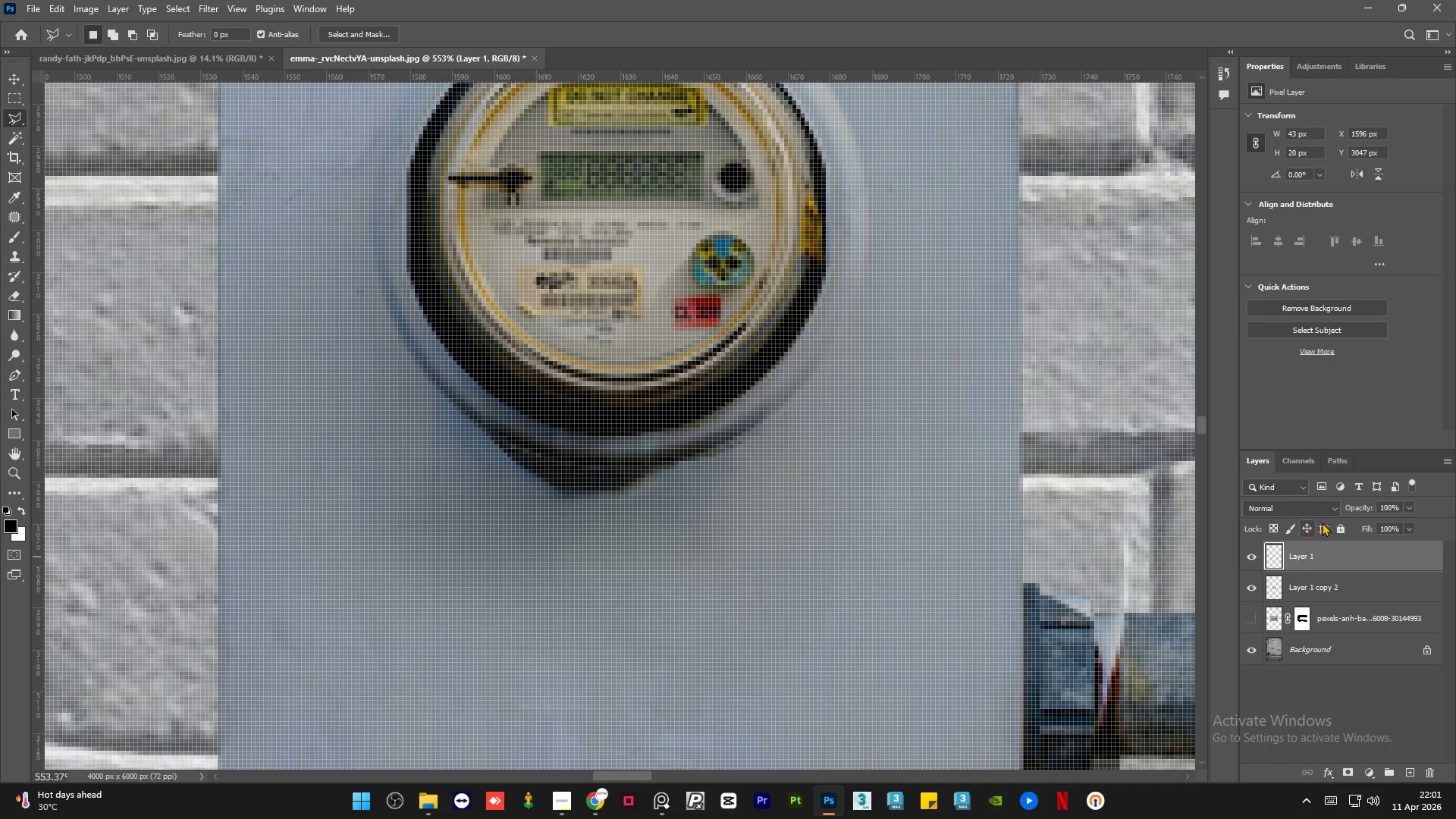 
left_click([1327, 507])
 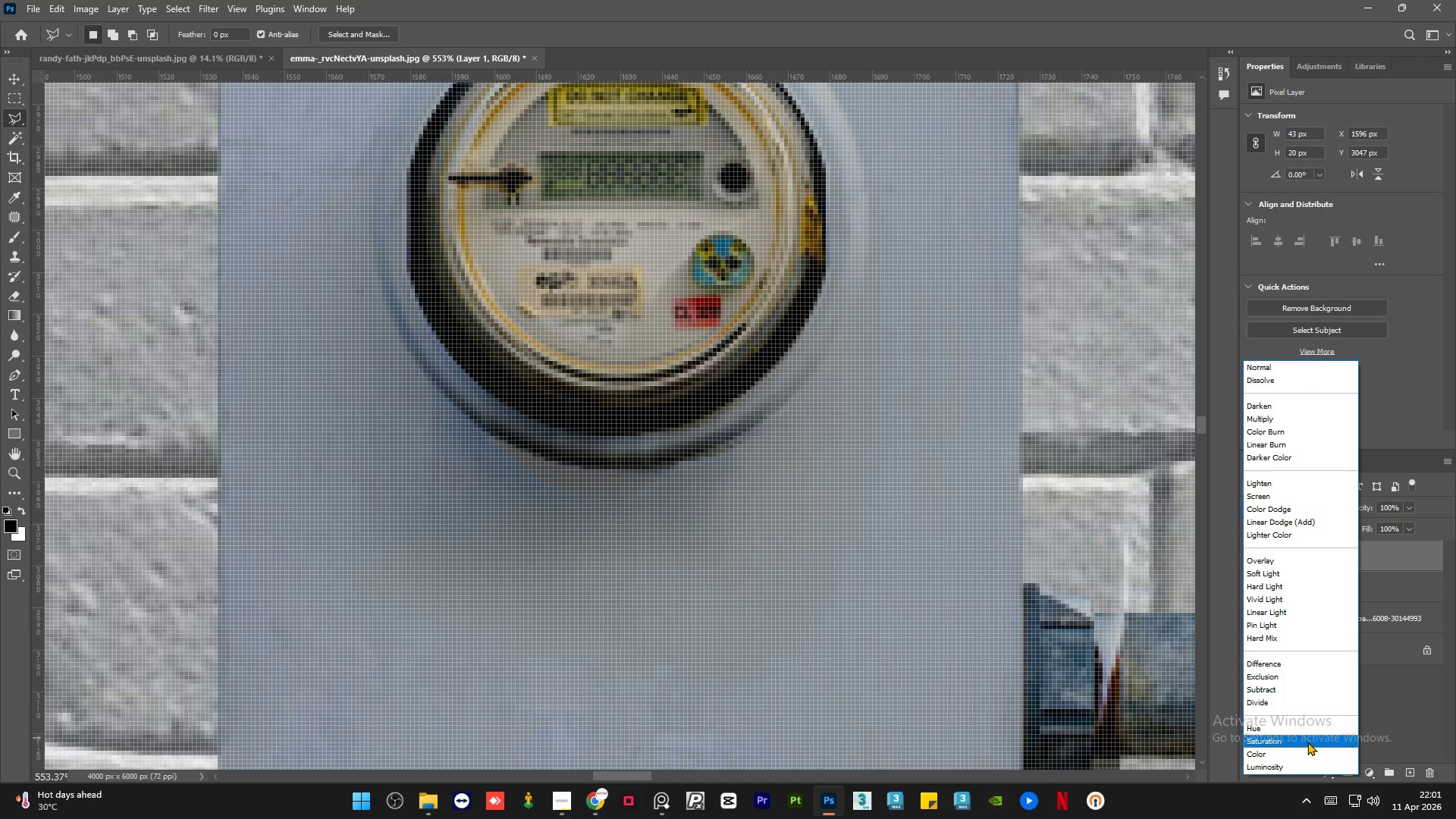 
wait(6.33)
 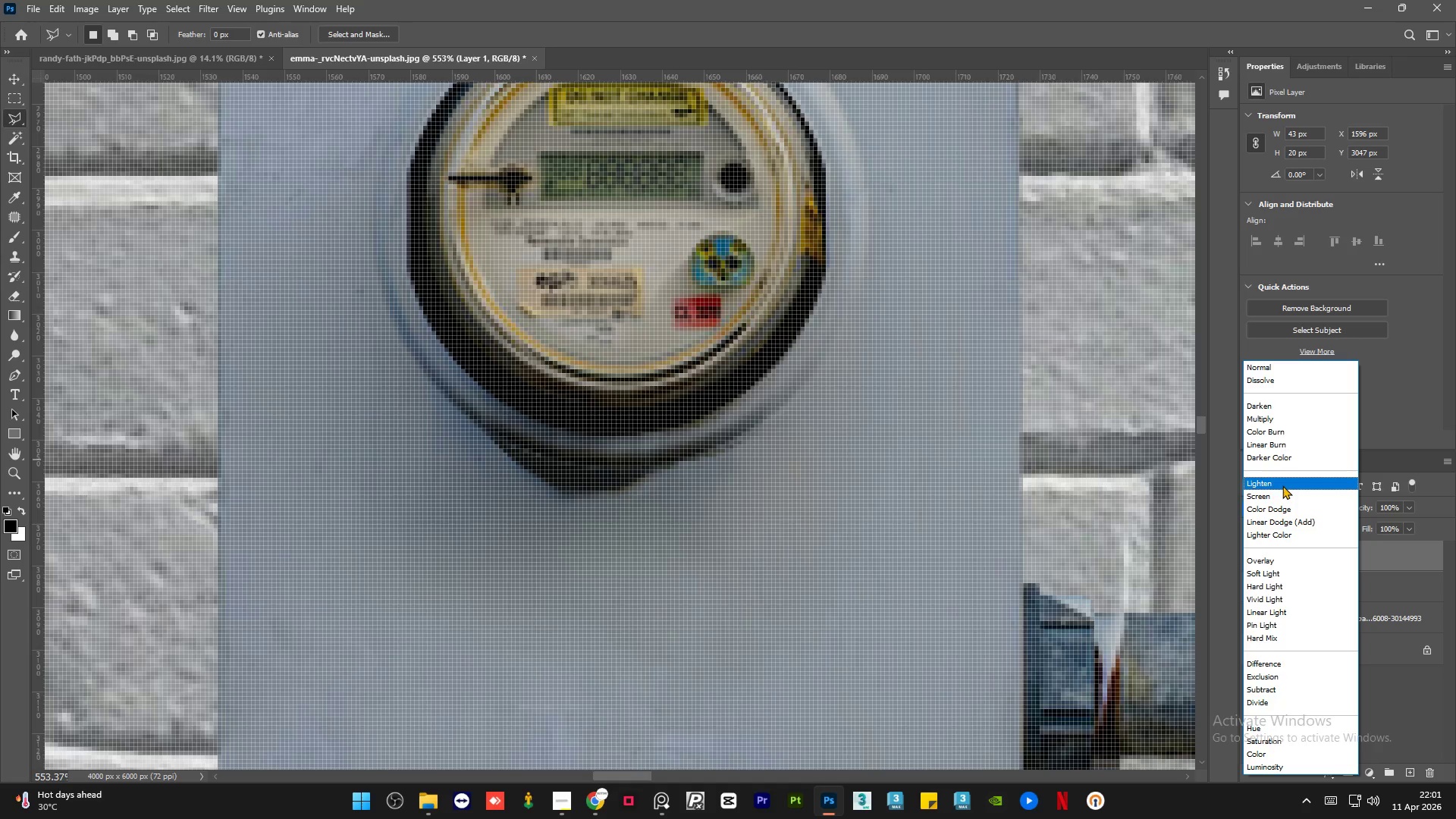 
left_click([1300, 736])
 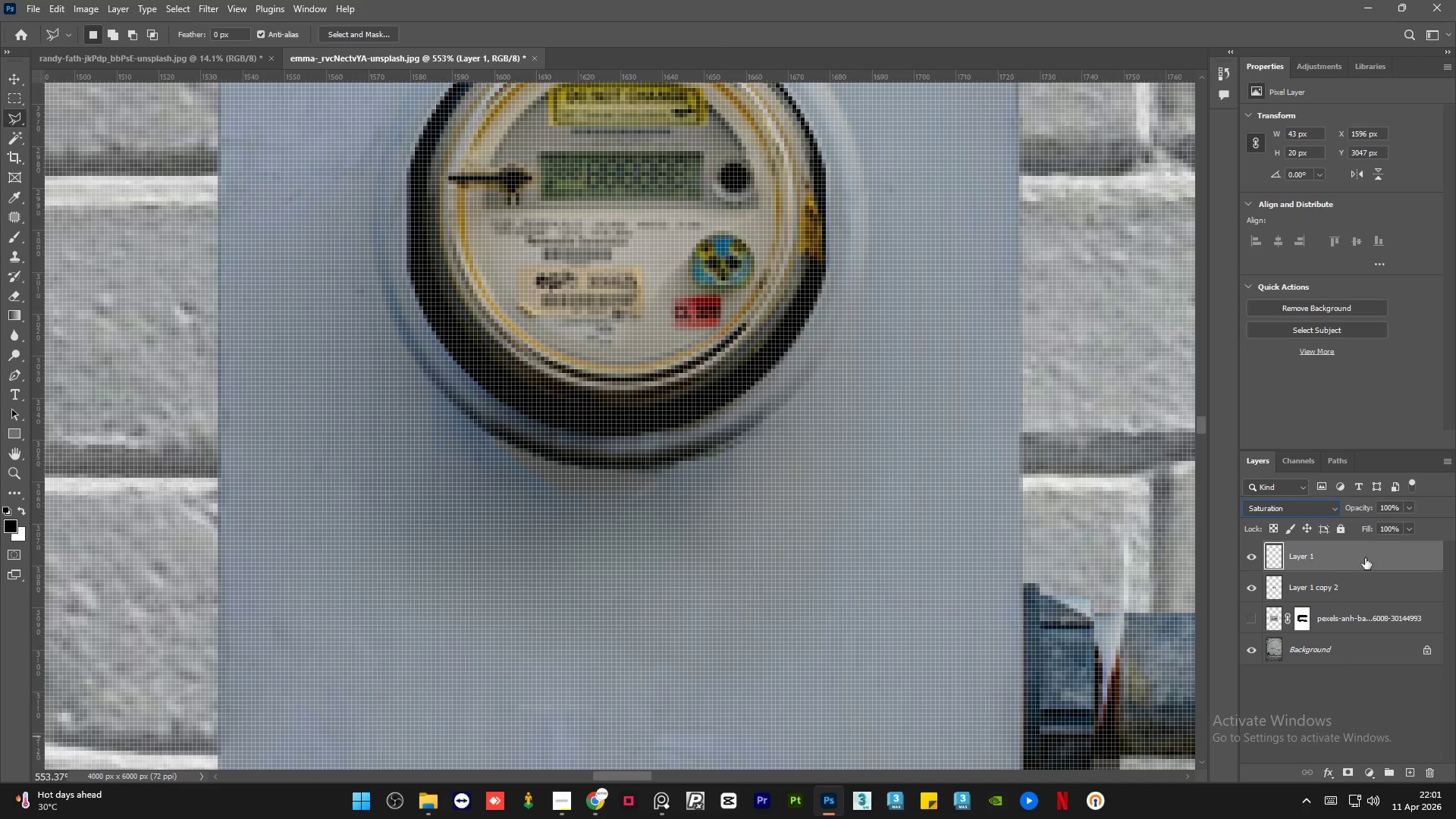 
left_click([1407, 510])
 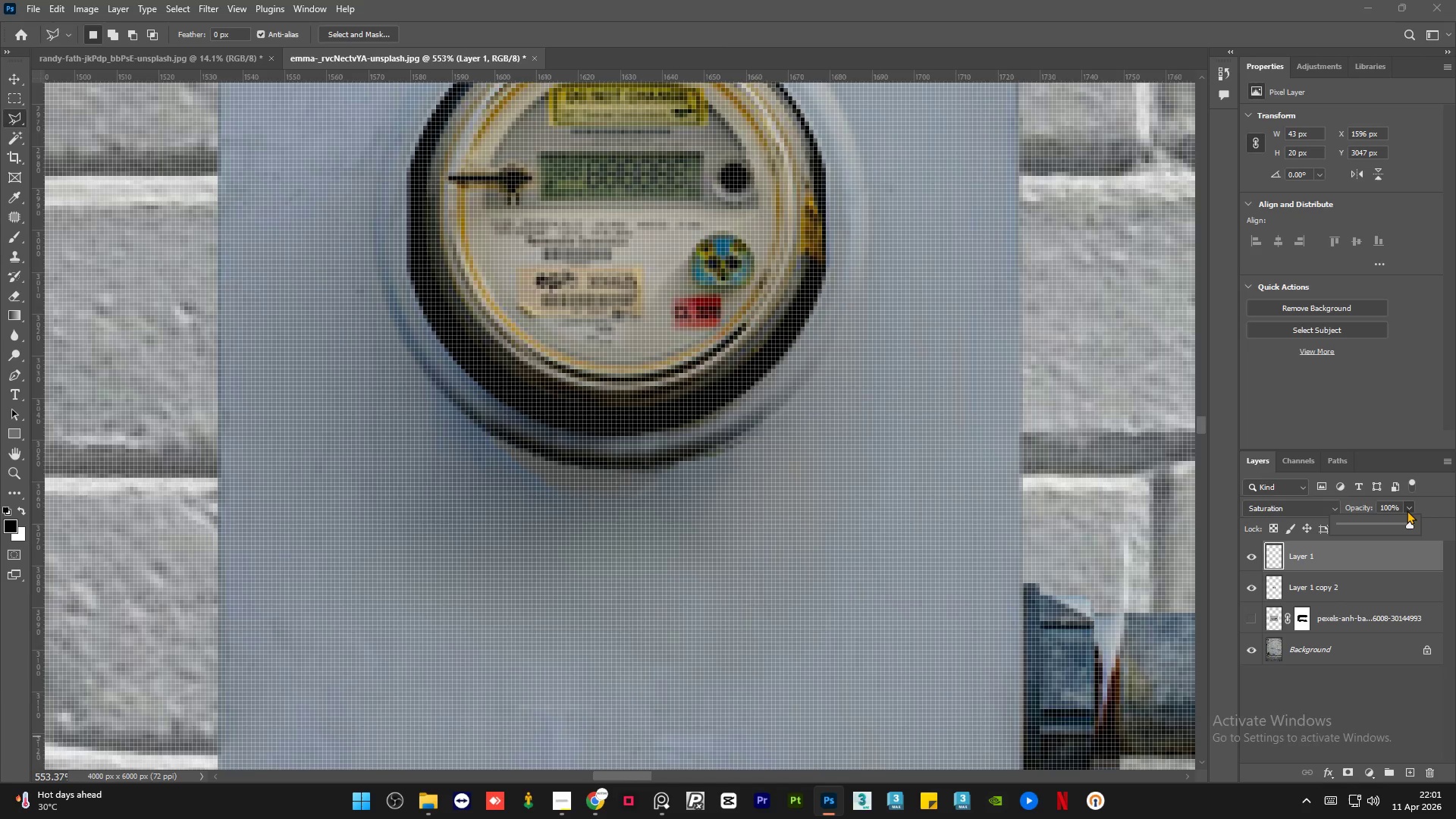 
left_click([1414, 506])
 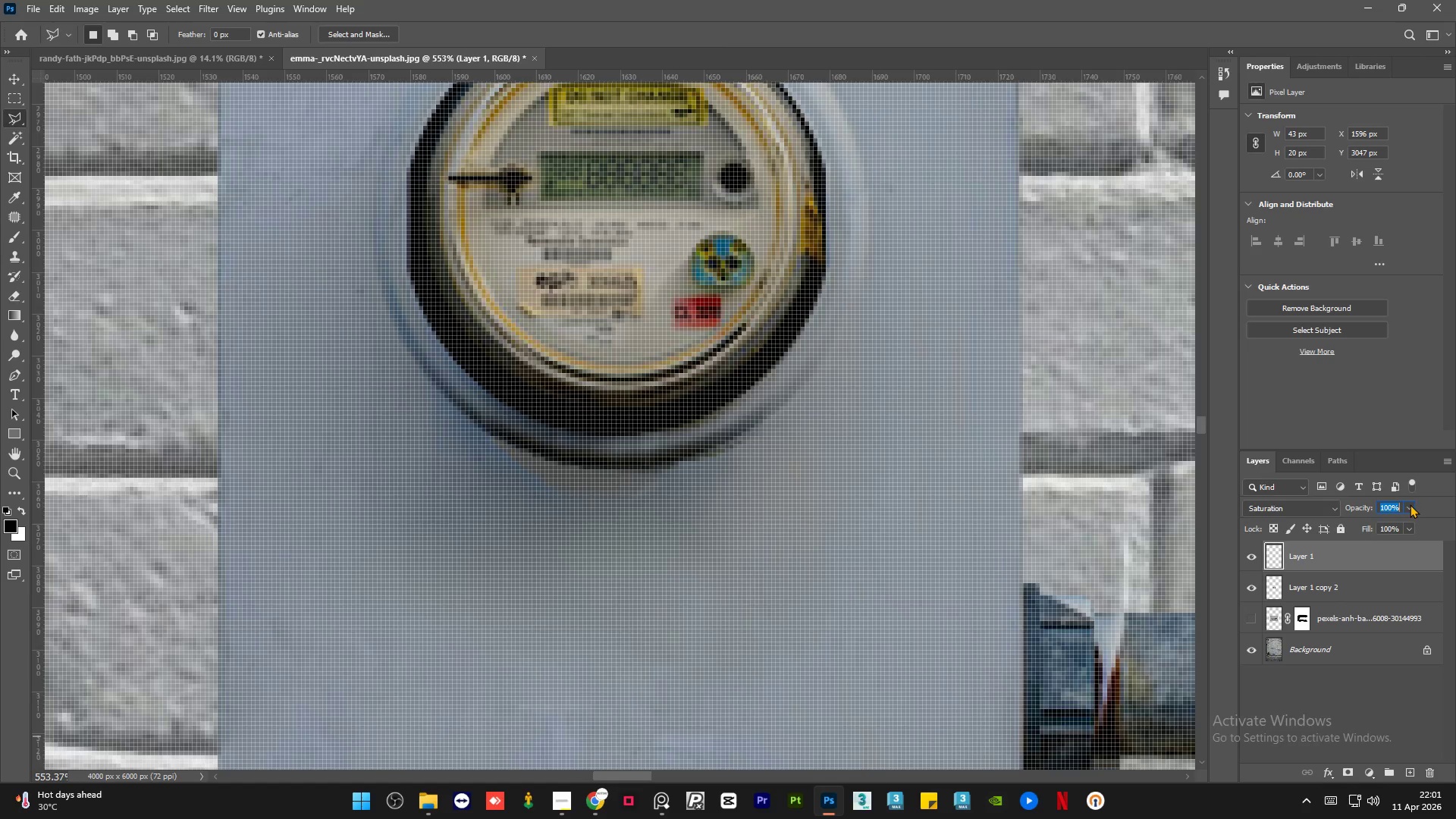 
left_click([1410, 504])
 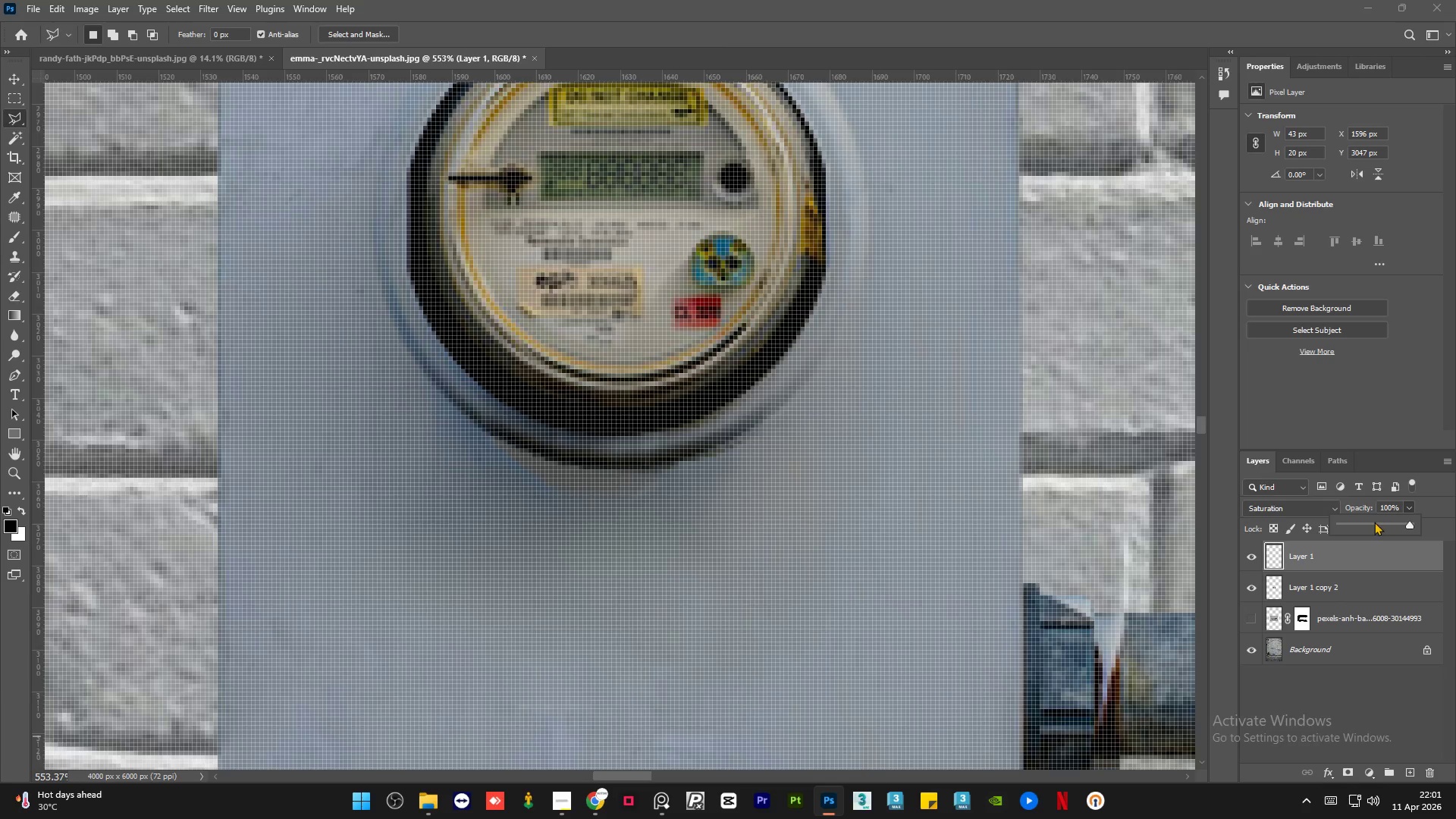 
left_click([1374, 522])
 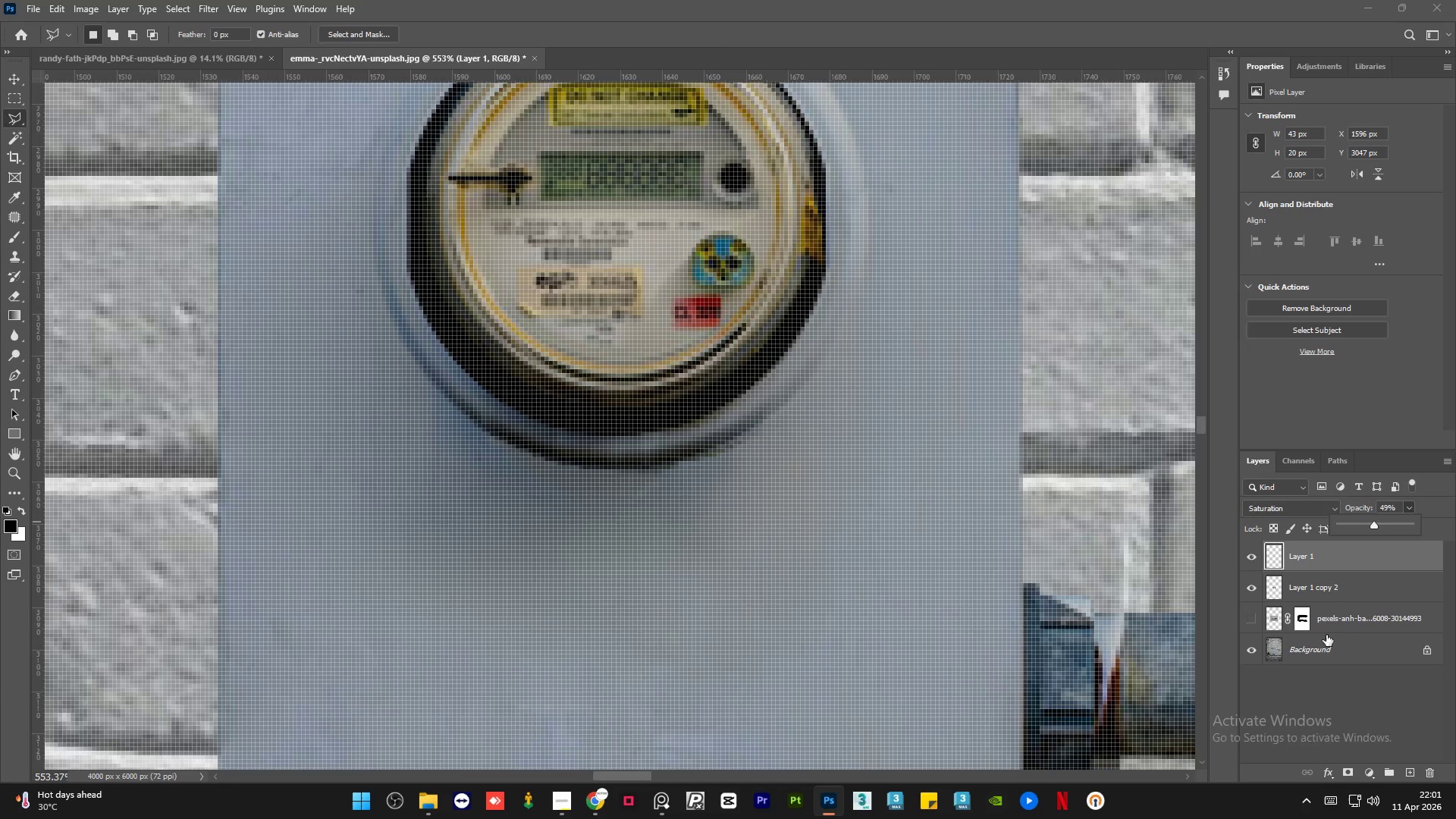 
left_click([1309, 704])
 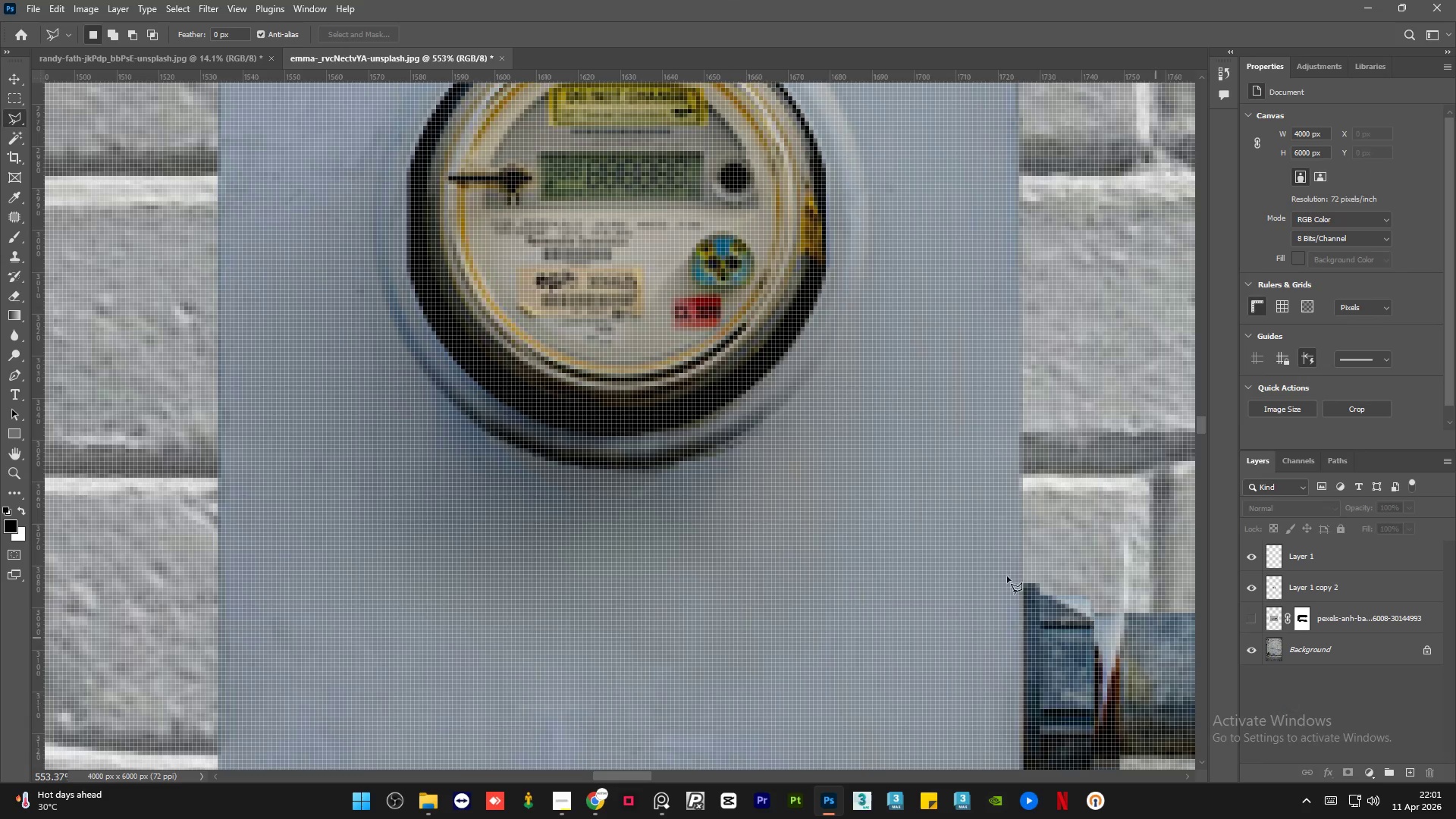 
hold_key(key=AltLeft, duration=0.66)
hold_key(key=AltLeft, duration=0.86)
scroll: coordinate [655, 439], scroll_direction: down, amount: 15.0
 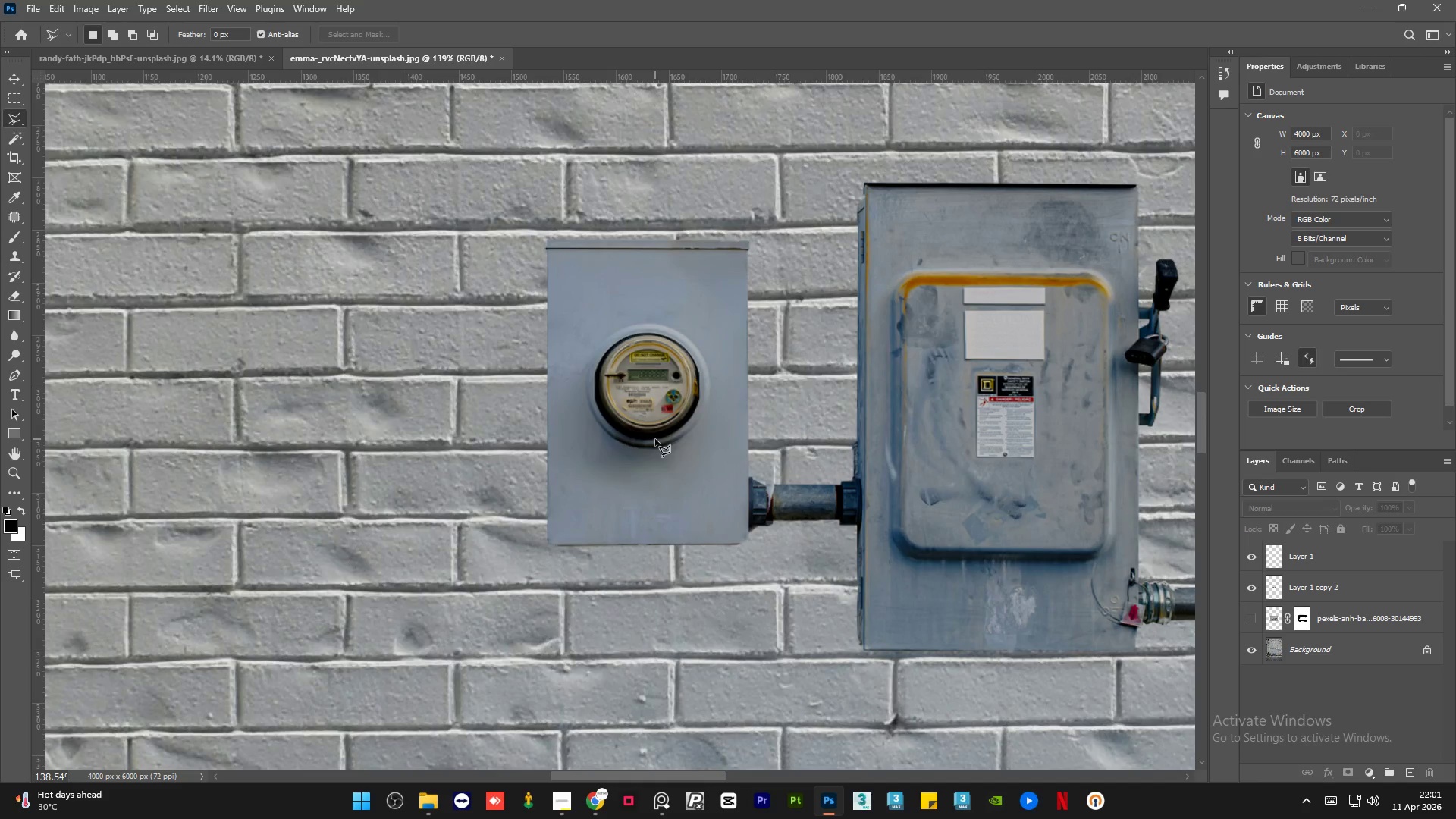 
left_click([17, 74])
 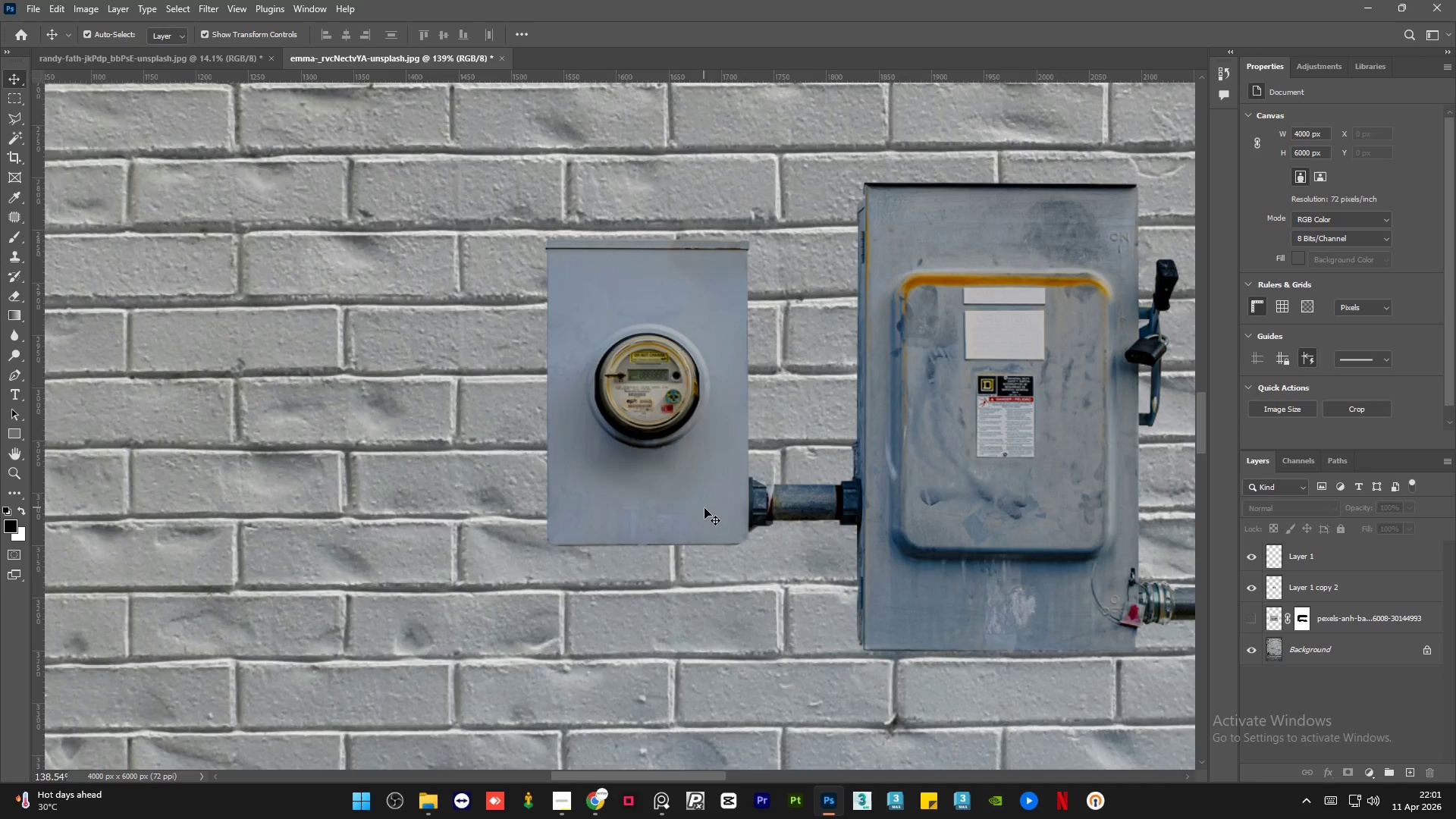 
hold_key(key=AltLeft, duration=1.52)
hold_key(key=AltLeft, duration=0.34)
scroll: coordinate [526, 416], scroll_direction: down, amount: 19.0
 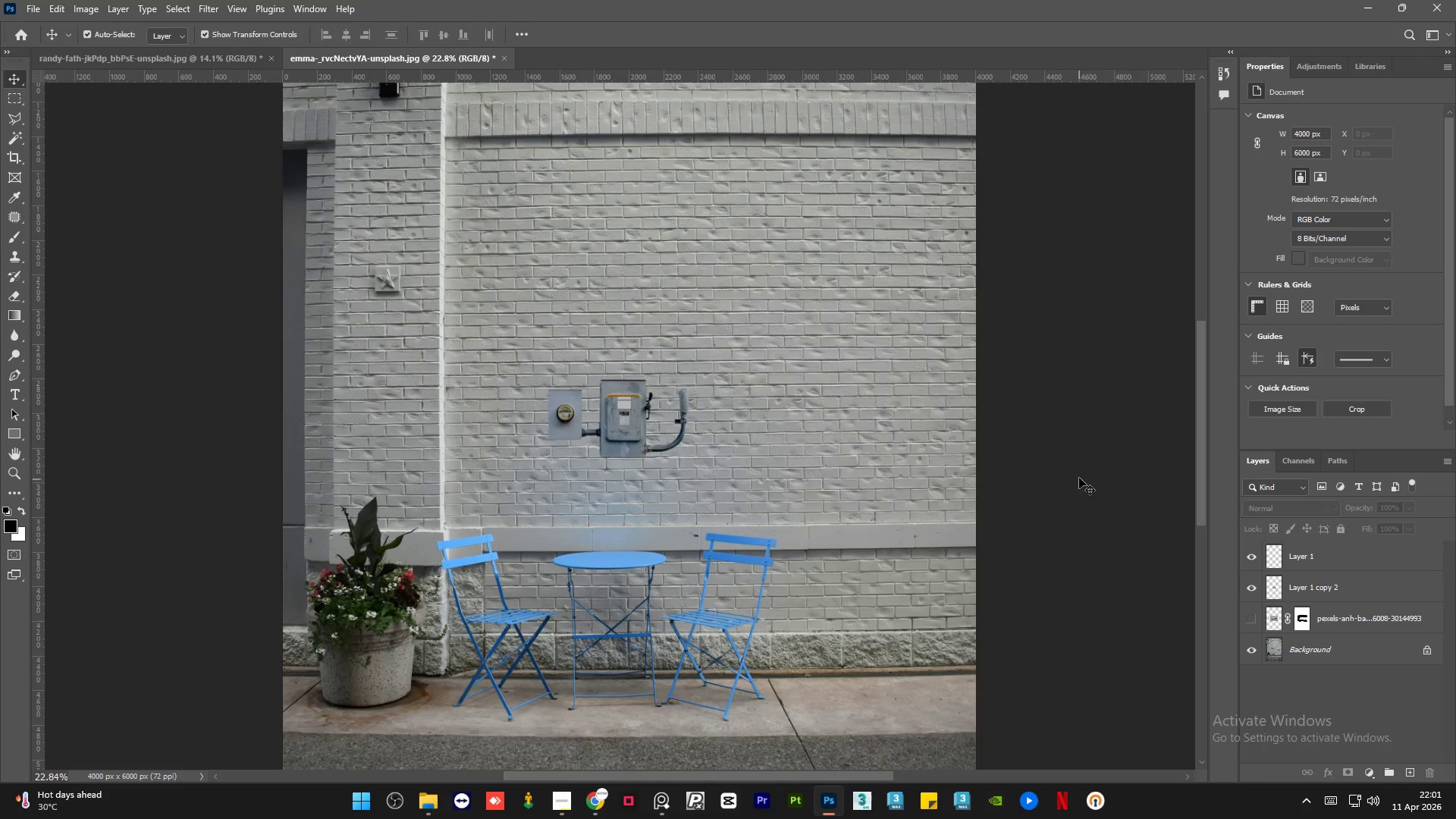 
left_click([1048, 463])
 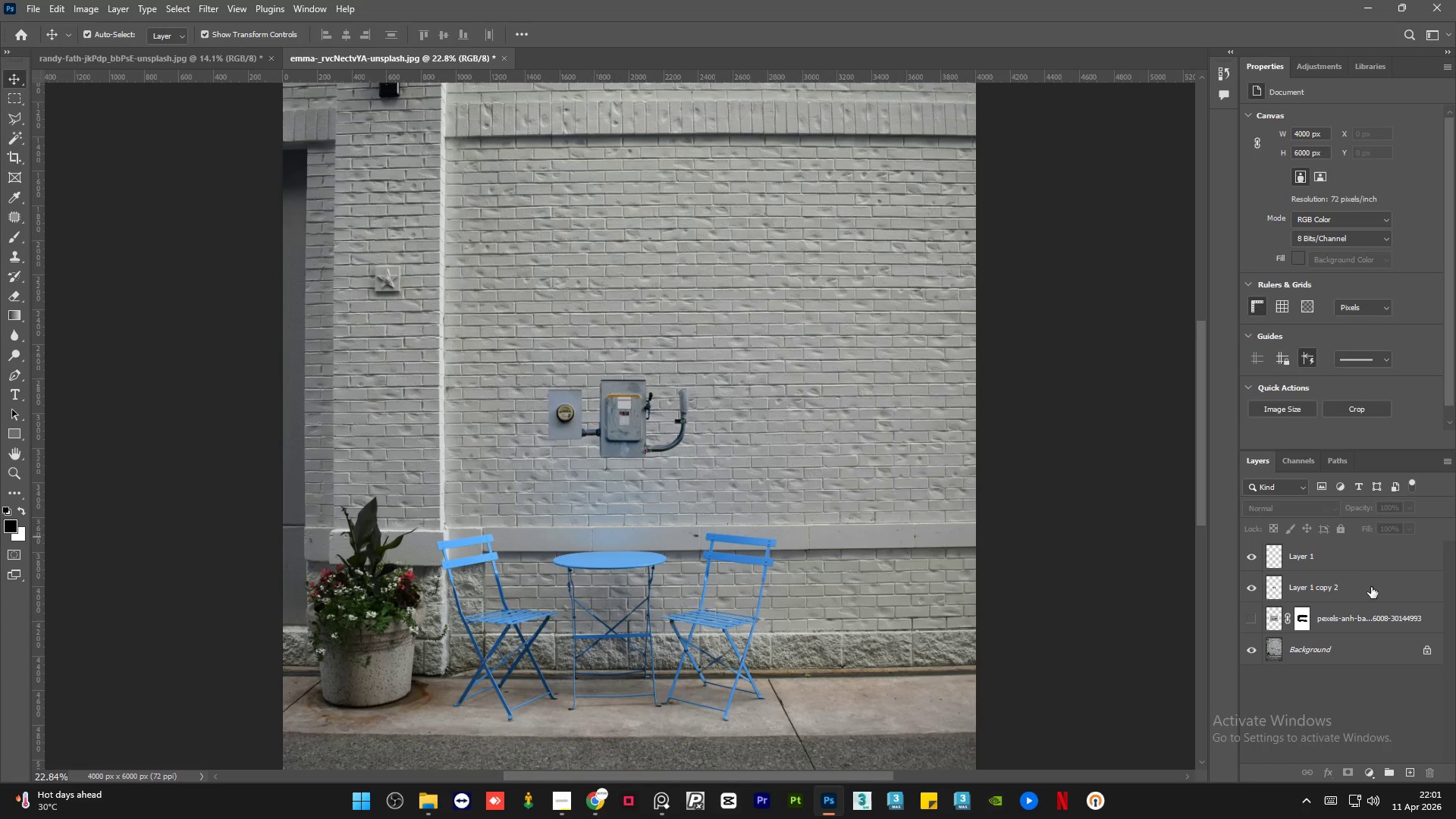 
left_click([1376, 589])
 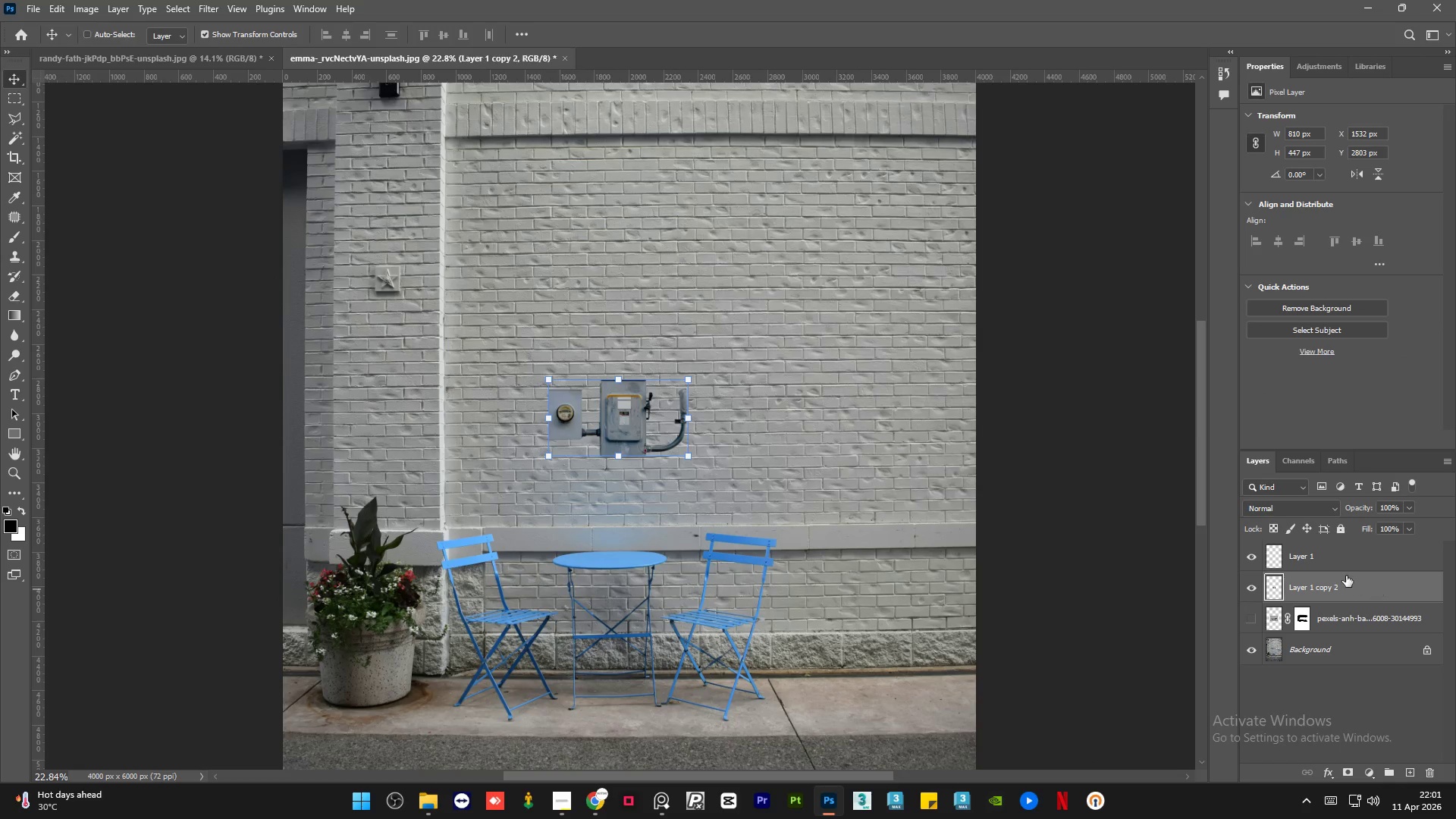 
hold_key(key=ControlLeft, duration=0.44)
left_click([1347, 564])
 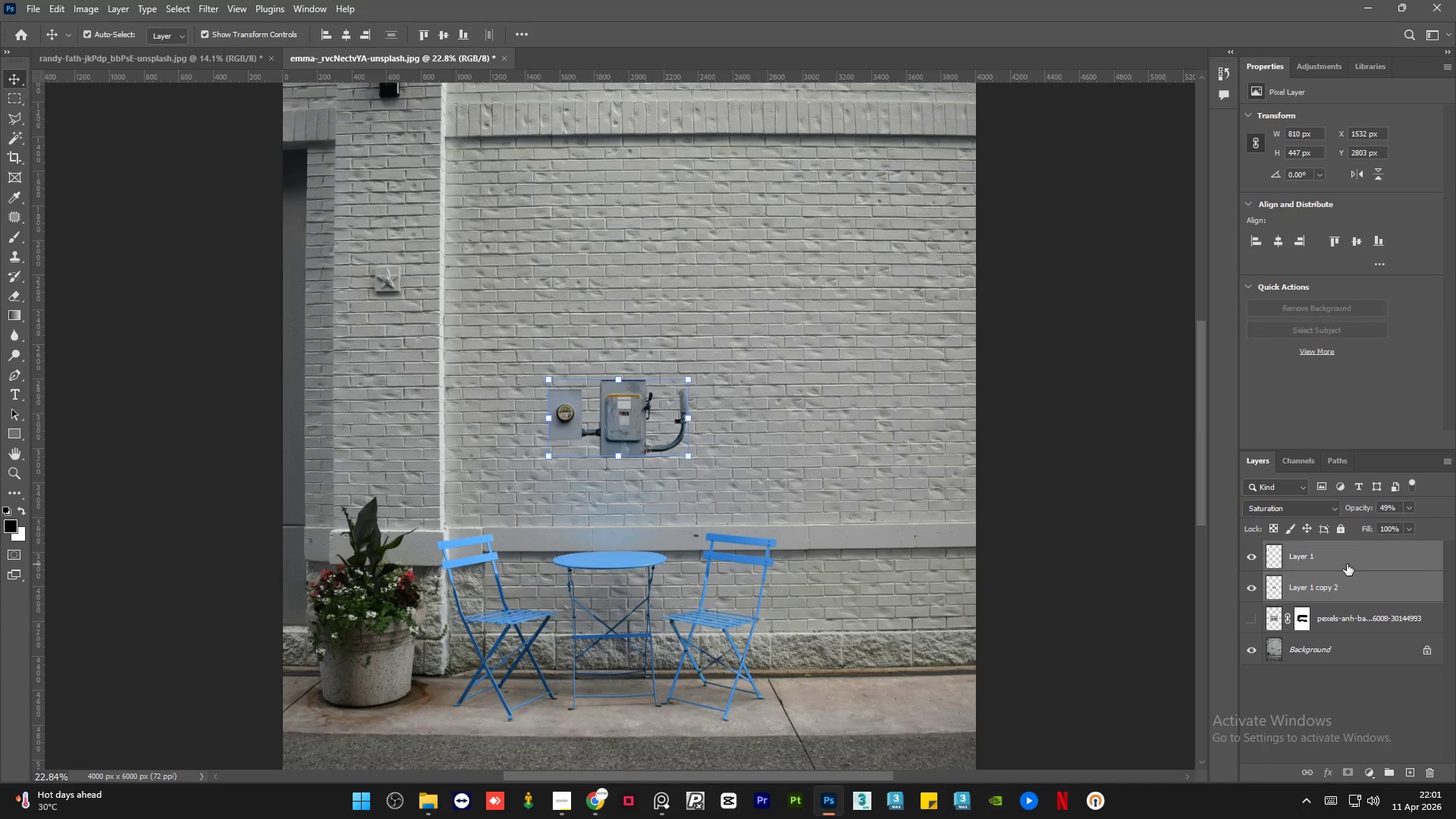 
key(Control+E)
 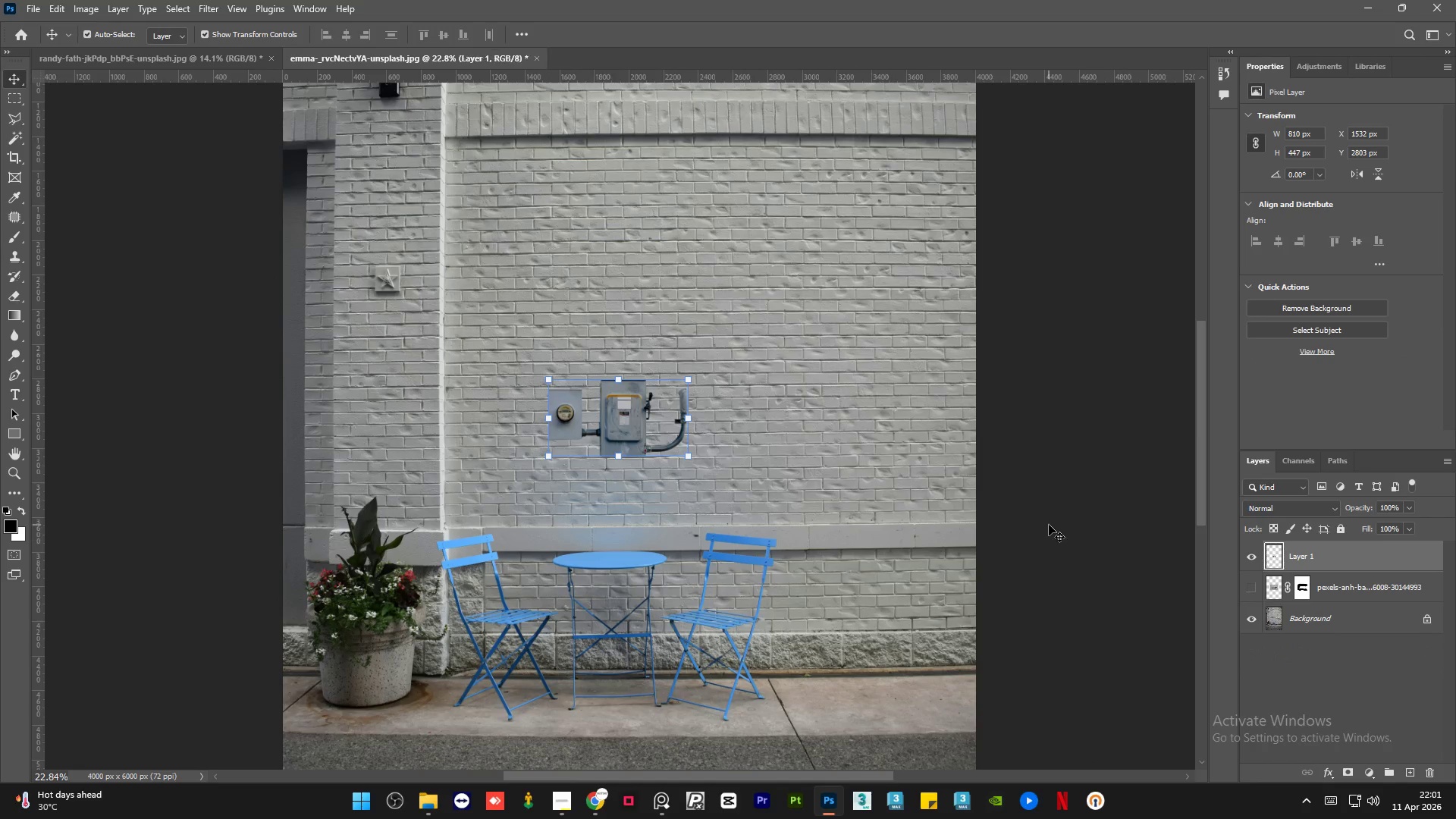 
left_click([1049, 524])
 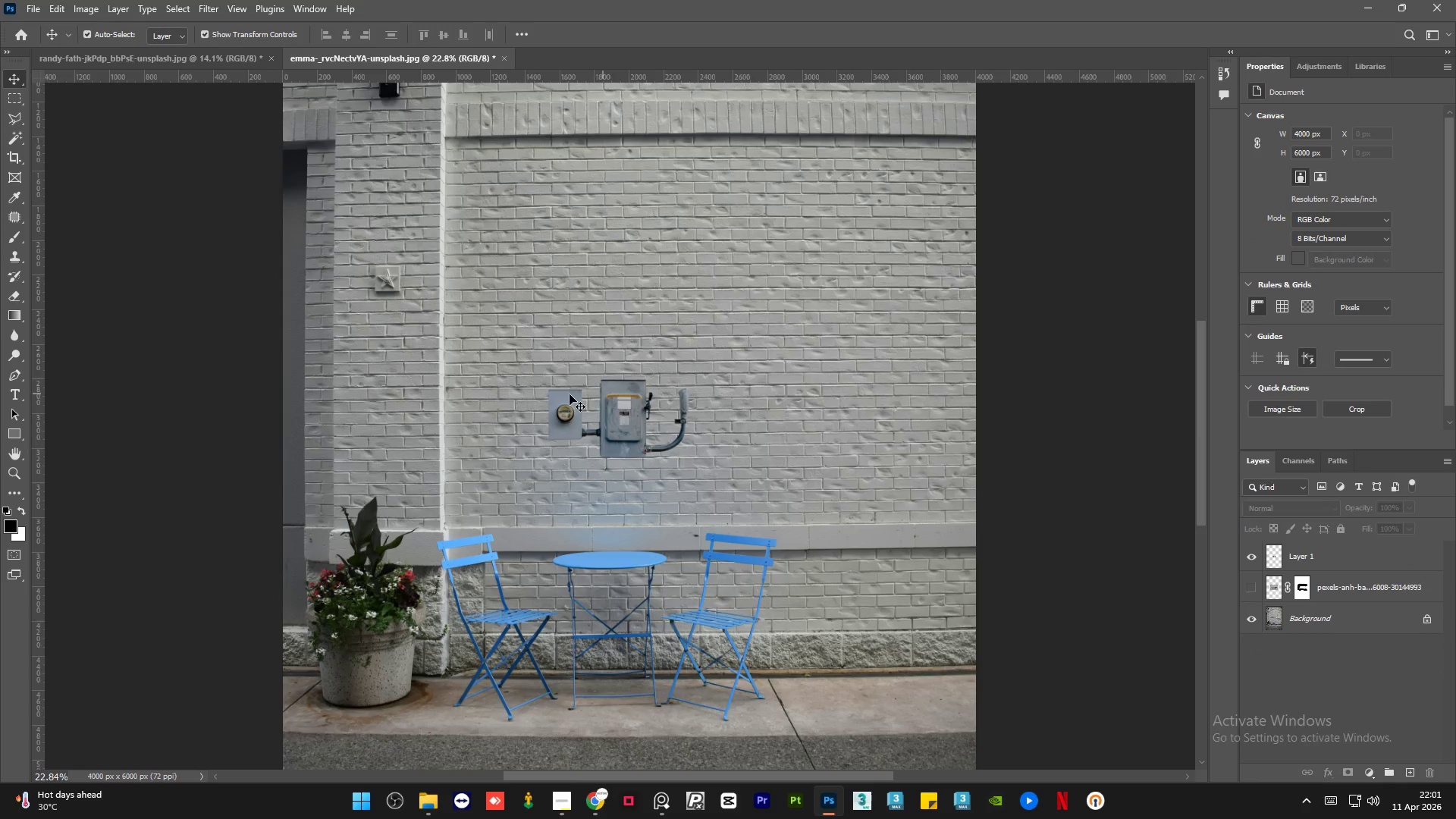 
hold_key(key=AltLeft, duration=1.34)
scroll: coordinate [566, 413], scroll_direction: up, amount: 12.0
 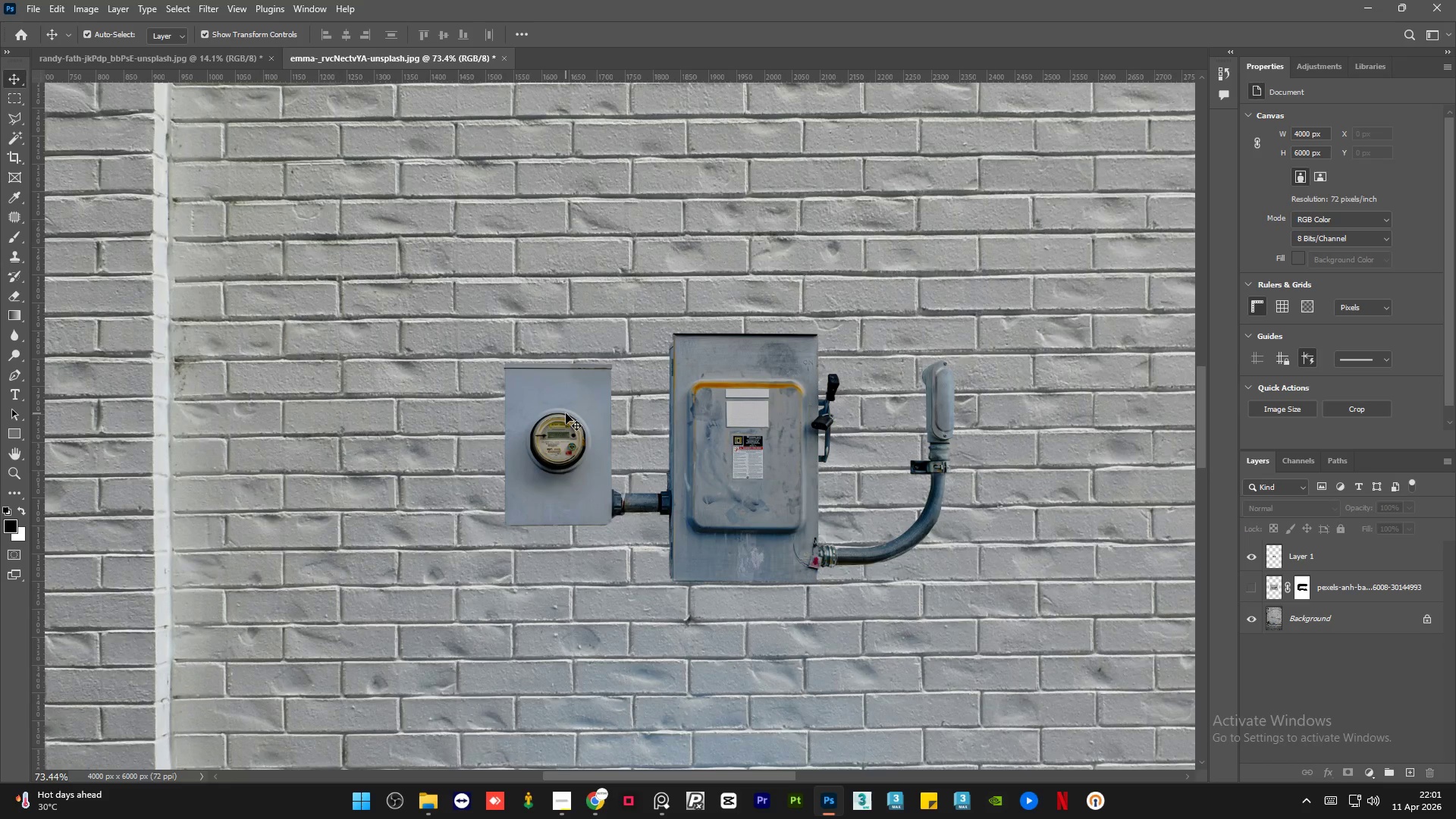 
wait(13.47)
 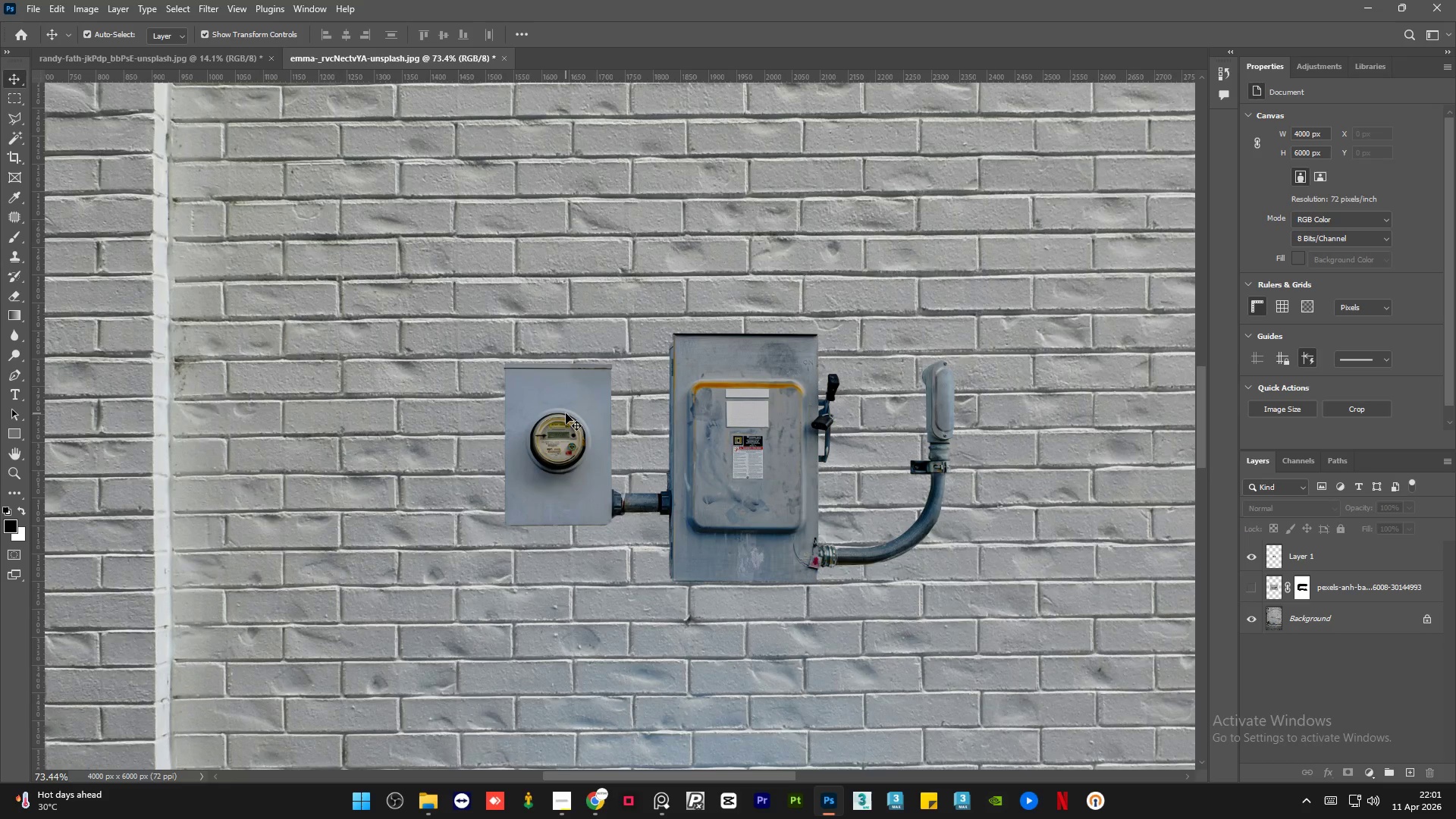 
left_click([142, 55])
 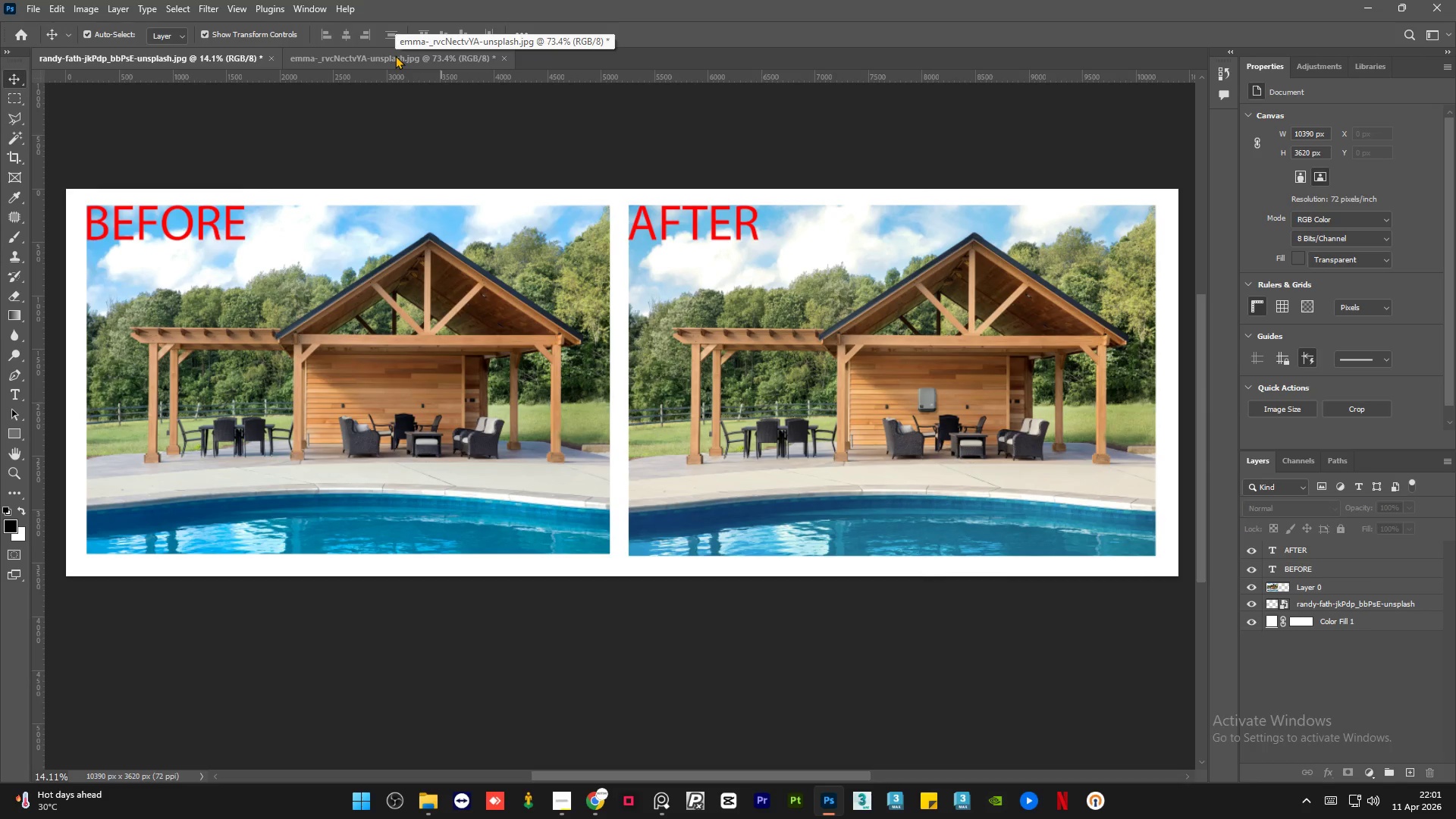 
wait(7.66)
 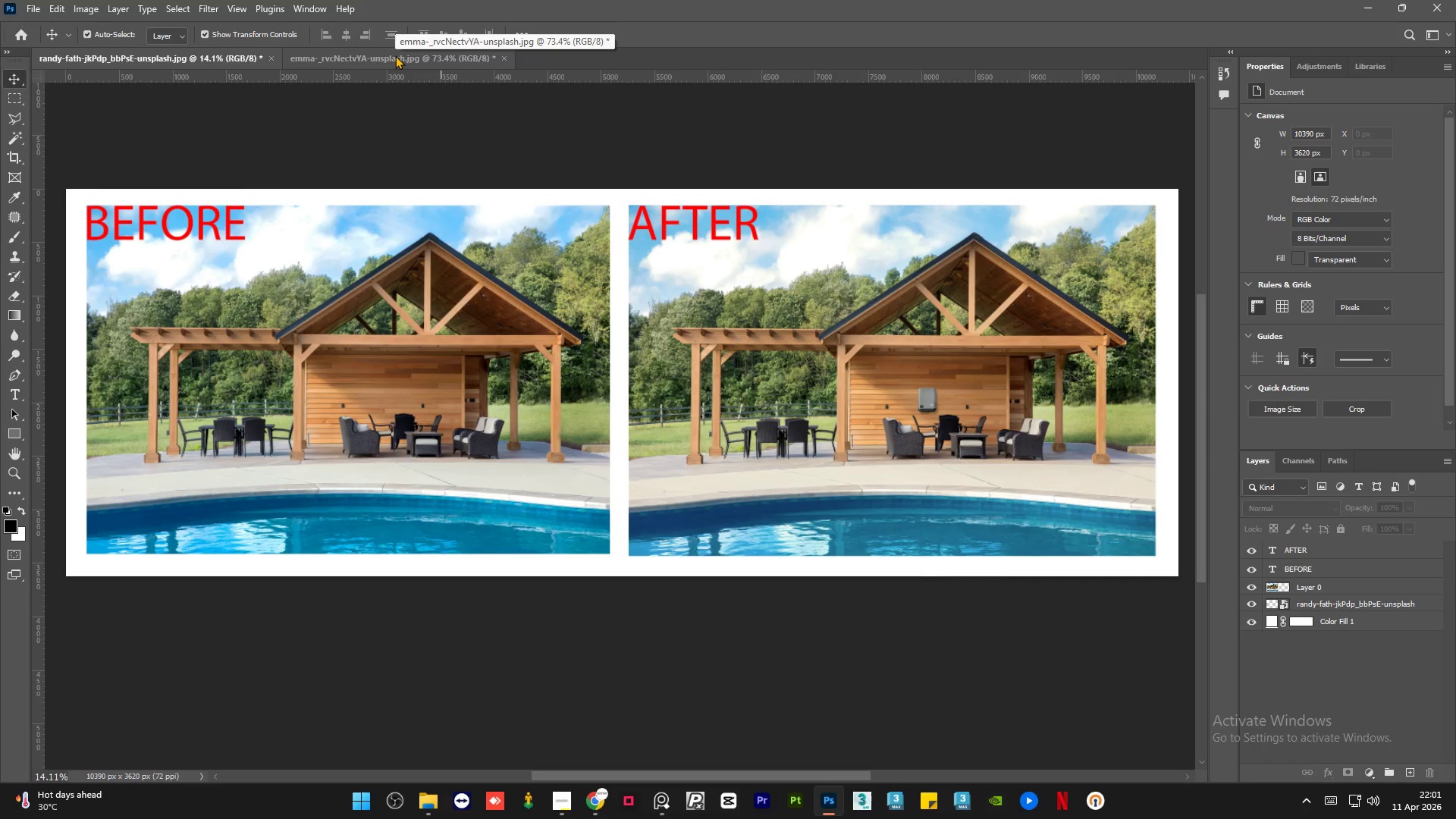 
left_click([395, 55])
 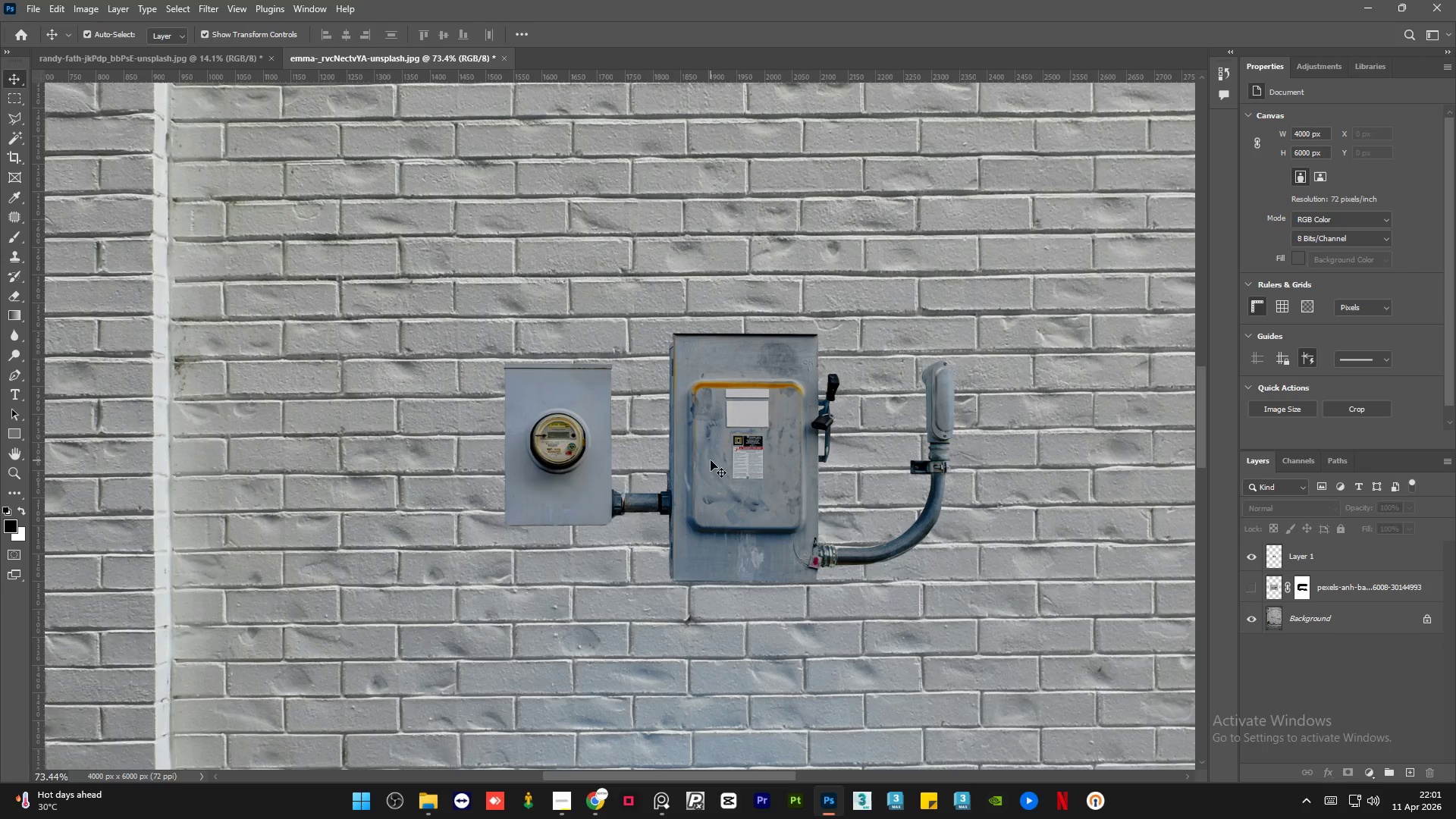 
hold_key(key=AltLeft, duration=1.5)
 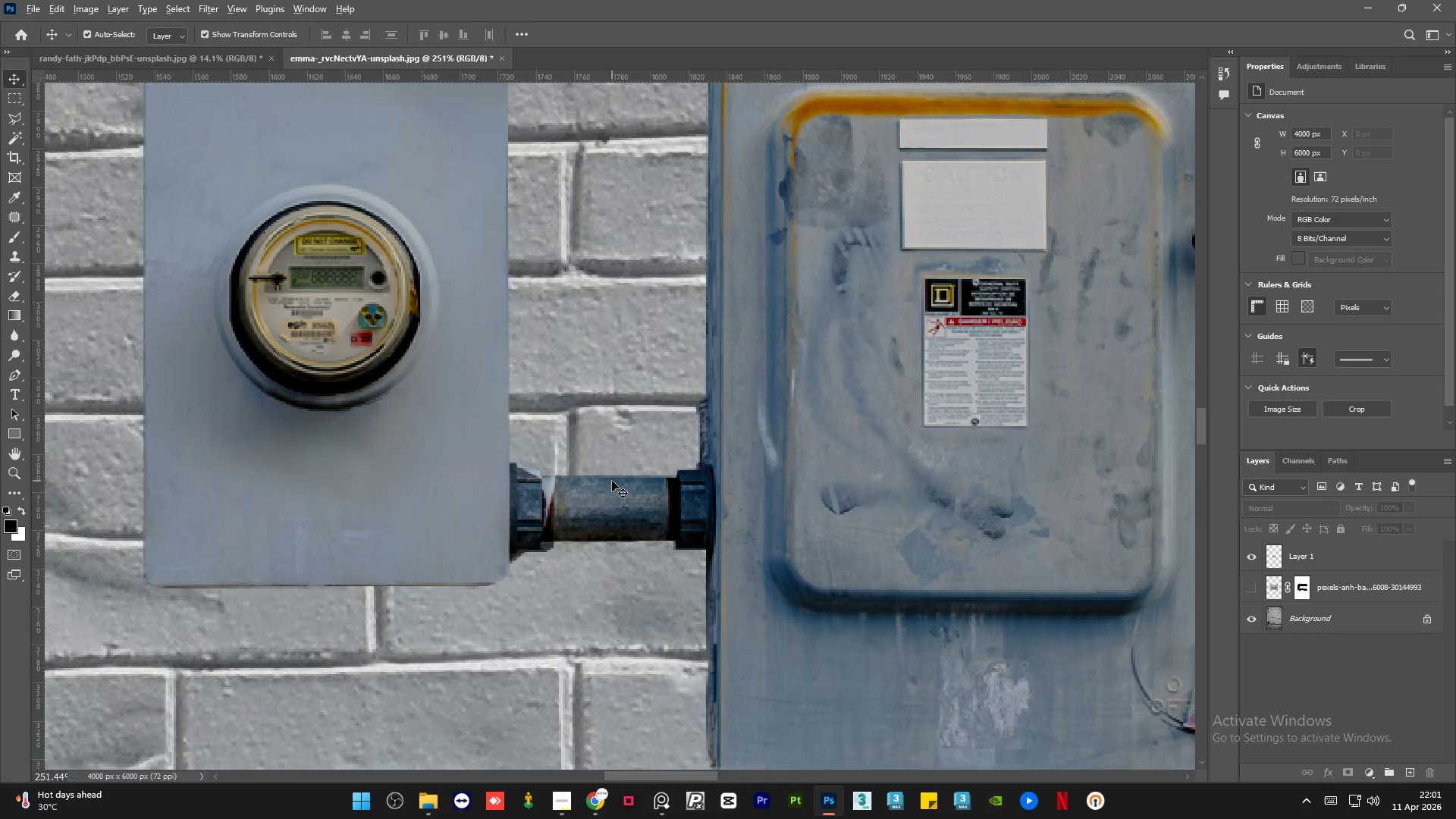 
key(Alt+AltLeft)
 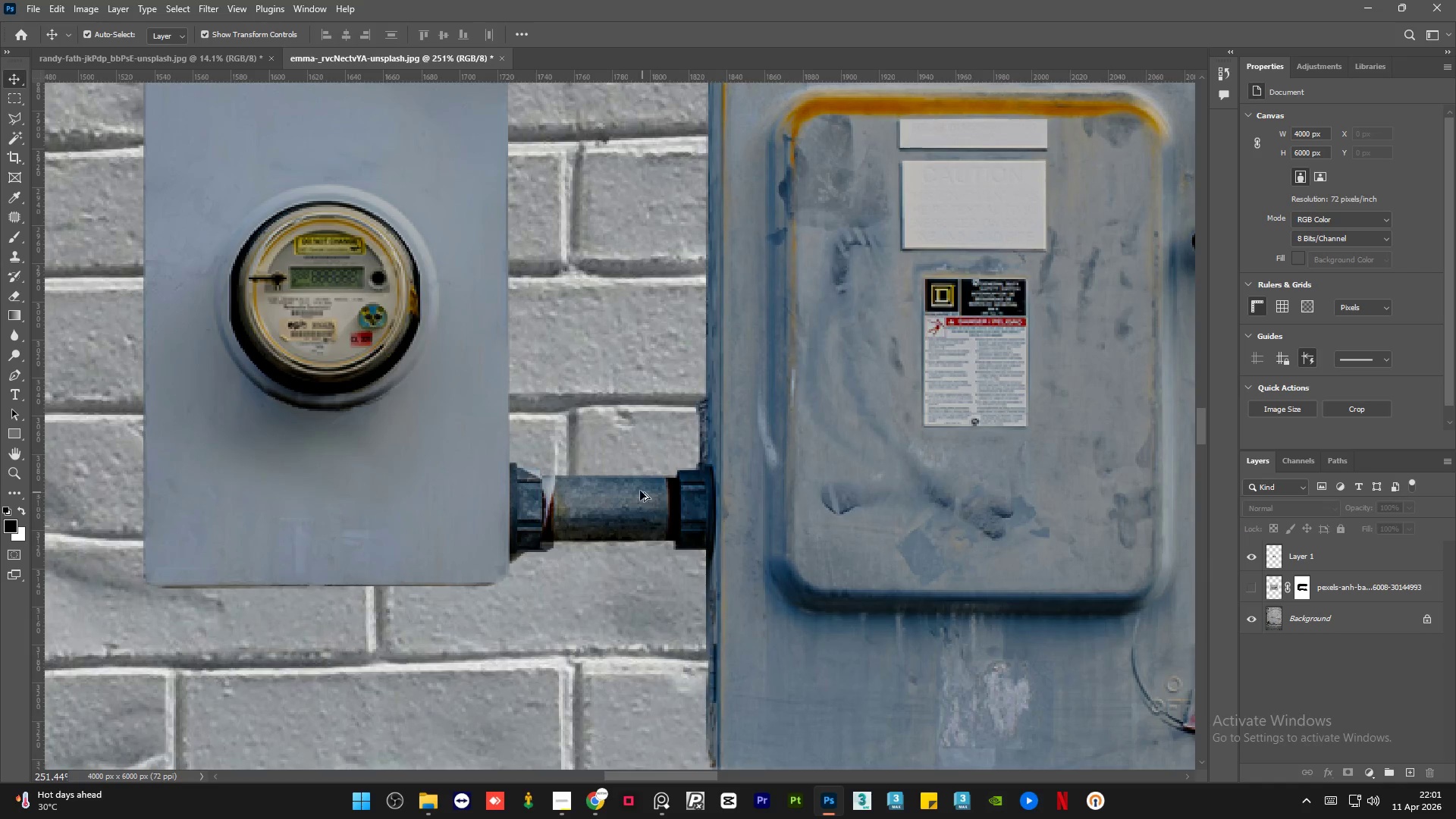 
key(Alt+AltLeft)
 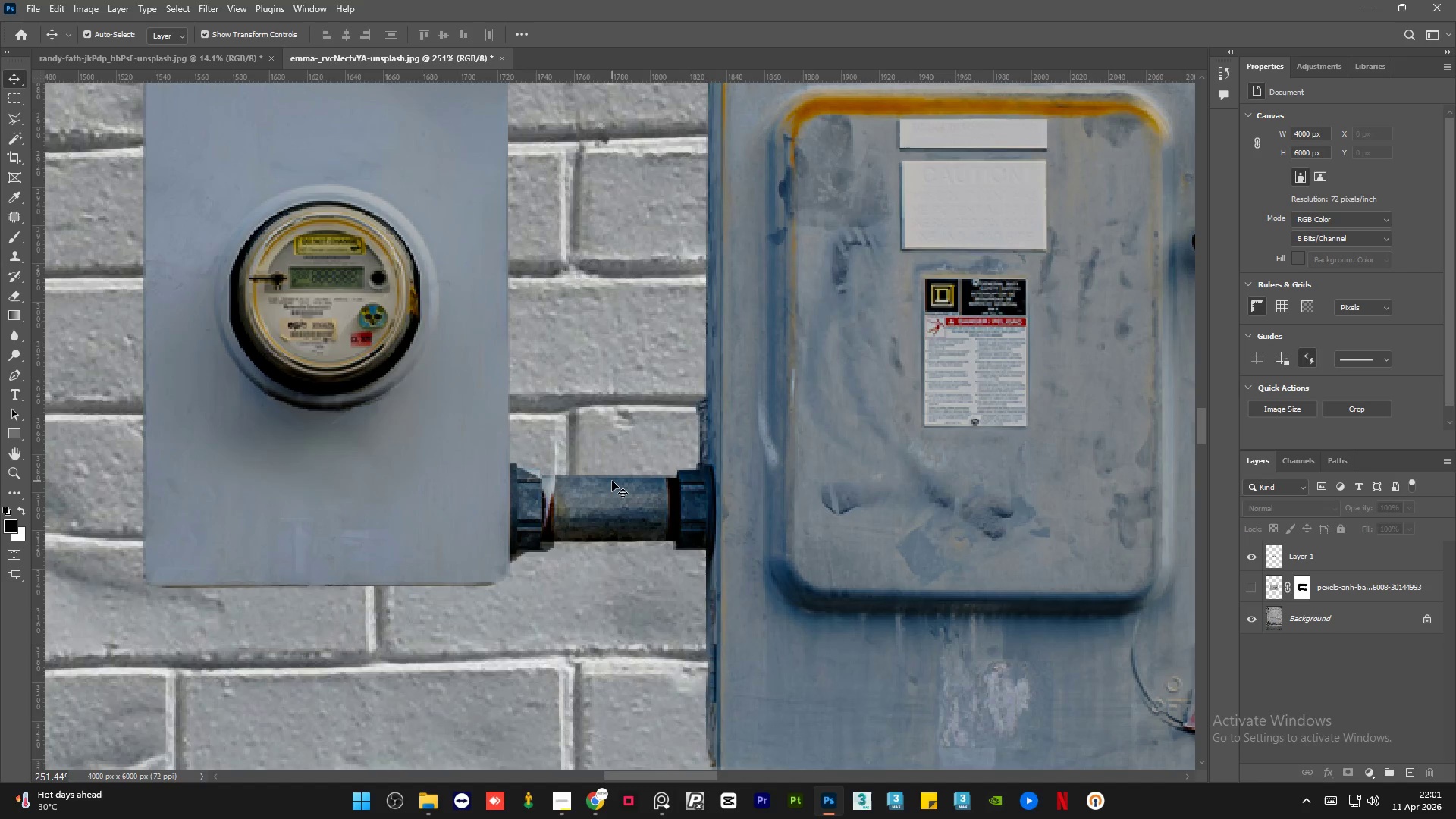 
scroll: coordinate [654, 500], scroll_direction: up, amount: 13.0
 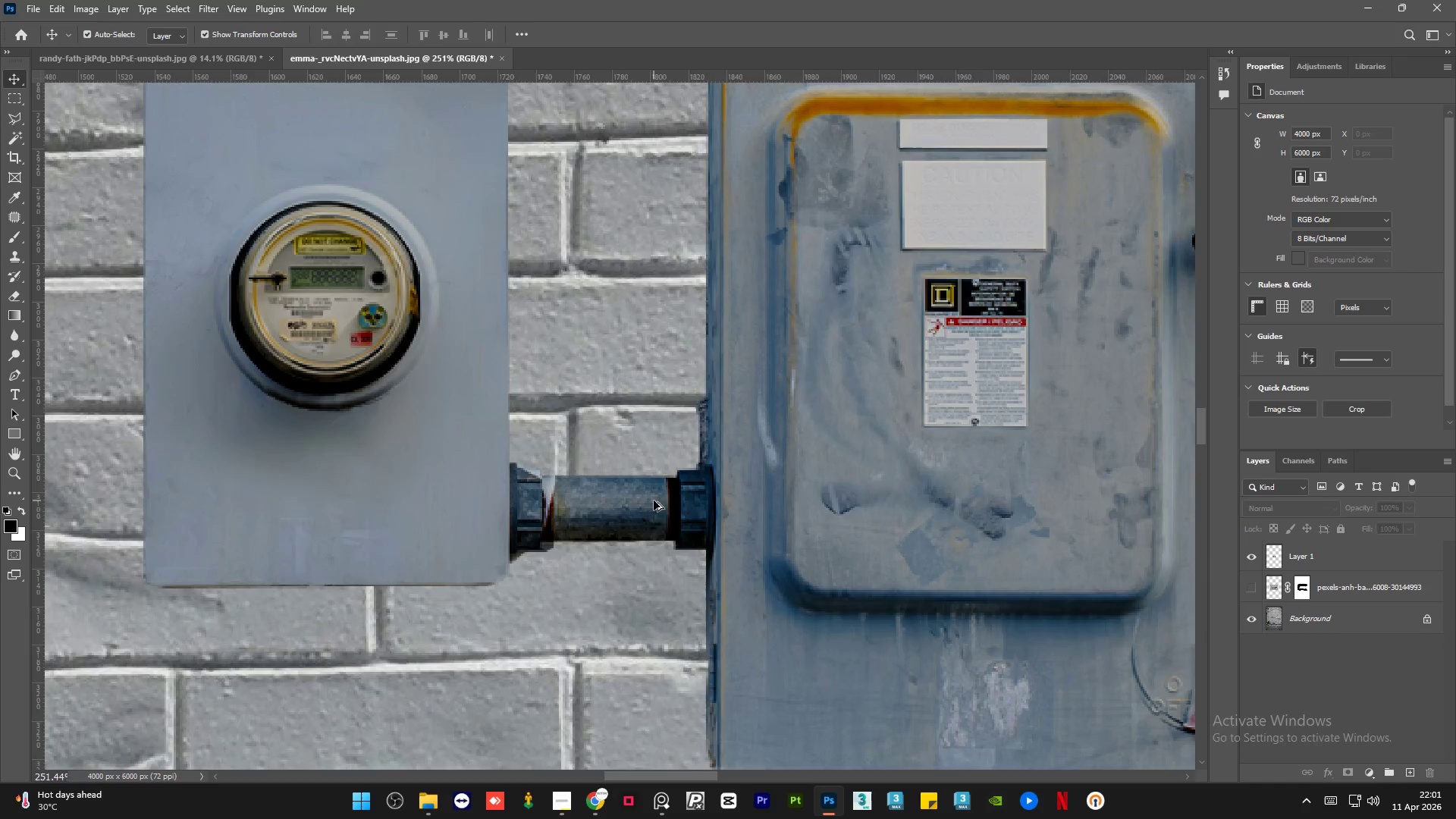 
hold_key(key=AltLeft, duration=1.5)
hold_key(key=AltLeft, duration=1.5)
scroll: coordinate [422, 382], scroll_direction: down, amount: 3.0
 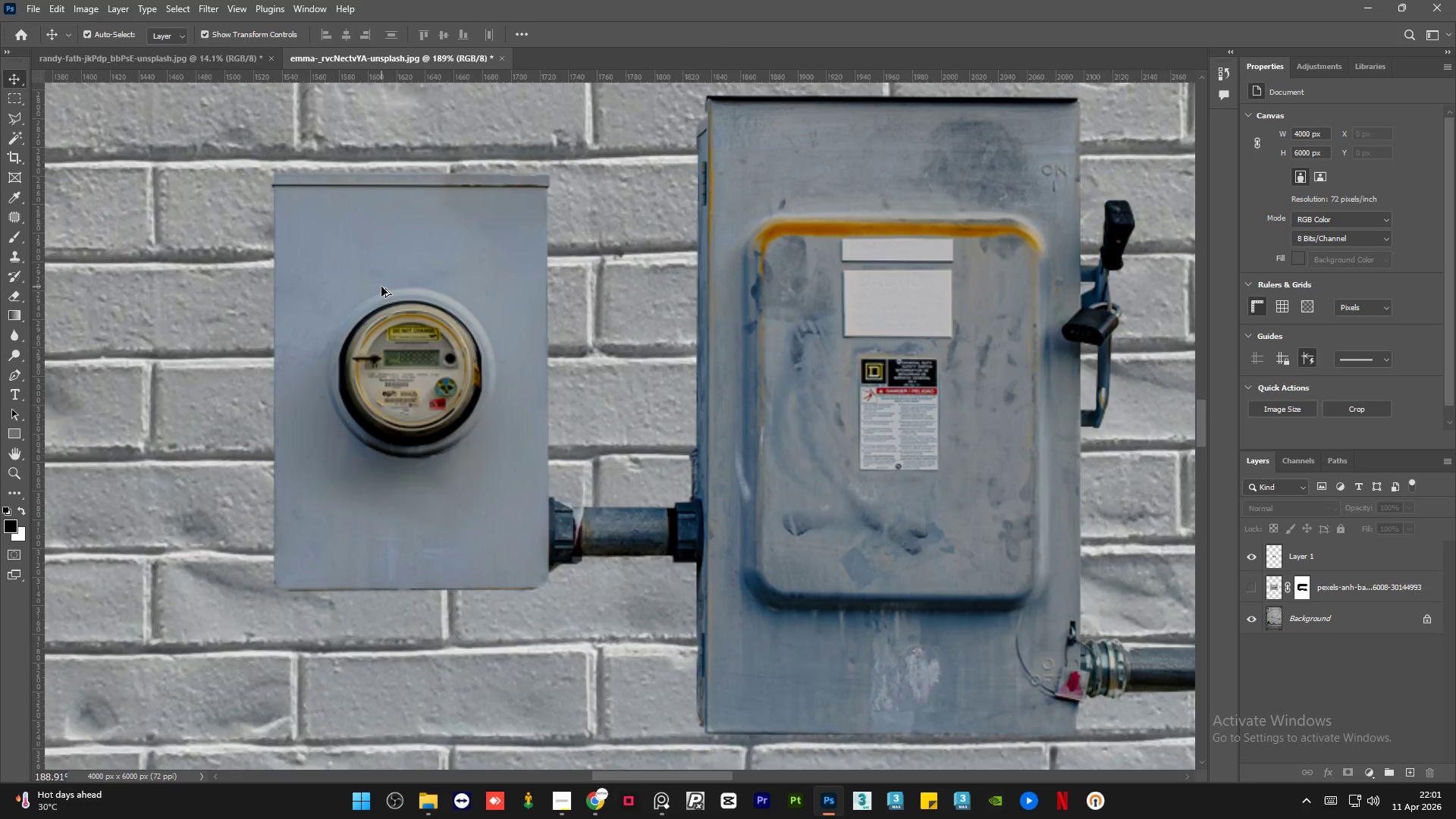 
hold_key(key=AltLeft, duration=1.5)
scroll: coordinate [406, 318], scroll_direction: down, amount: 6.0
 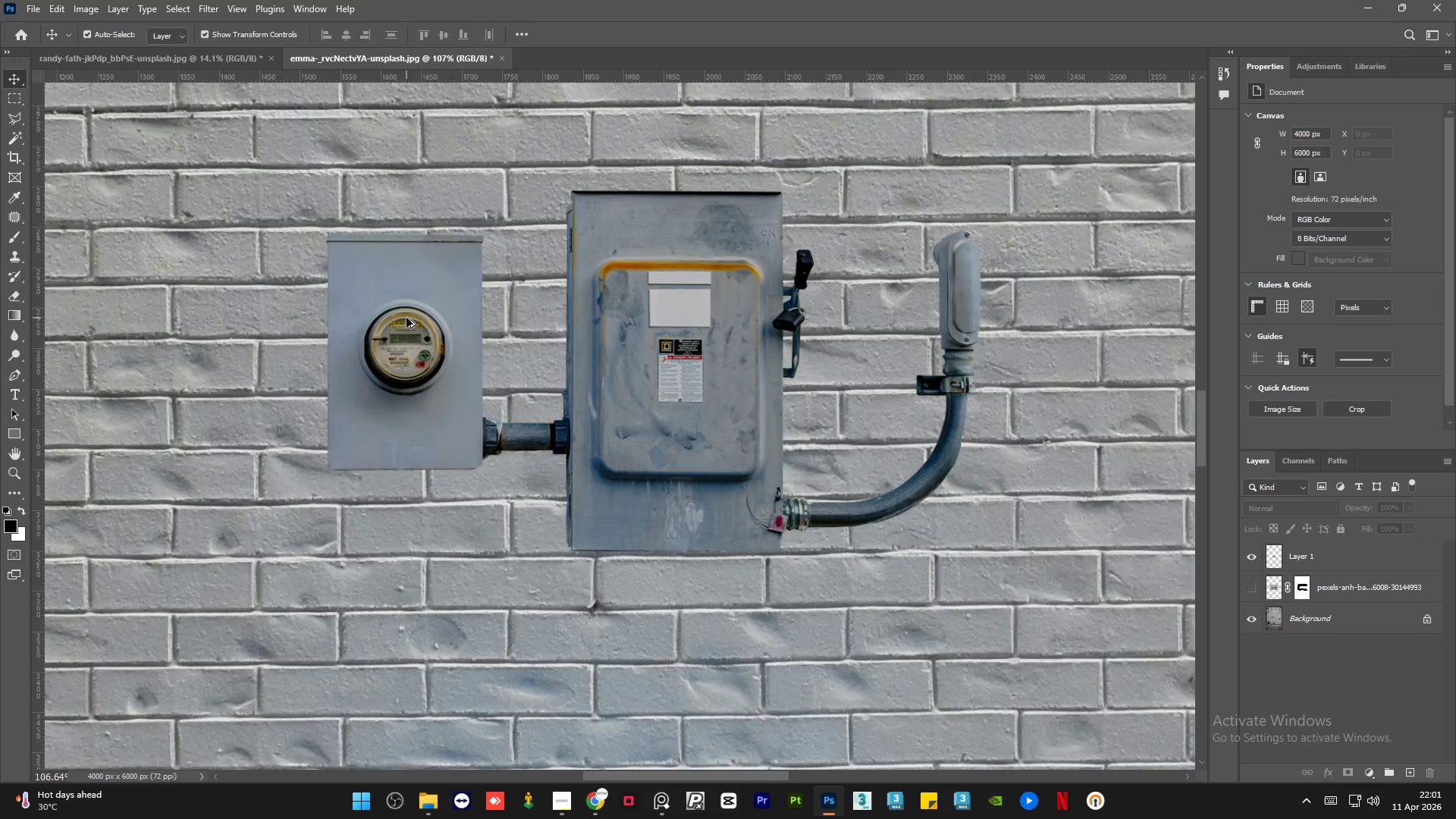 
hold_key(key=AltLeft, duration=1.05)
scroll: coordinate [375, 302], scroll_direction: up, amount: 4.0
 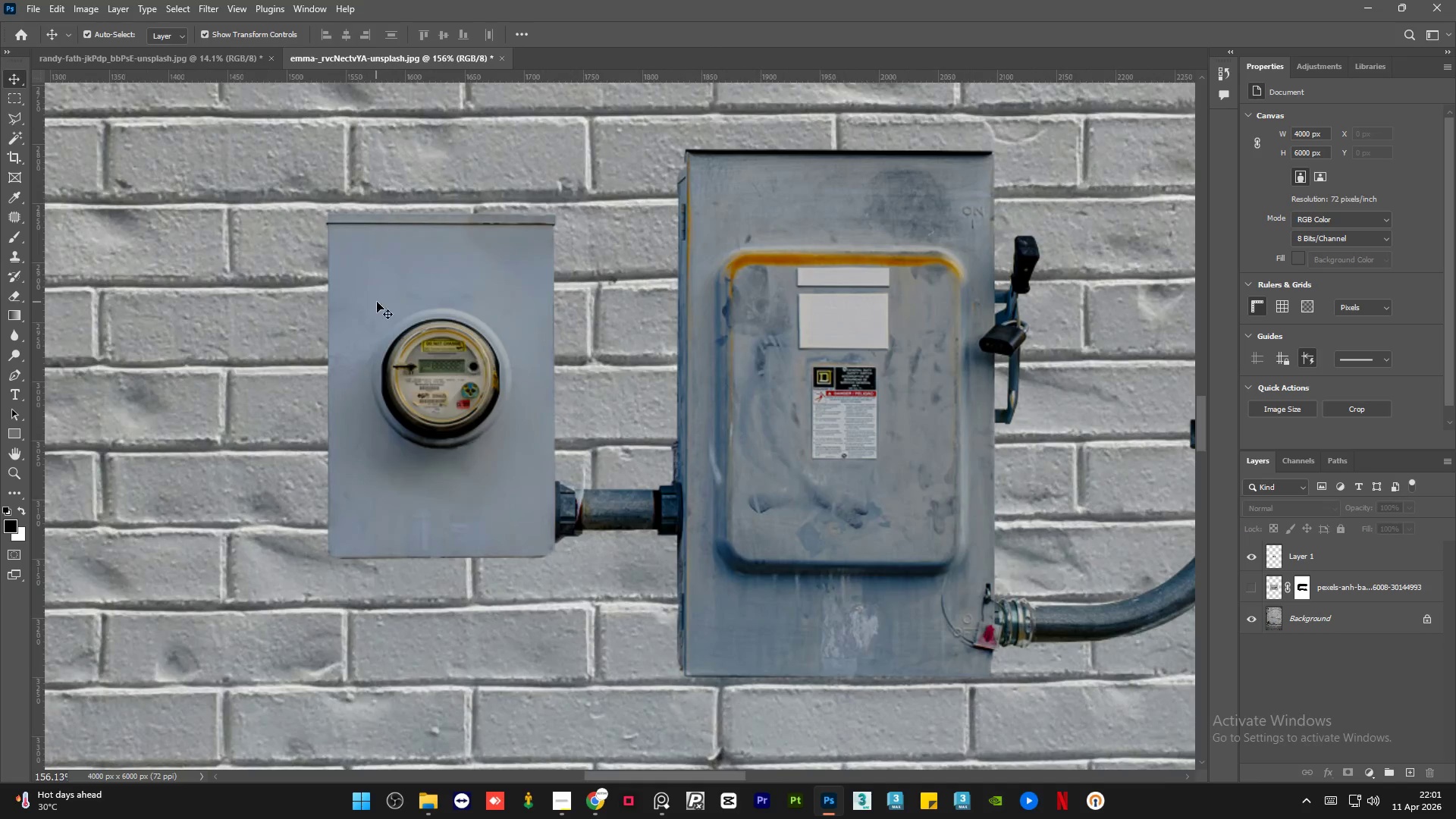 
hold_key(key=AltLeft, duration=0.59)
scroll: coordinate [455, 293], scroll_direction: up, amount: 2.0
 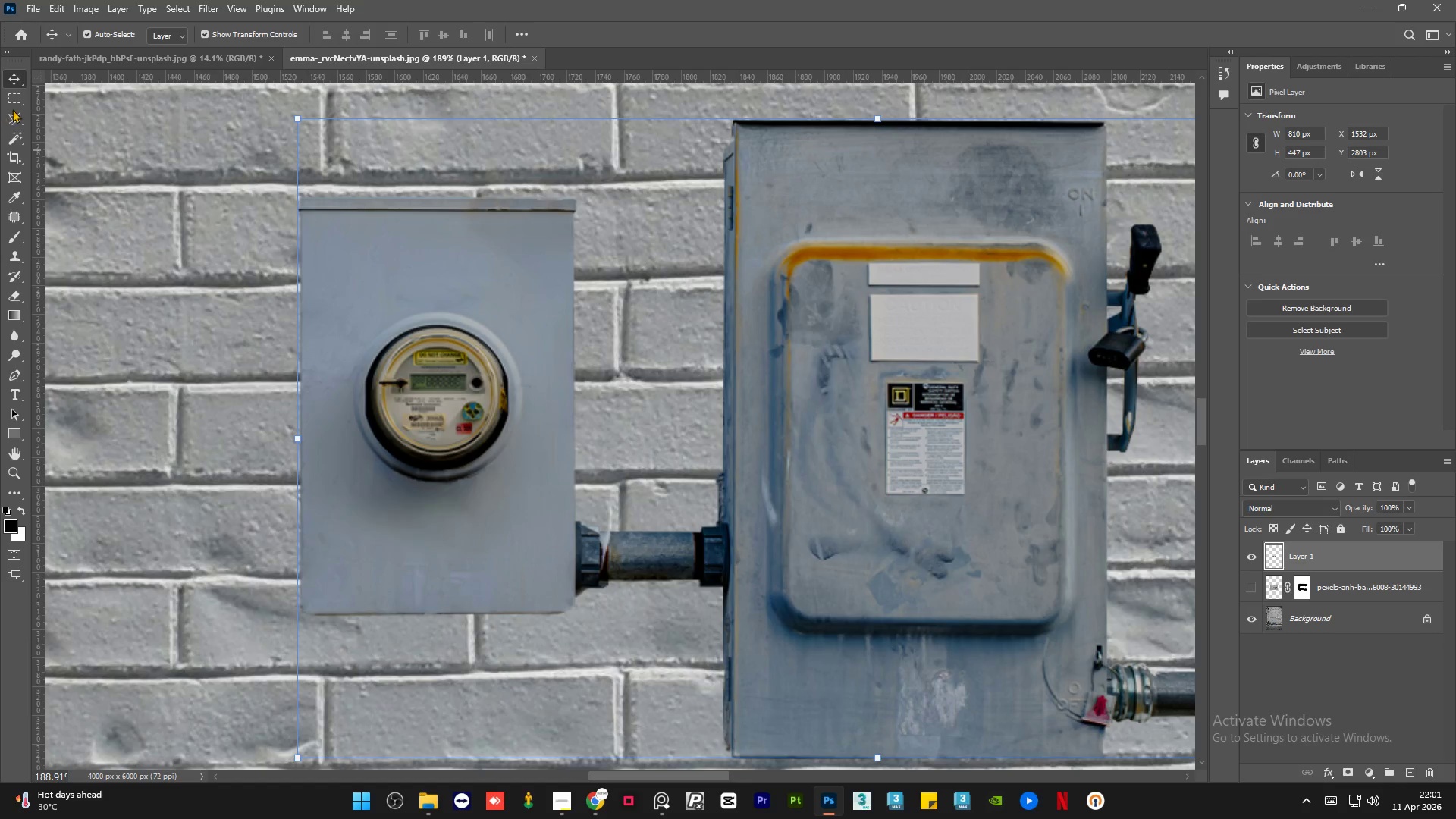 
left_click([11, 117])
 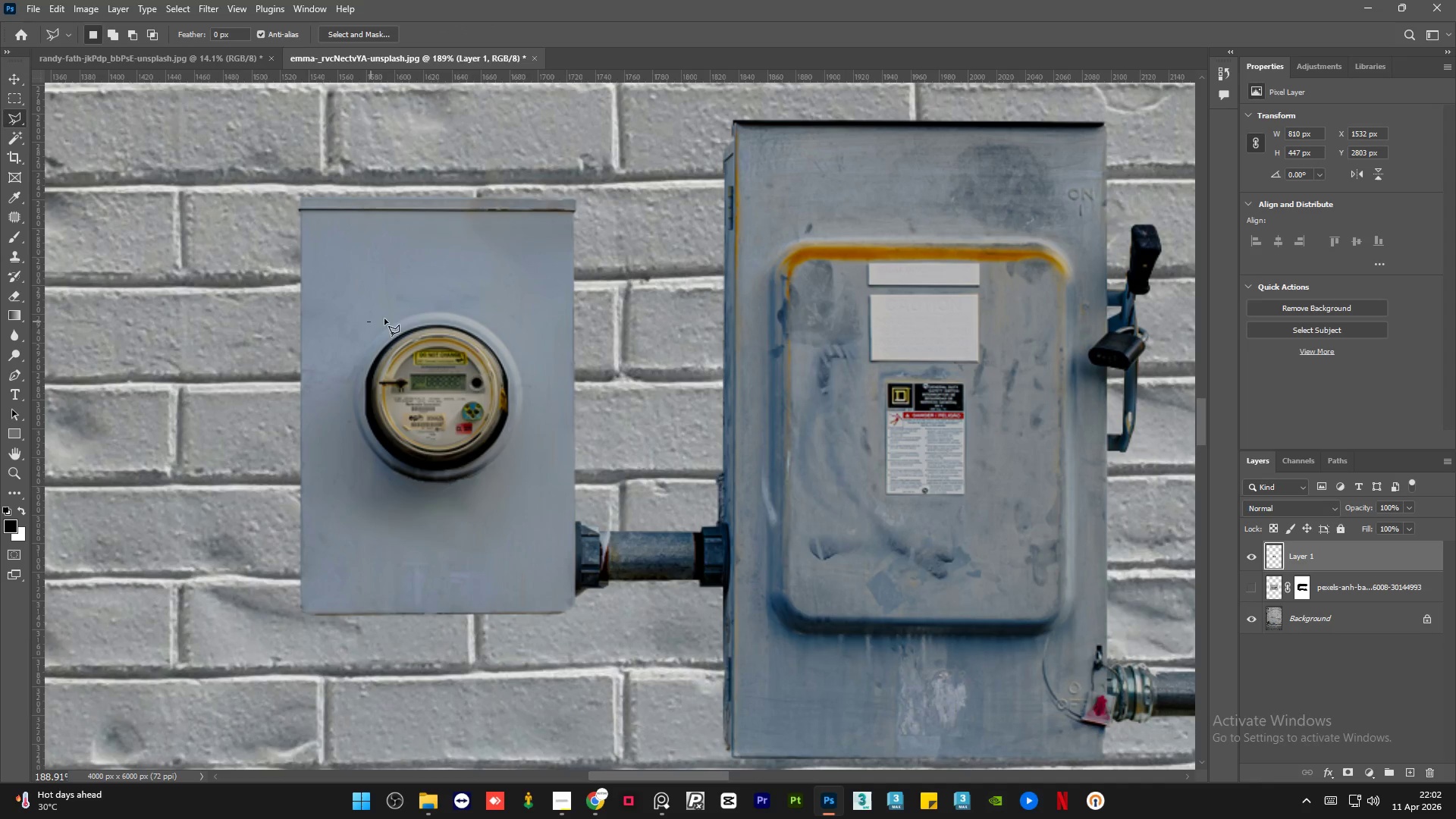 
left_click_drag(start_coordinate=[434, 301], to_coordinate=[441, 301])
 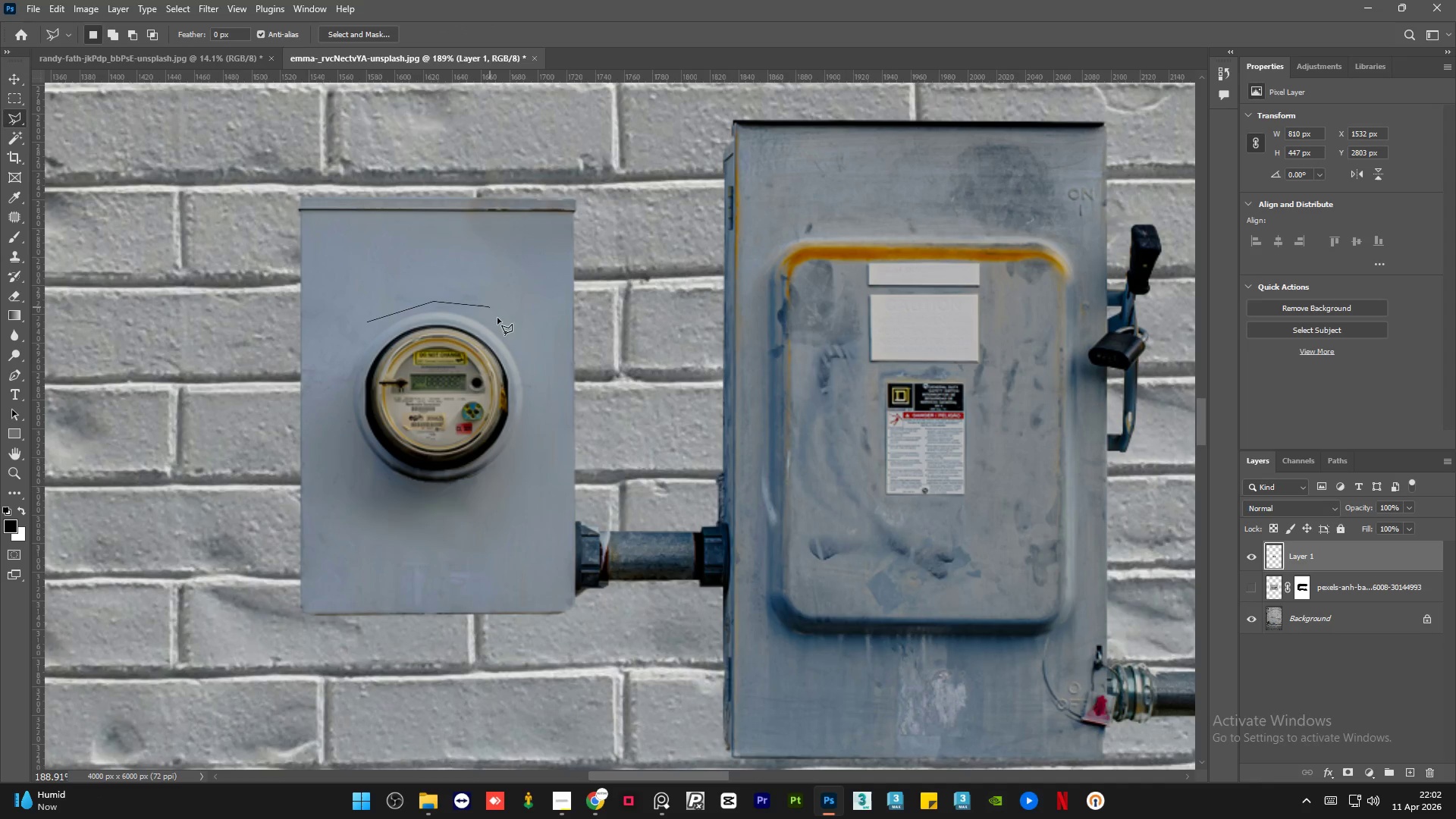 
left_click_drag(start_coordinate=[506, 327], to_coordinate=[514, 334])
 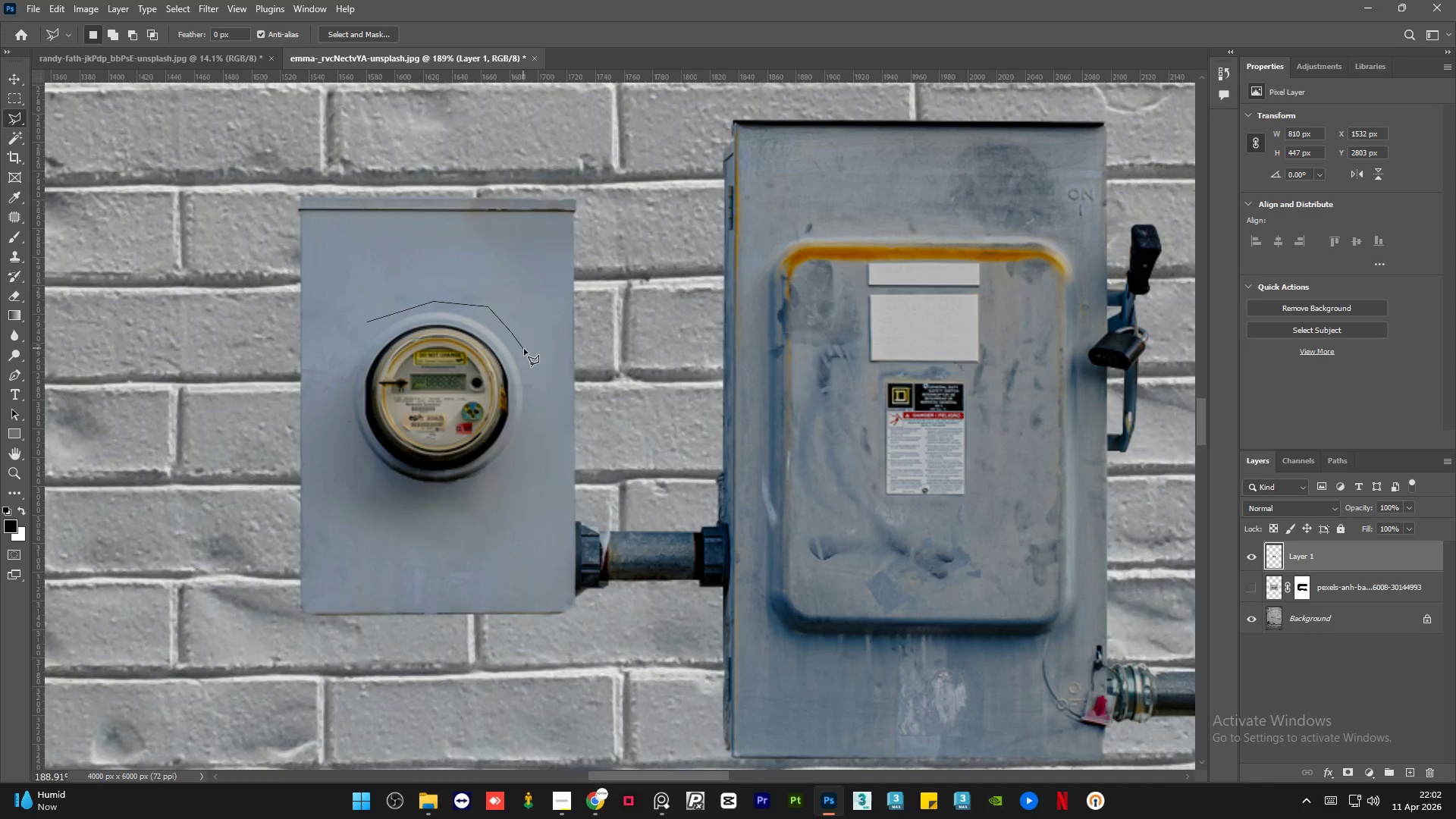 
left_click_drag(start_coordinate=[526, 355], to_coordinate=[528, 361])
 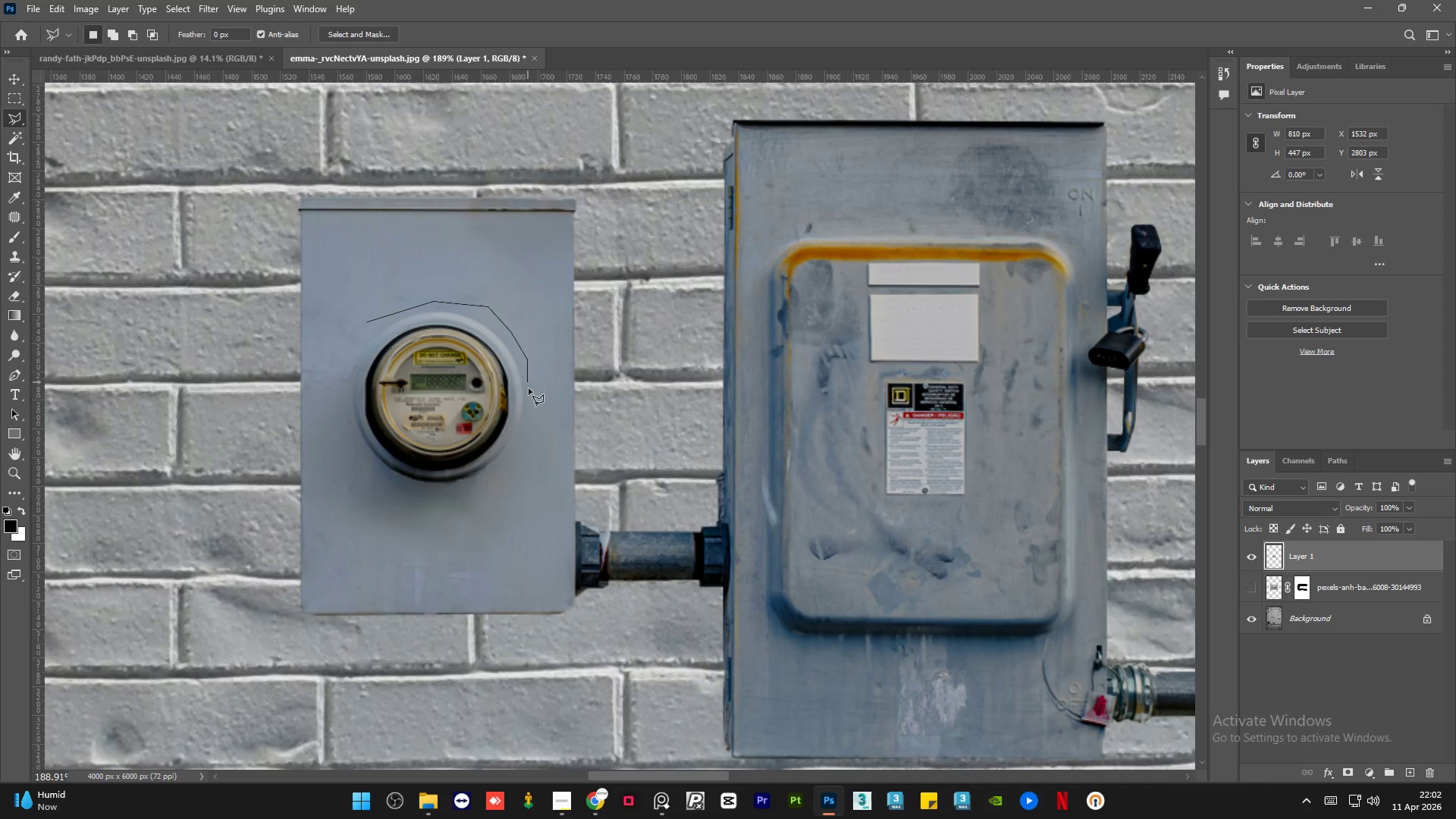 
left_click_drag(start_coordinate=[529, 390], to_coordinate=[529, 397])
 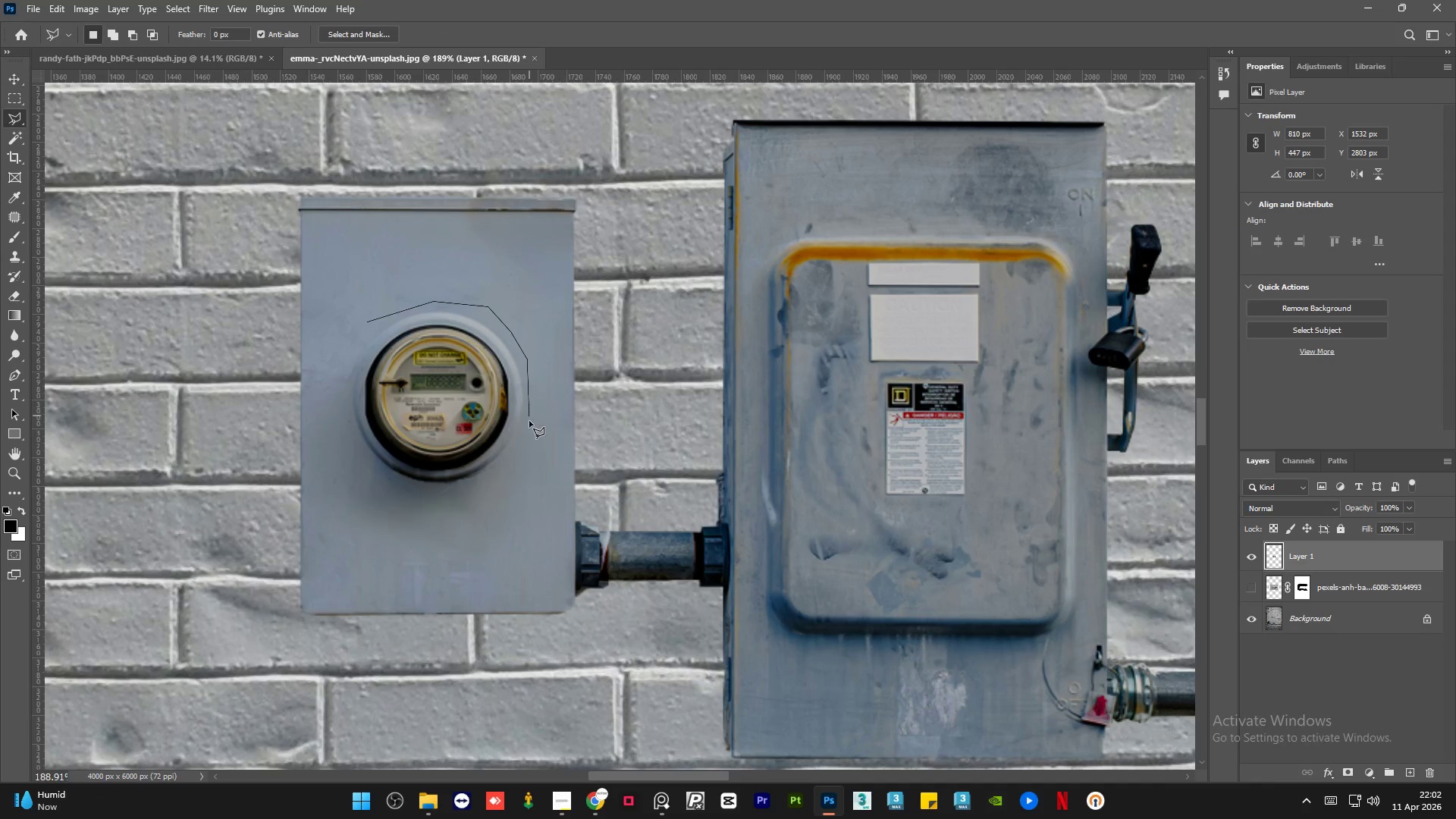 
left_click_drag(start_coordinate=[529, 424], to_coordinate=[529, 428])
 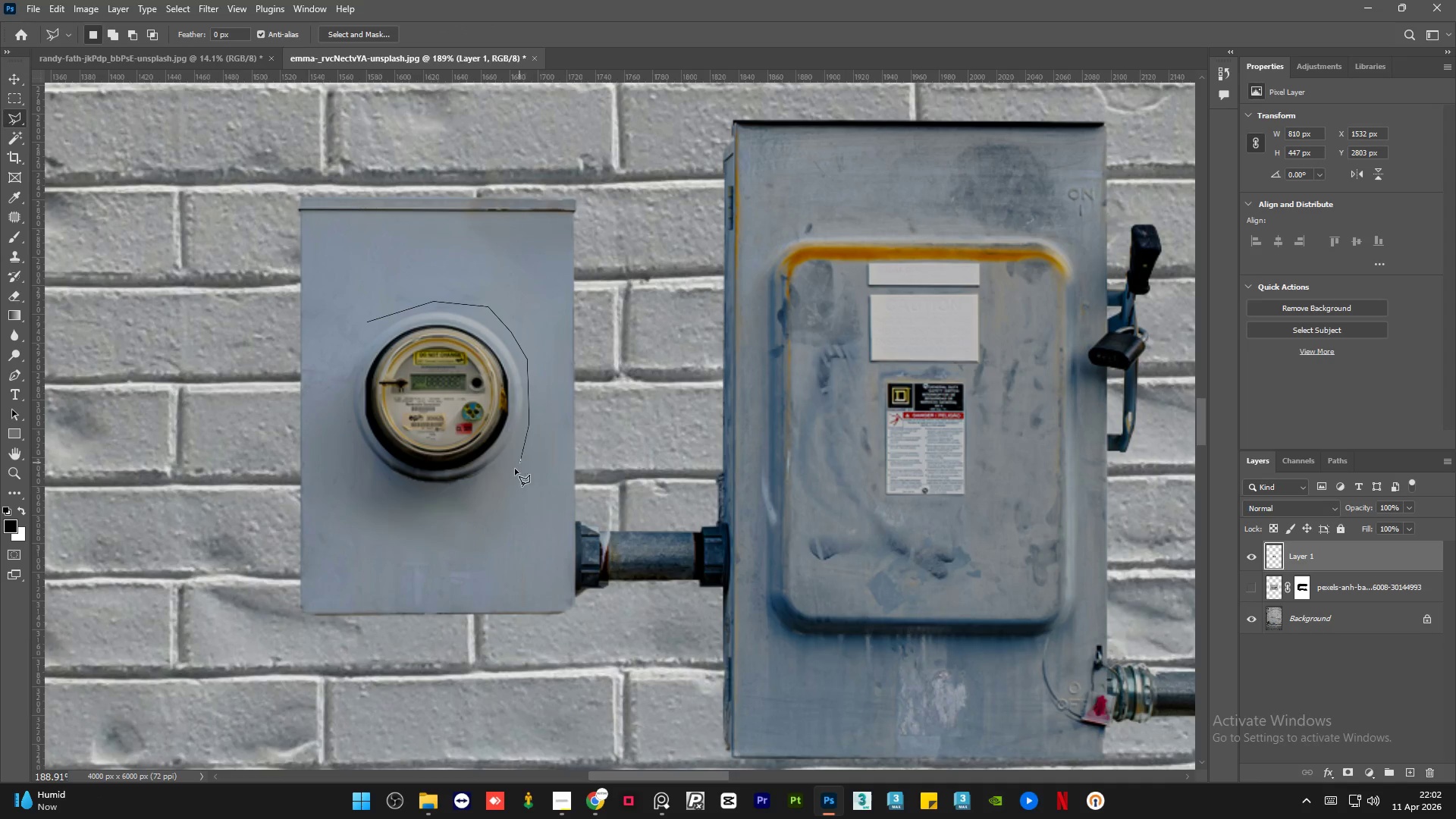 
left_click_drag(start_coordinate=[507, 479], to_coordinate=[504, 485])
 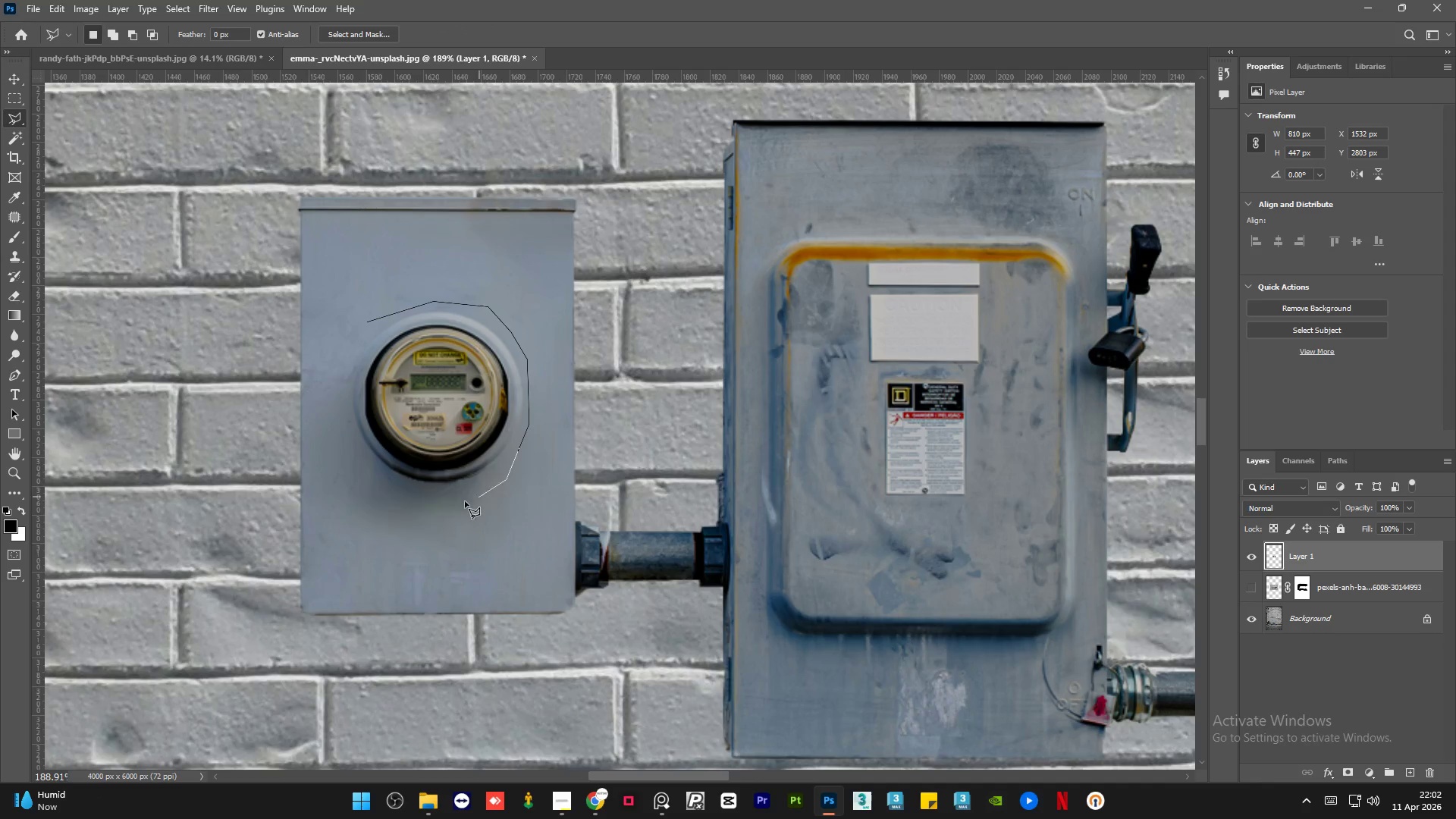 
left_click_drag(start_coordinate=[458, 505], to_coordinate=[435, 508])
 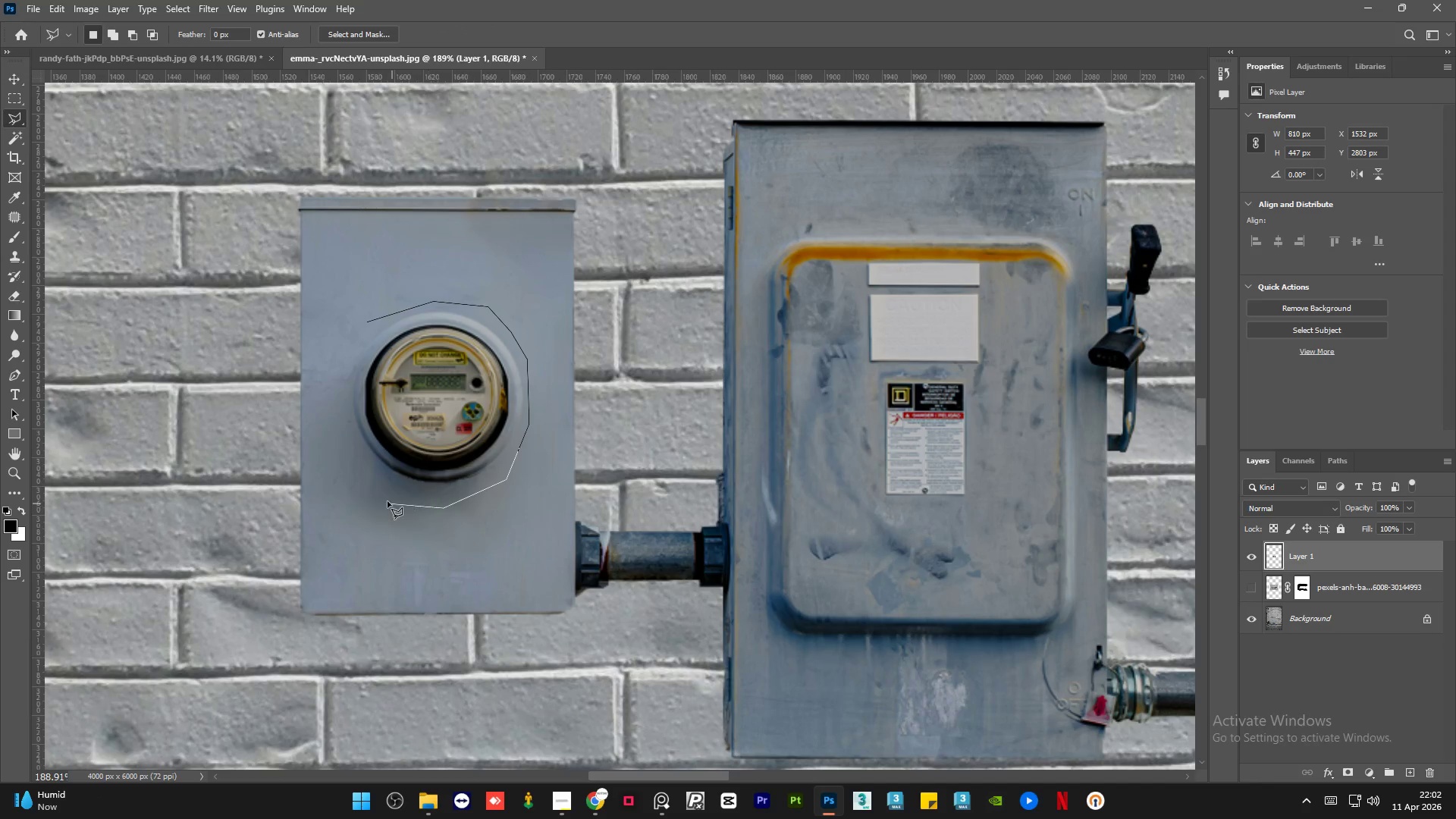 
left_click_drag(start_coordinate=[381, 498], to_coordinate=[373, 492])
 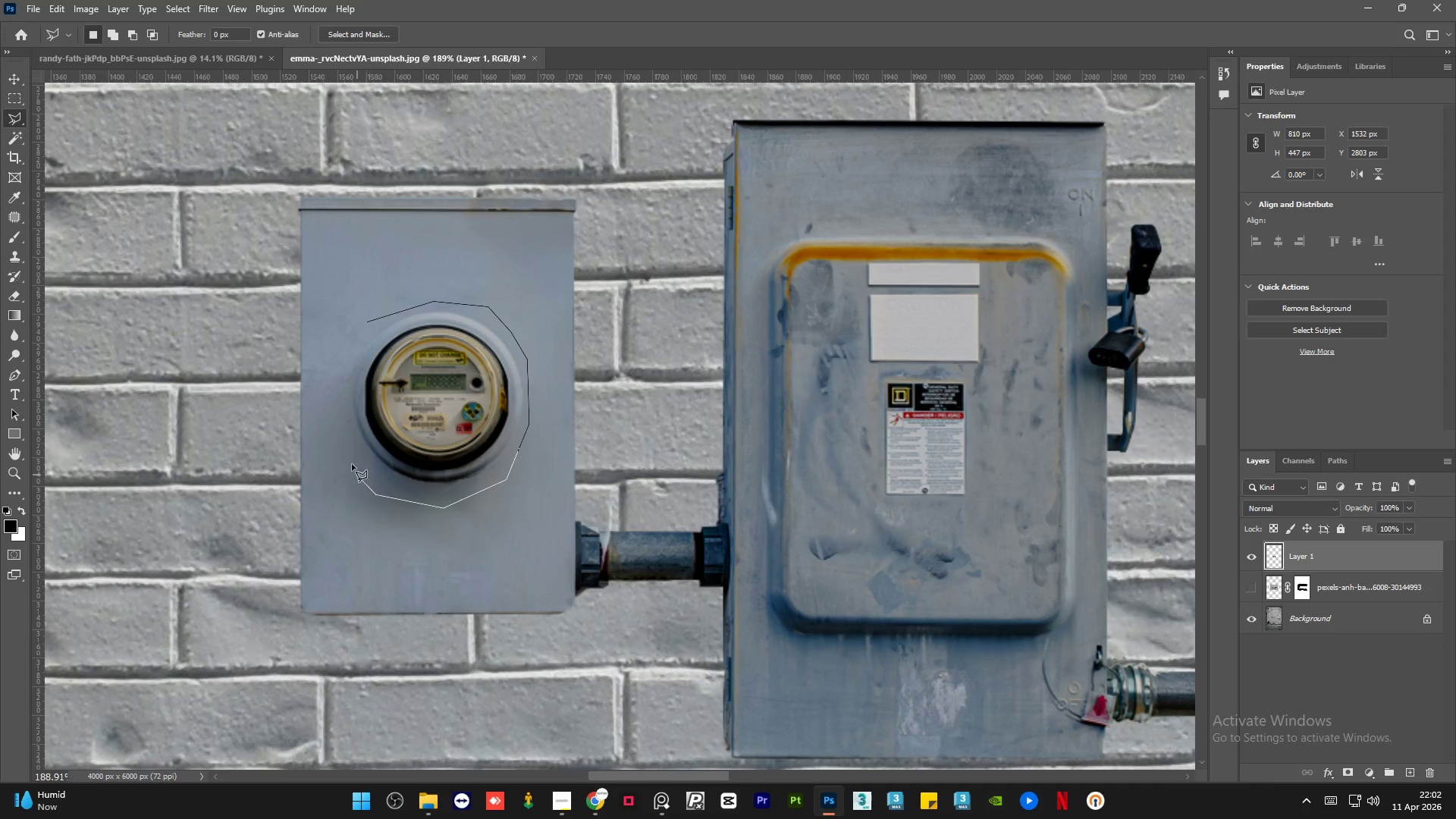 
triple_click([344, 454])
 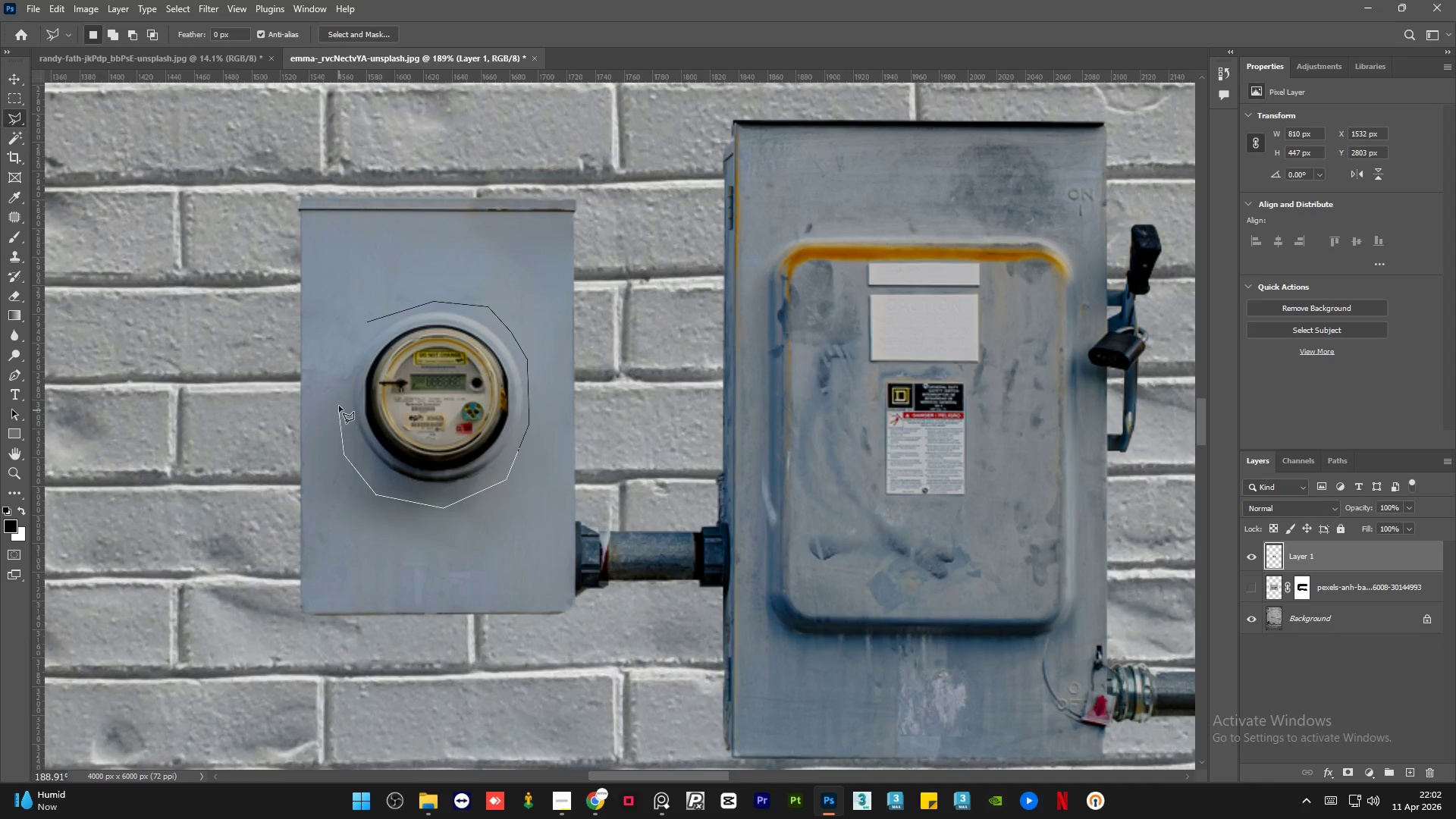 
left_click_drag(start_coordinate=[339, 399], to_coordinate=[339, 391])
 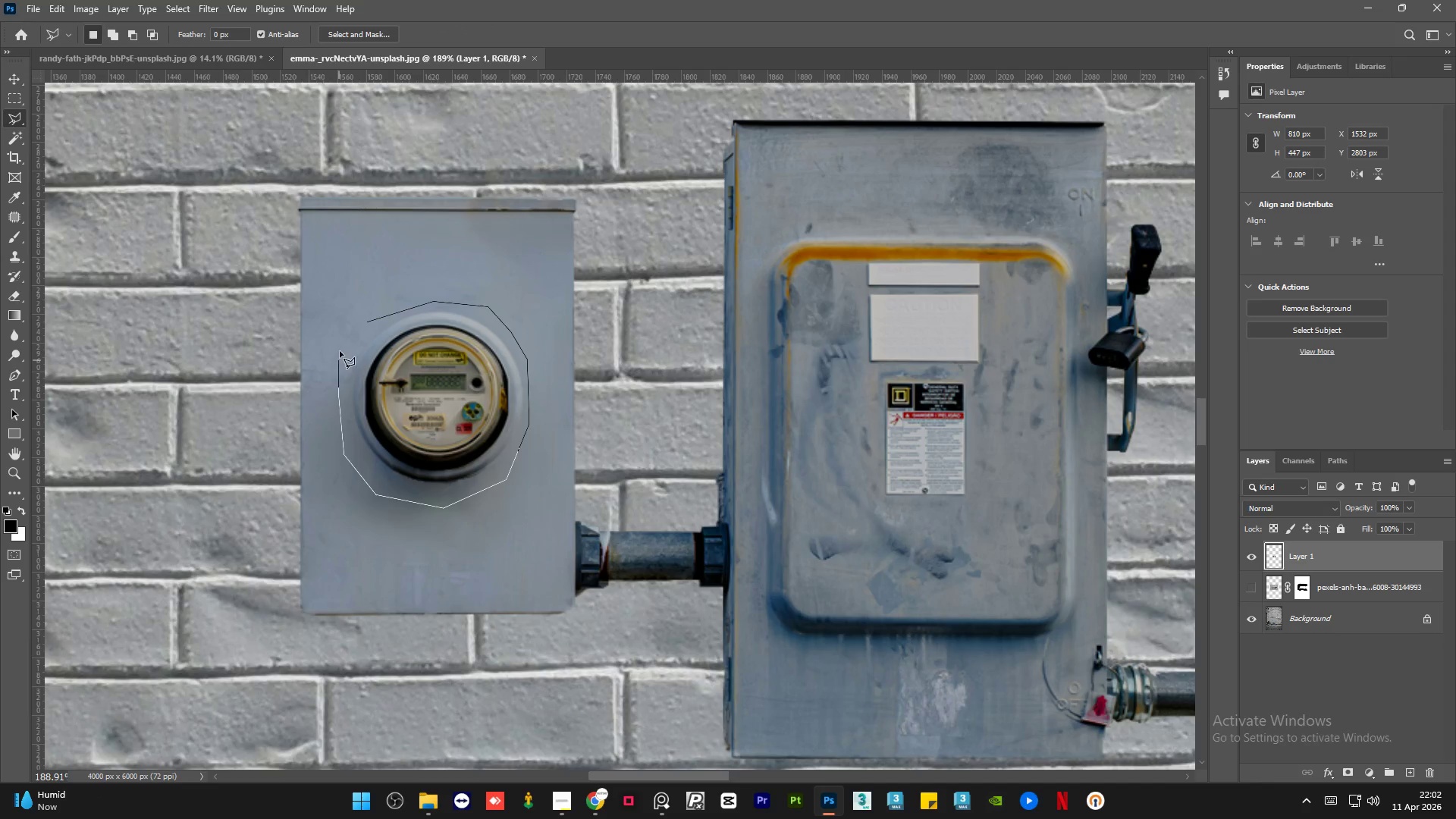 
left_click_drag(start_coordinate=[340, 351], to_coordinate=[344, 347])
 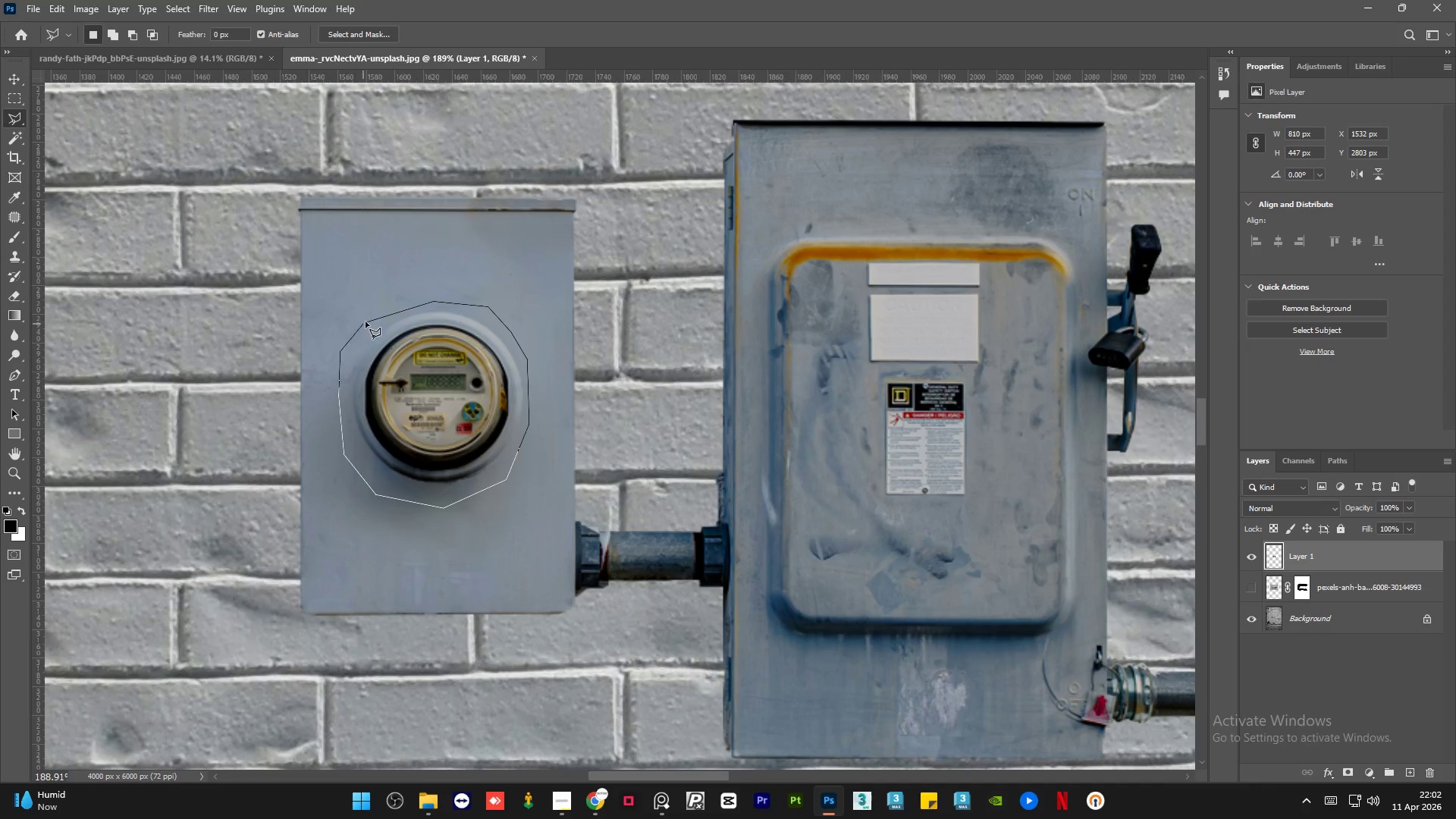 
triple_click([372, 318])
 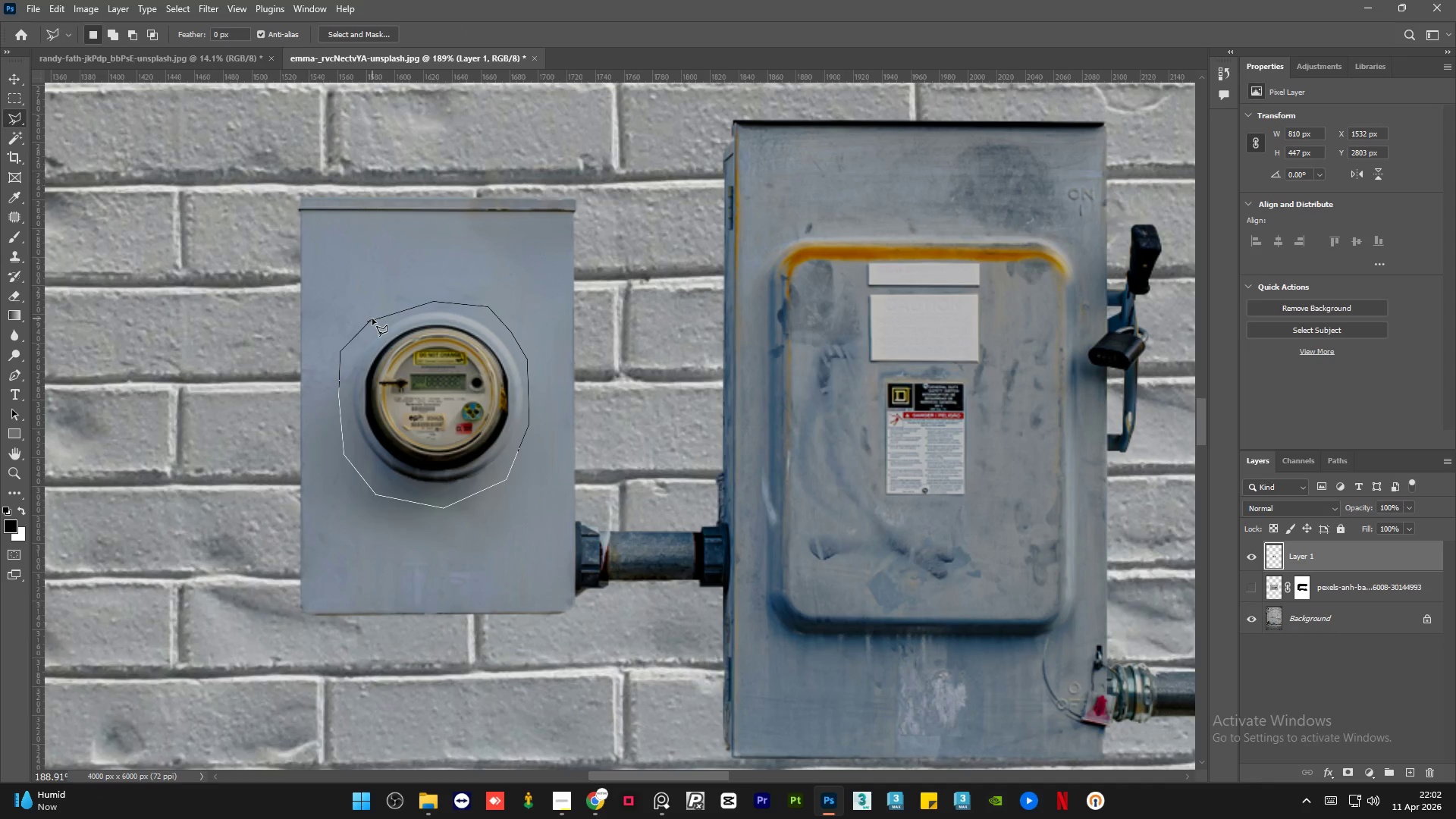 
triple_click([372, 318])
 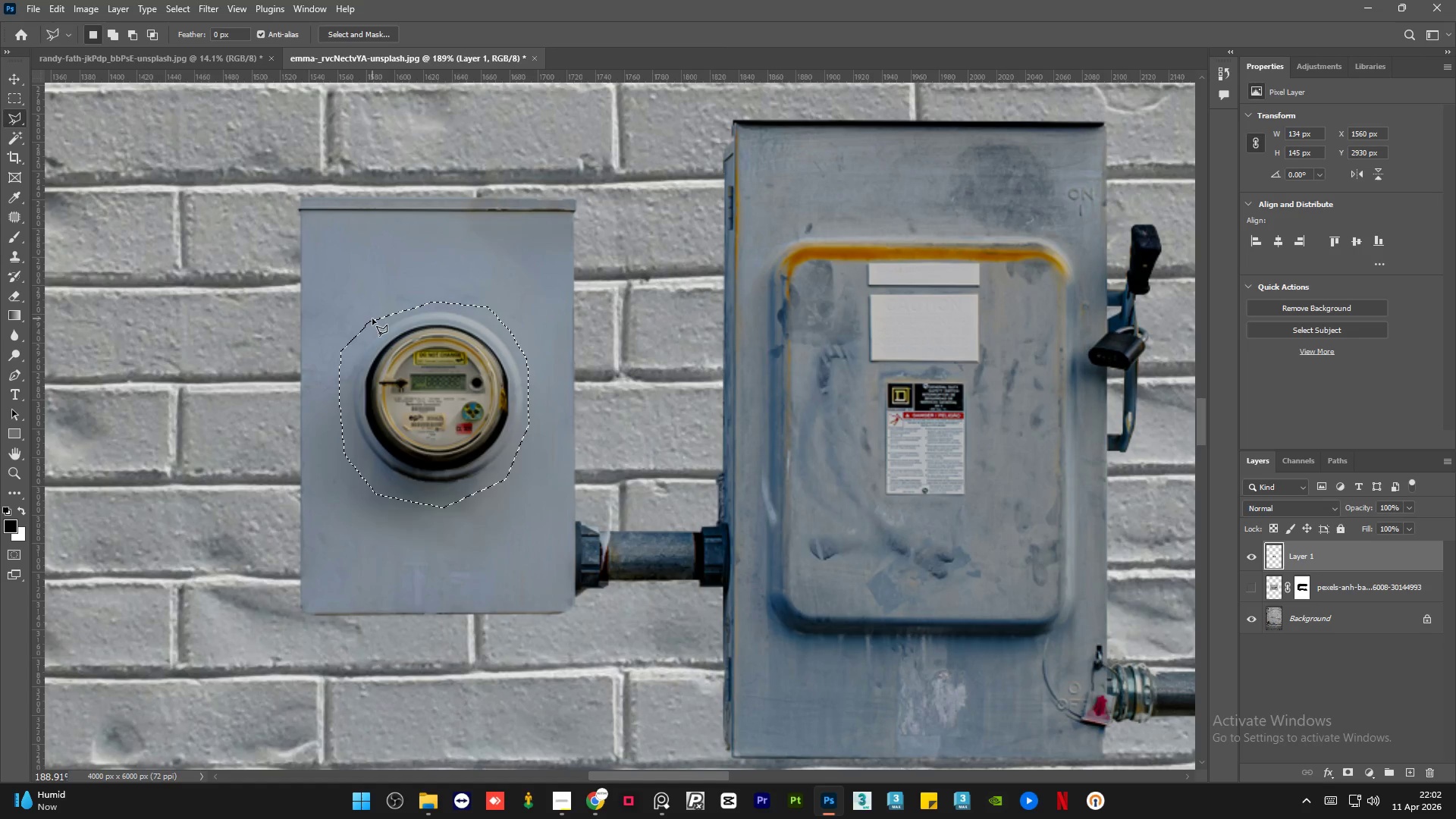 
key(Shift+F5)
 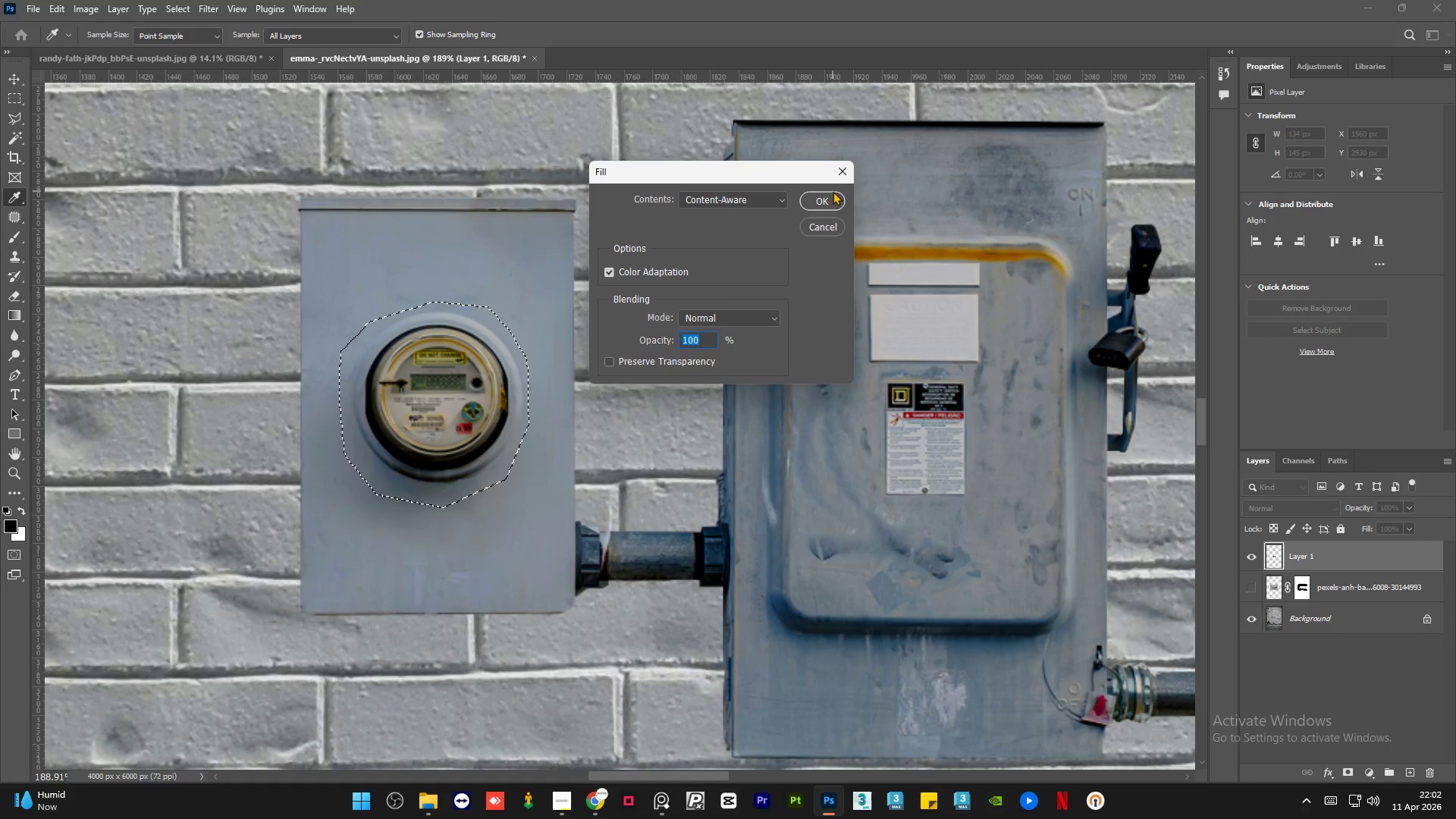 
left_click([828, 197])
 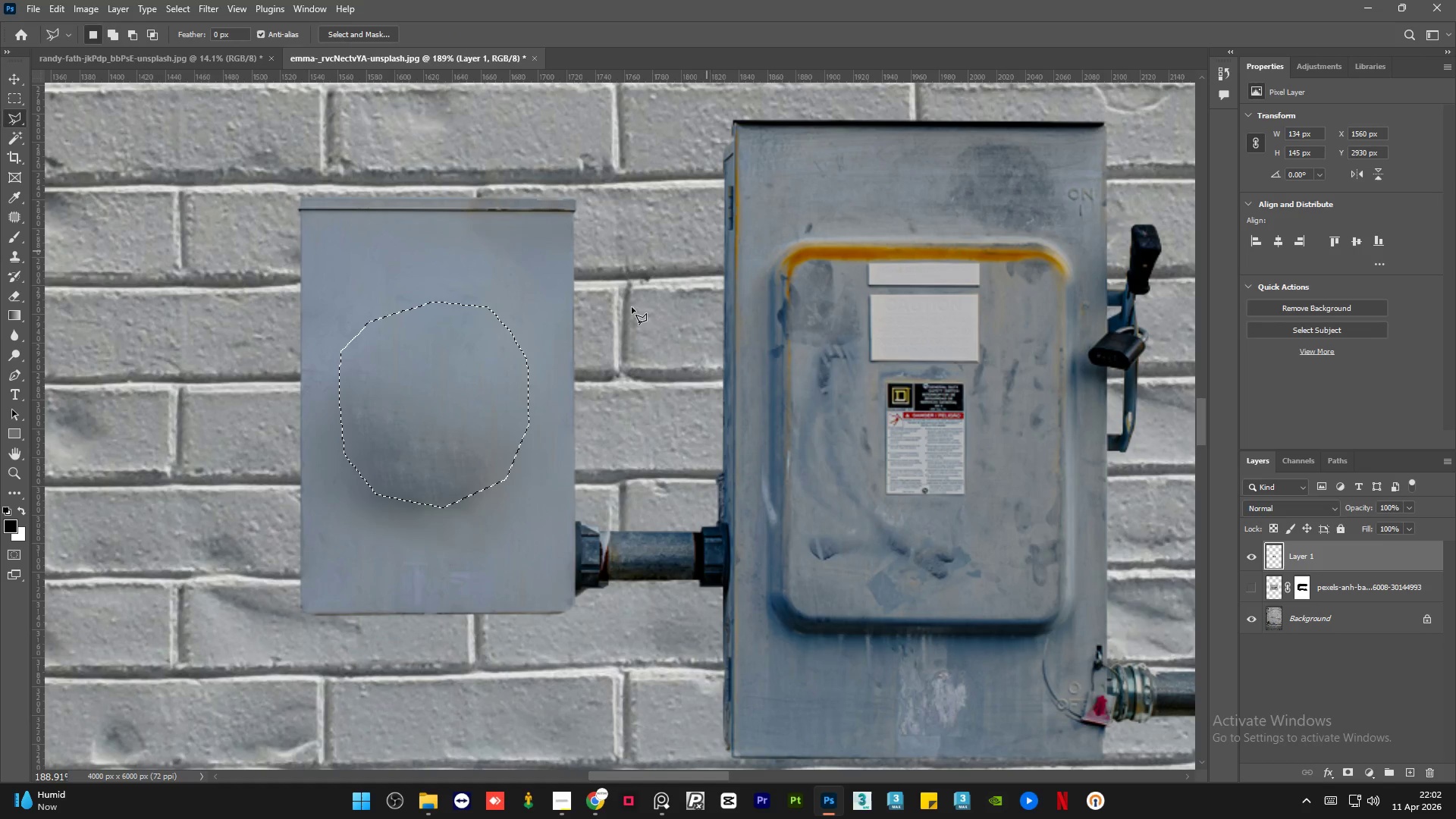 
key(Control+D)
 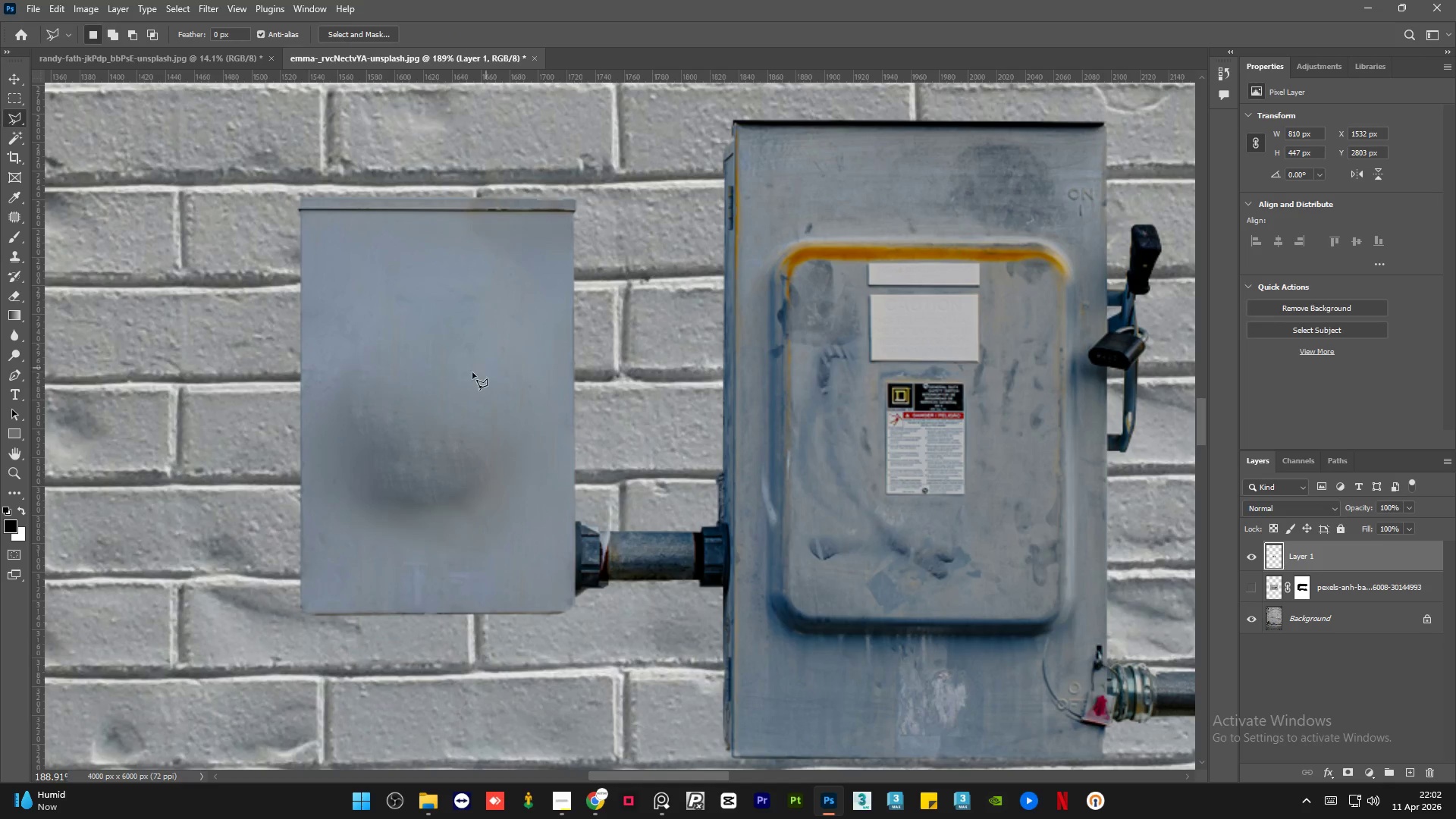 
hold_key(key=AltLeft, duration=1.03)
scroll: coordinate [400, 405], scroll_direction: none, amount: 0.0
 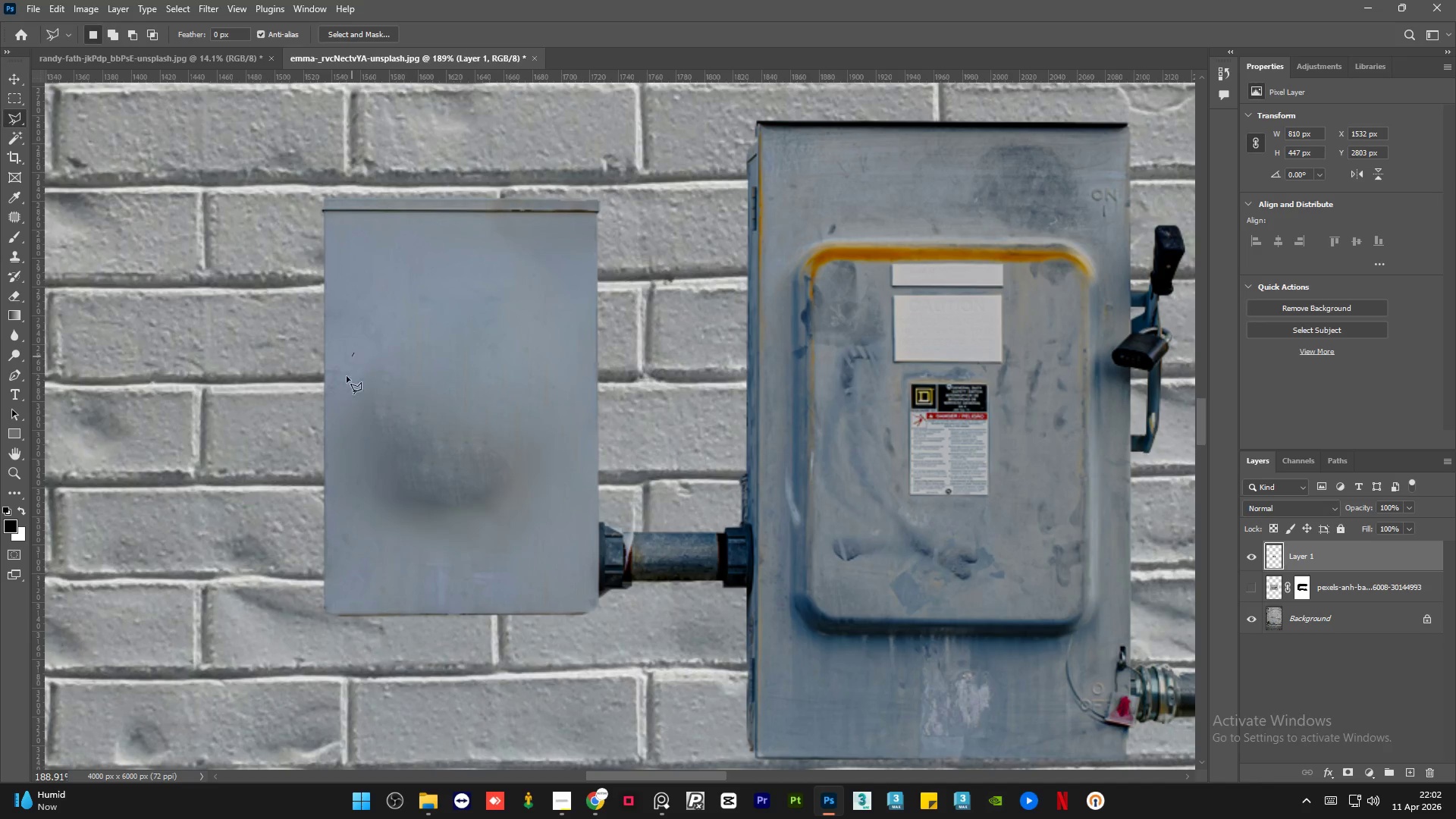 
left_click_drag(start_coordinate=[340, 395], to_coordinate=[340, 400])
 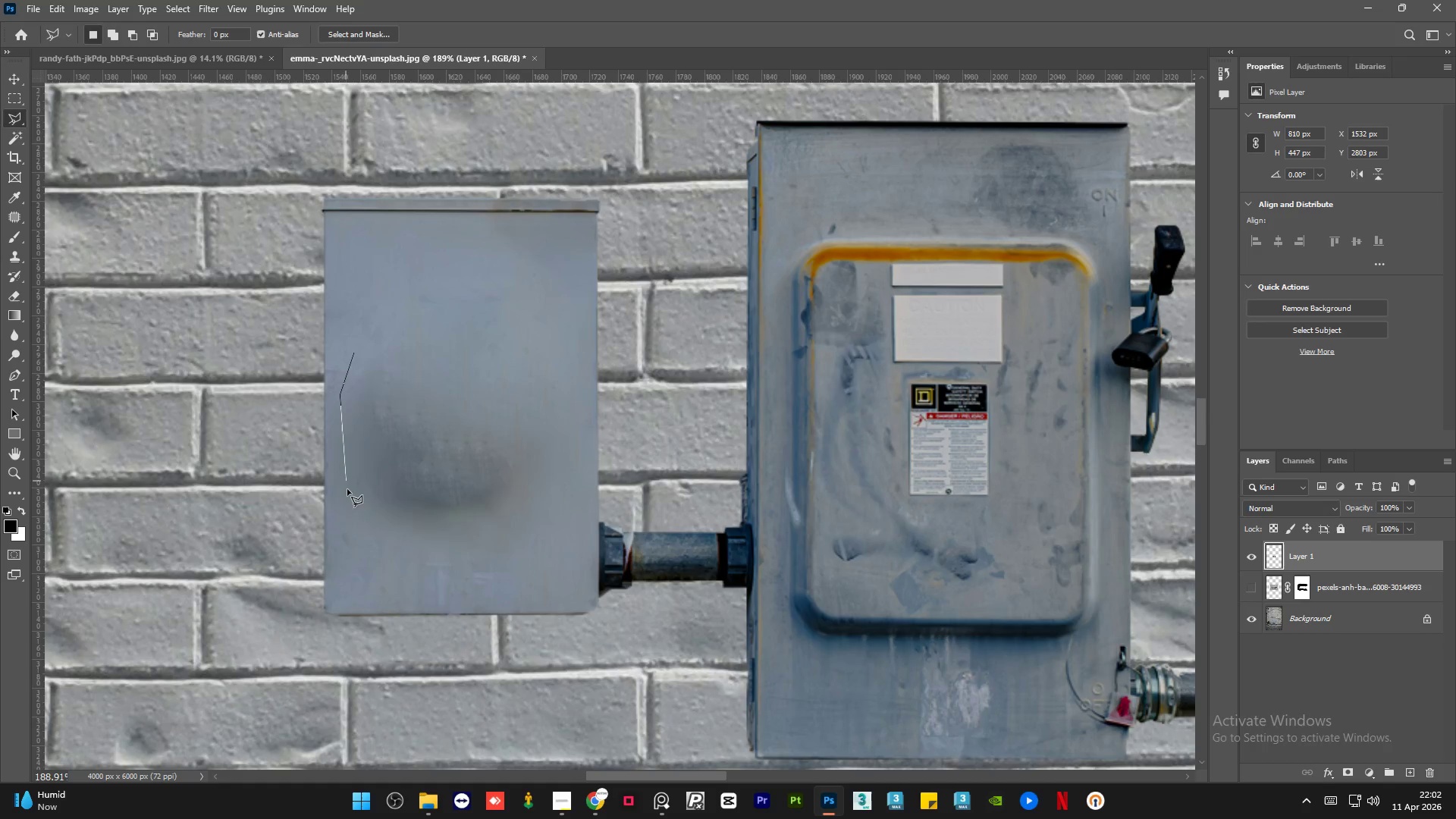 
left_click_drag(start_coordinate=[348, 500], to_coordinate=[348, 504])
 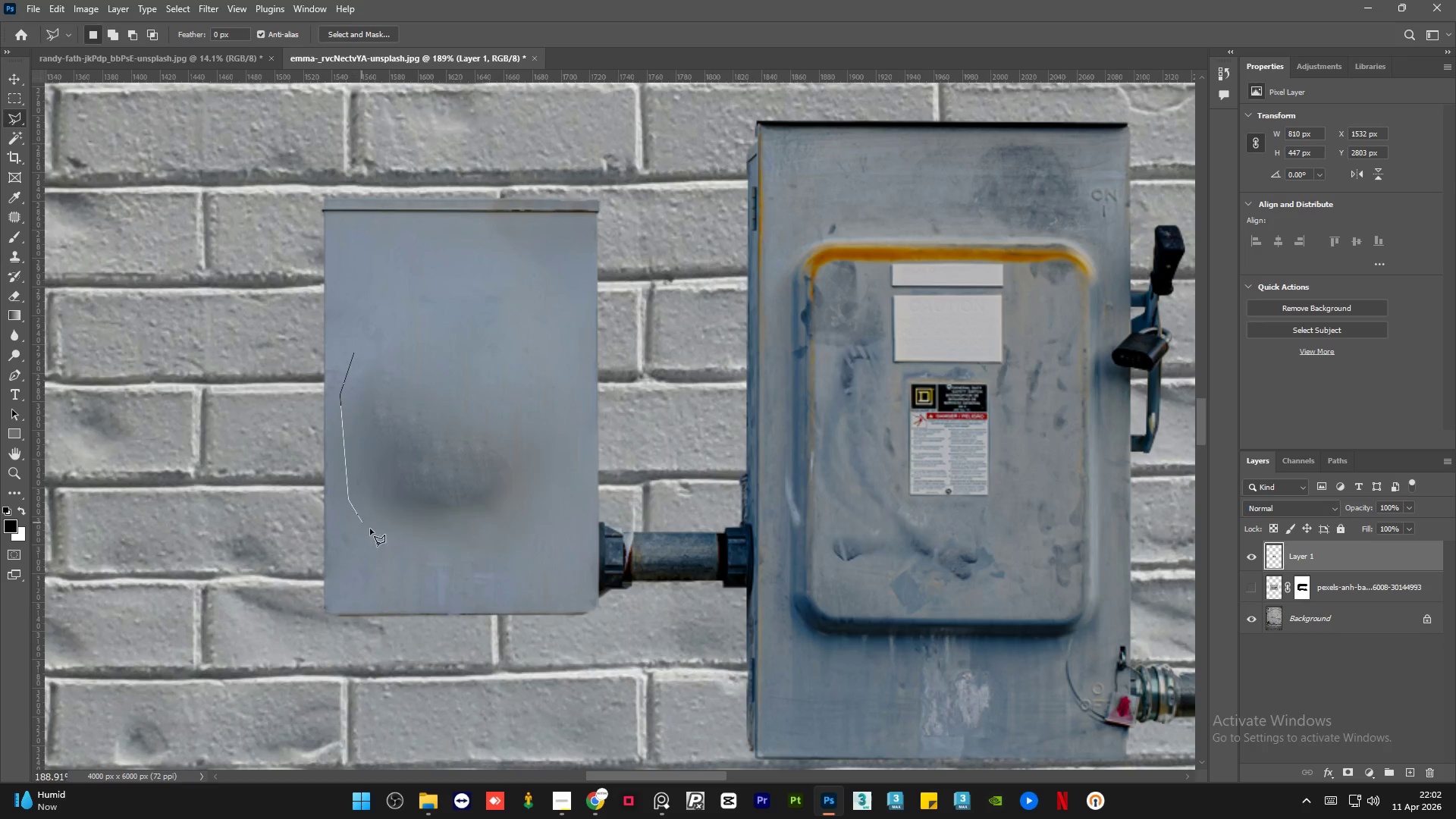 
left_click_drag(start_coordinate=[381, 538], to_coordinate=[394, 544])
 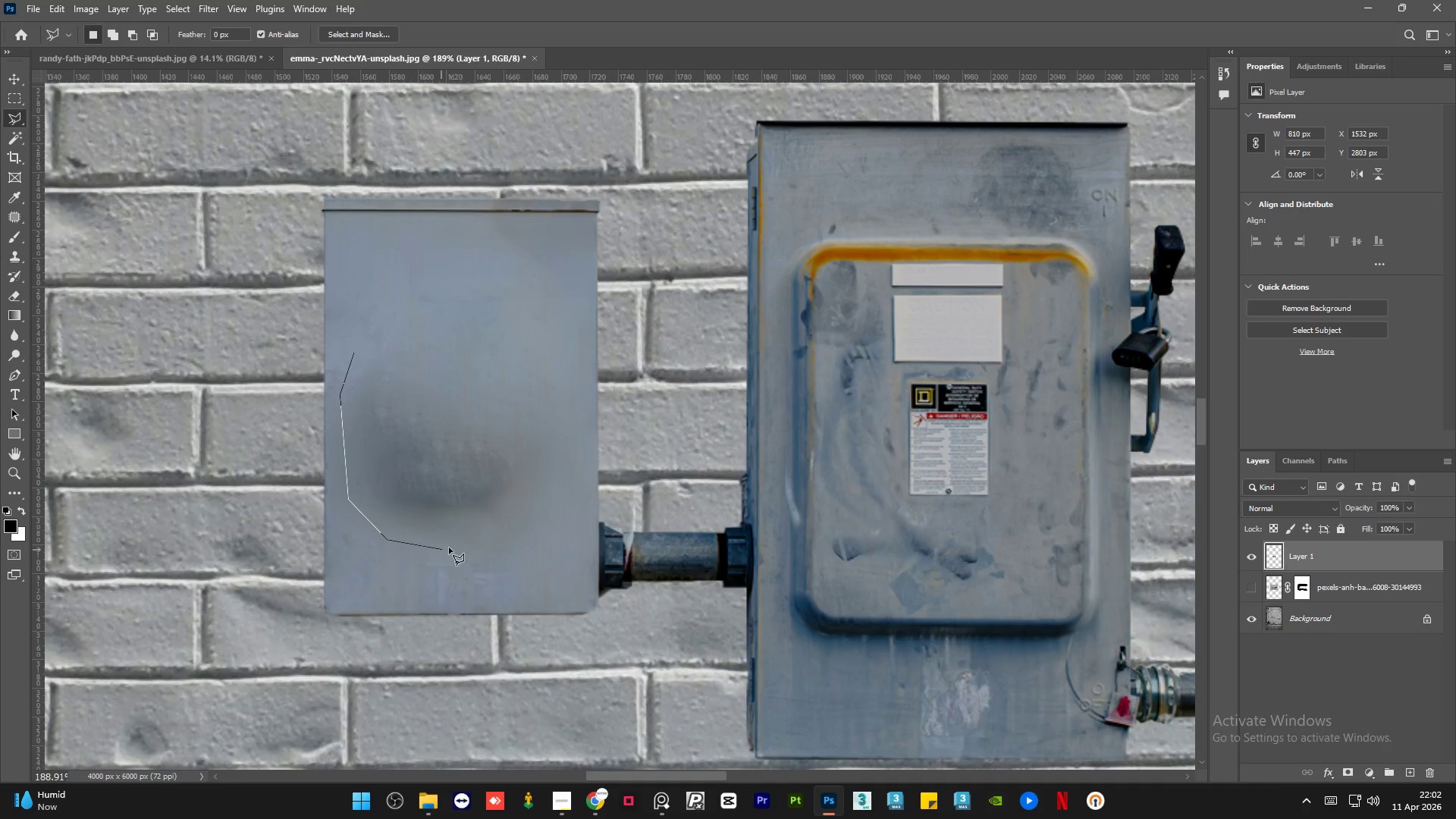 
left_click_drag(start_coordinate=[456, 548], to_coordinate=[463, 548])
 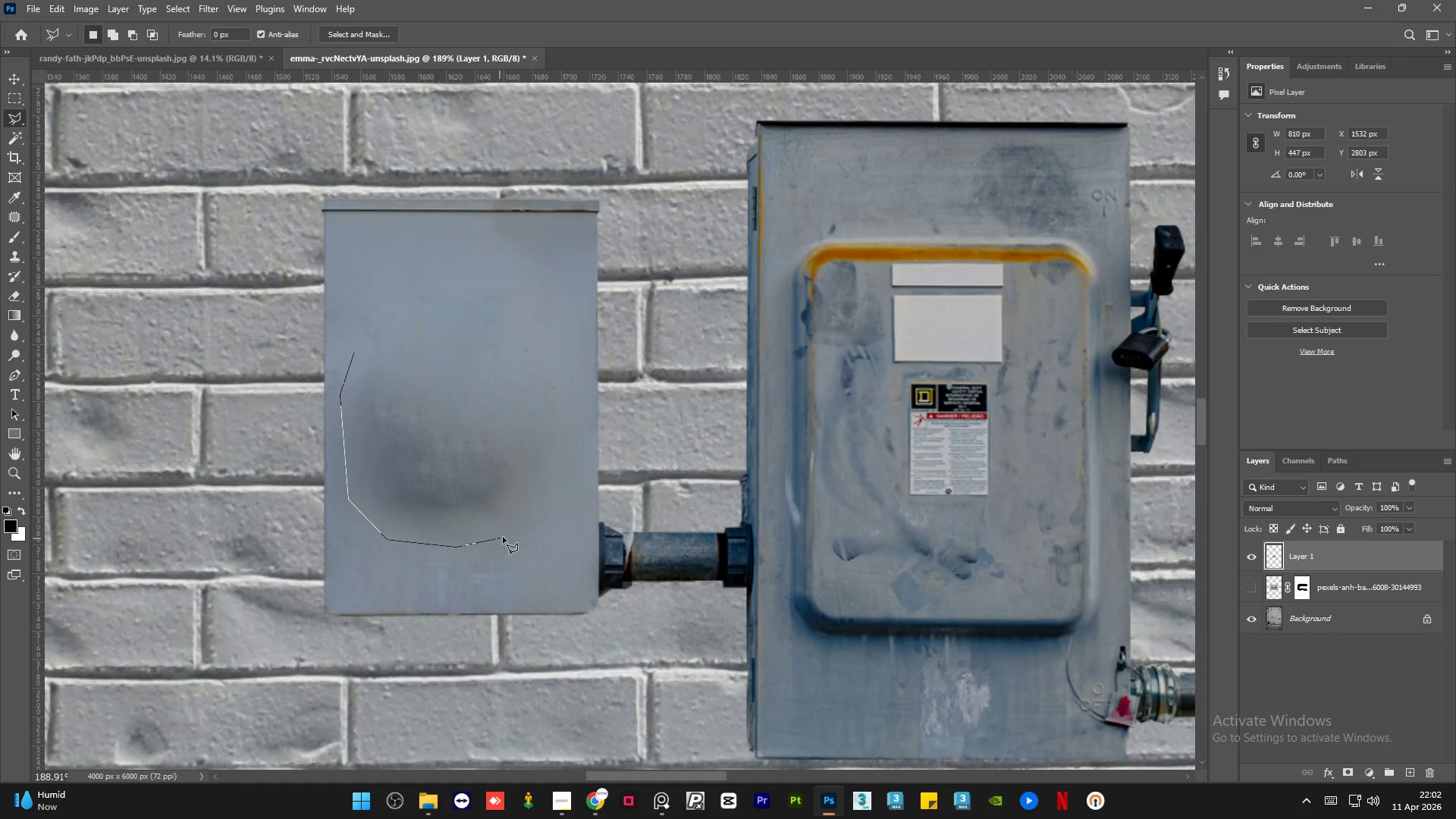 
left_click_drag(start_coordinate=[504, 537], to_coordinate=[507, 533])
 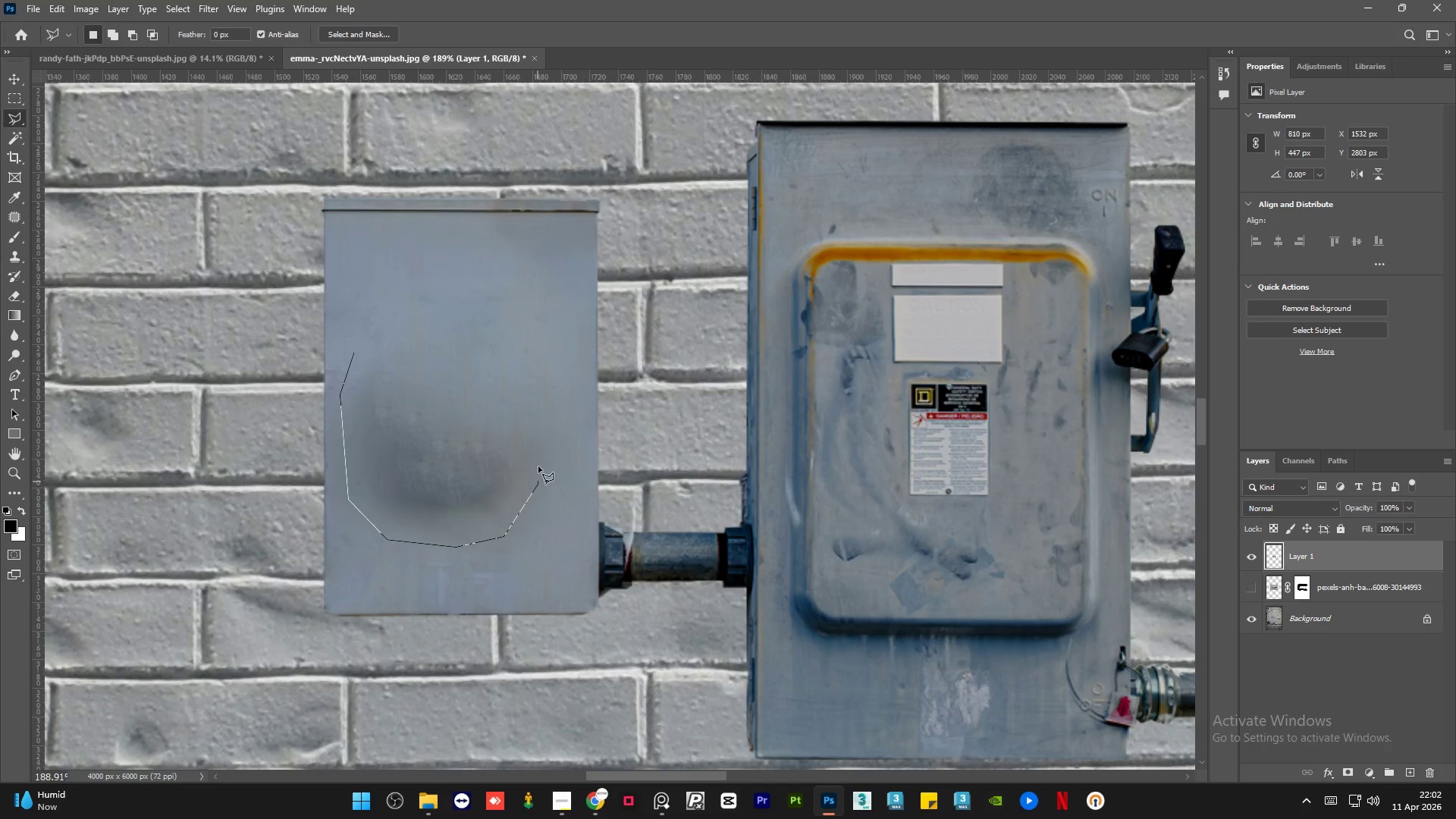 
left_click_drag(start_coordinate=[527, 422], to_coordinate=[524, 417])
 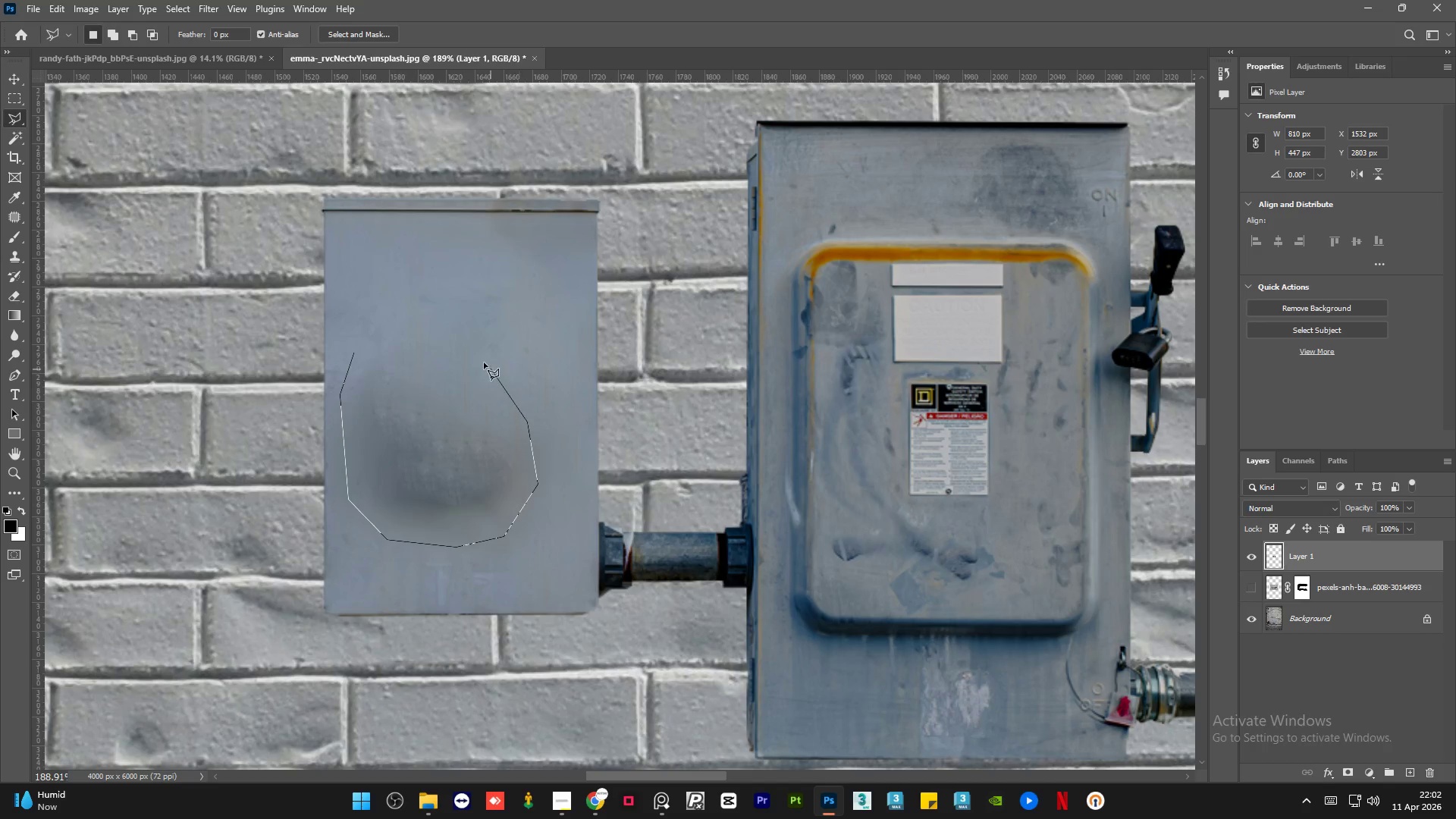 
left_click_drag(start_coordinate=[484, 362], to_coordinate=[476, 359])
 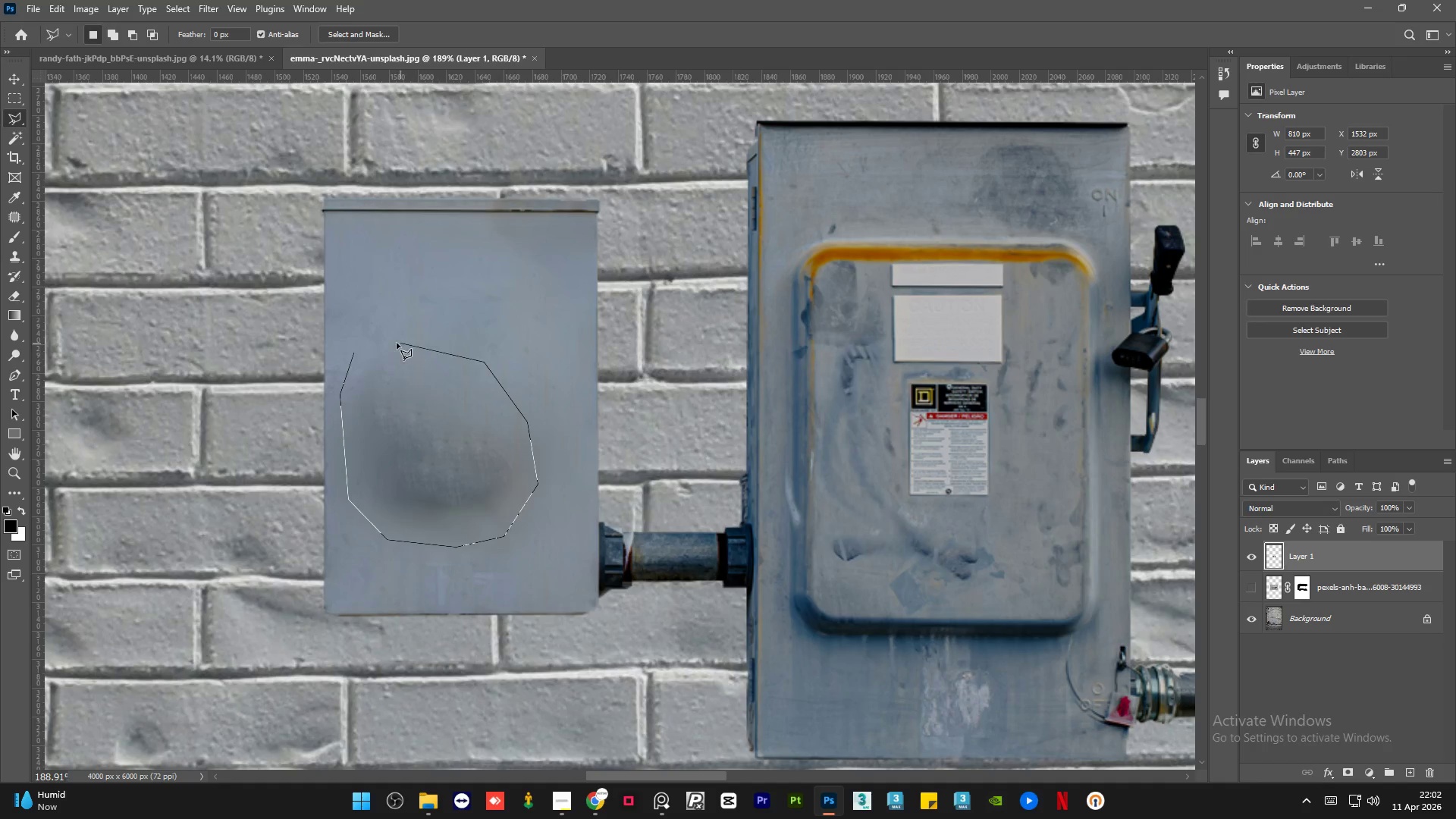 
left_click_drag(start_coordinate=[397, 343], to_coordinate=[384, 344])
 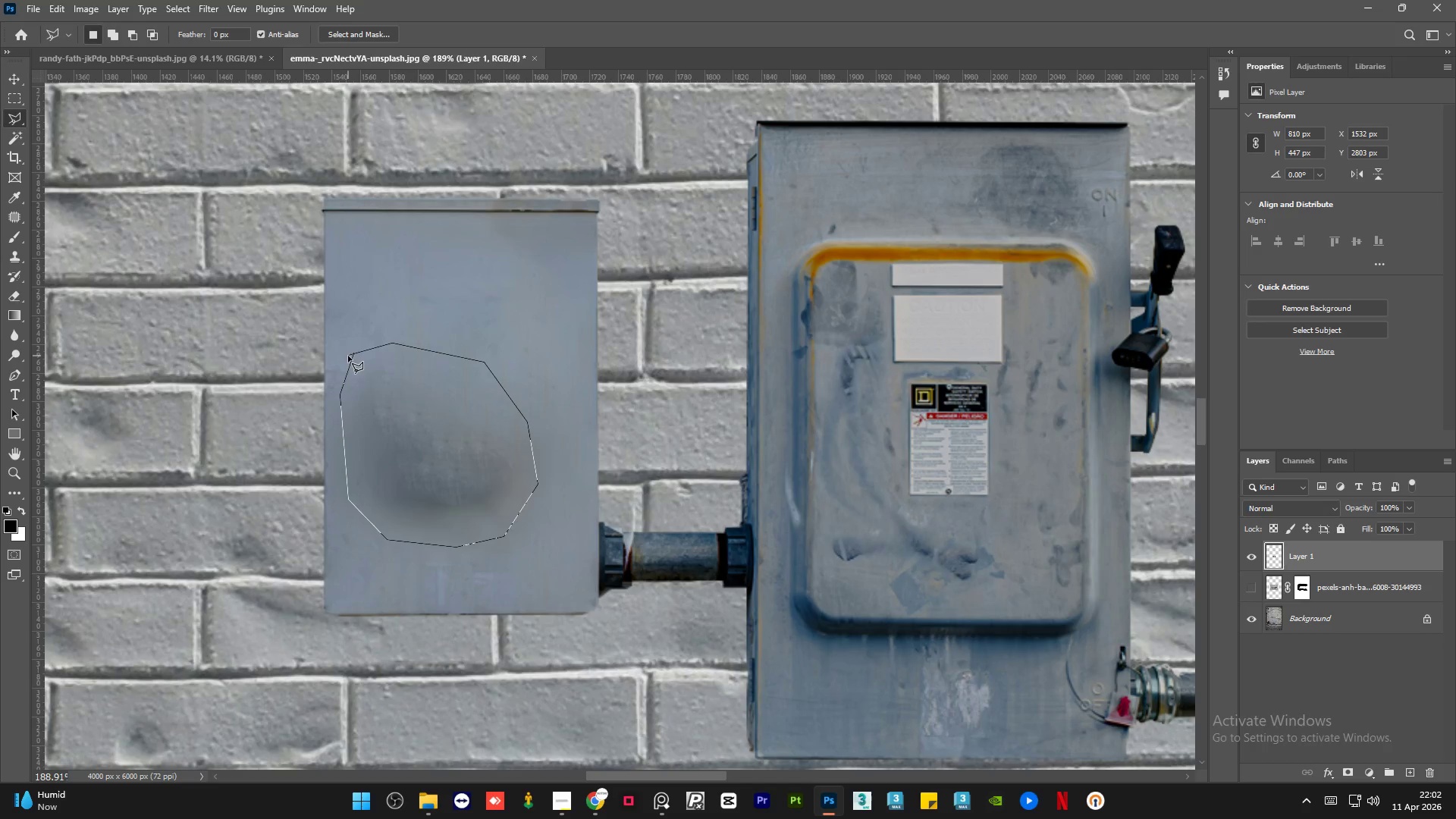 
double_click([348, 356])
 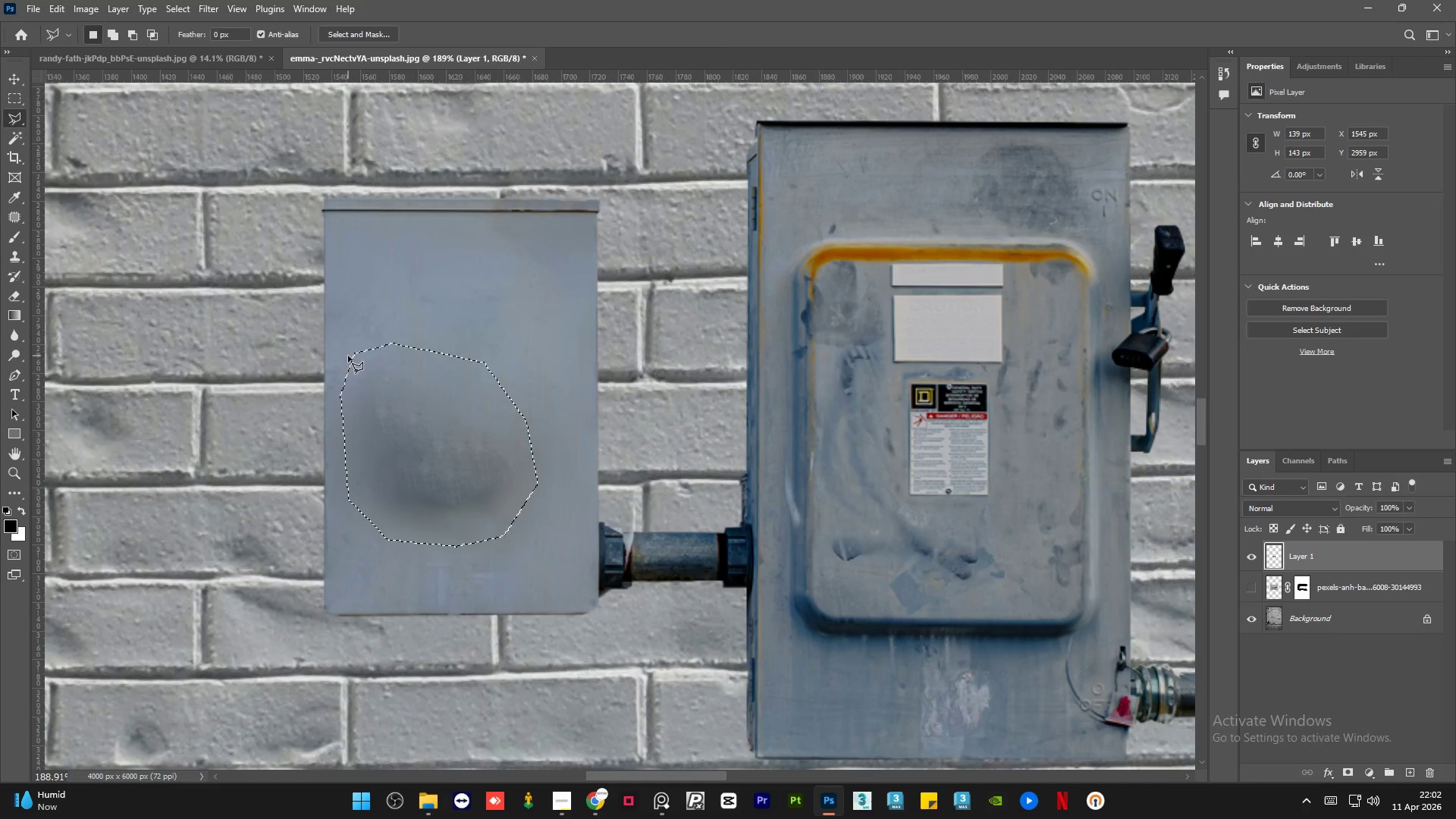 
key(Shift+F5)
 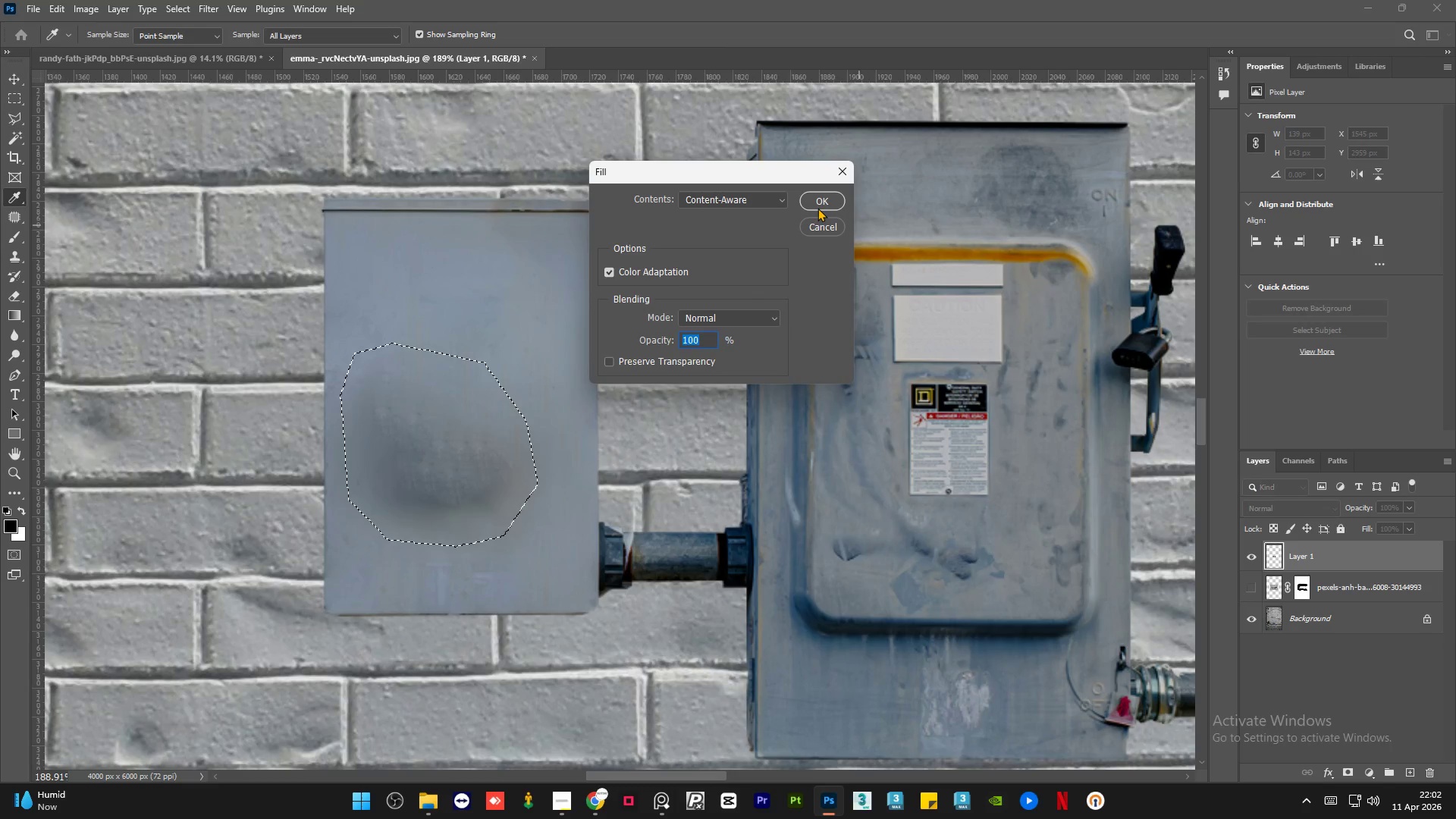 
left_click([817, 201])
 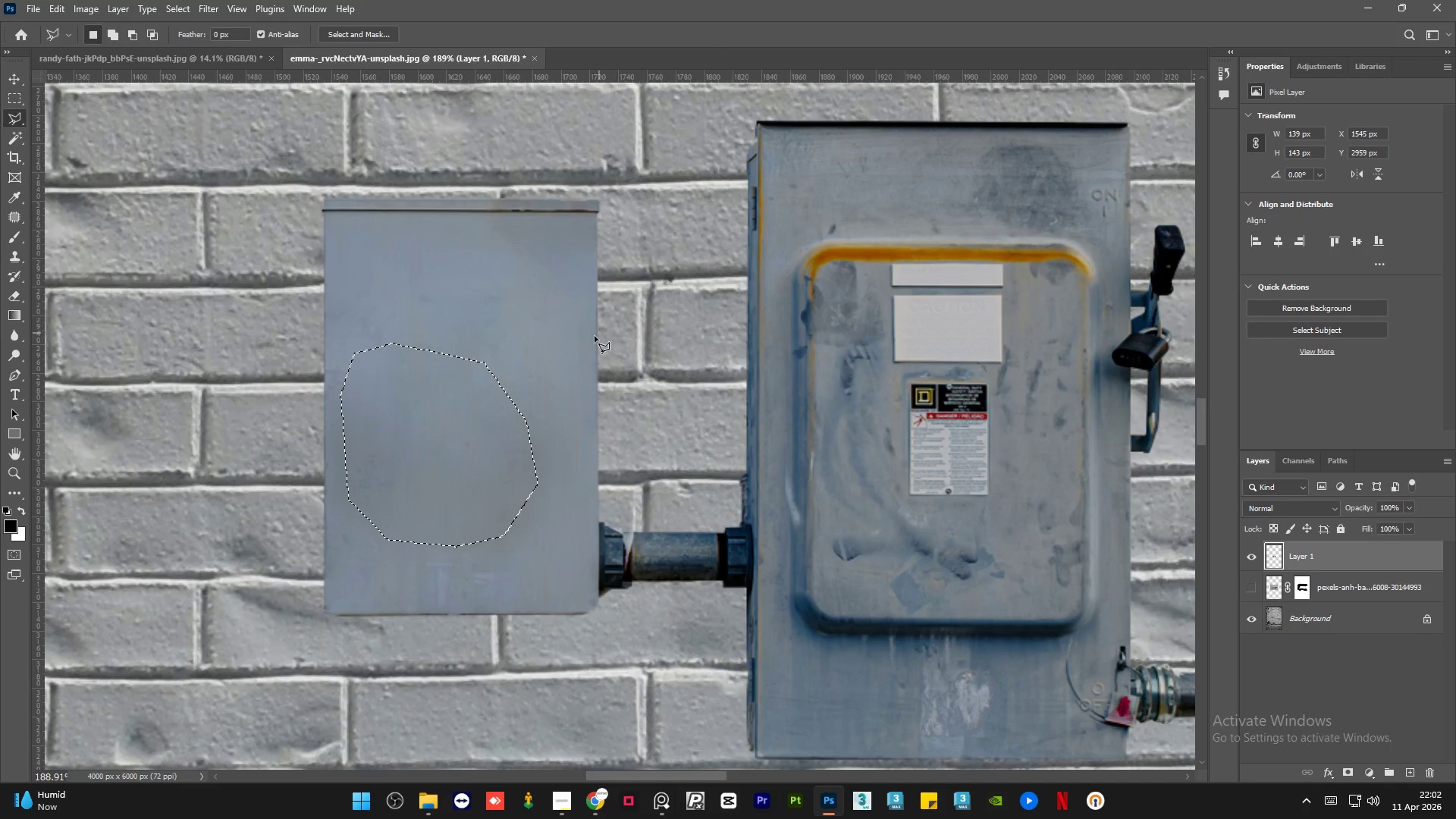 
key(Control+D)
 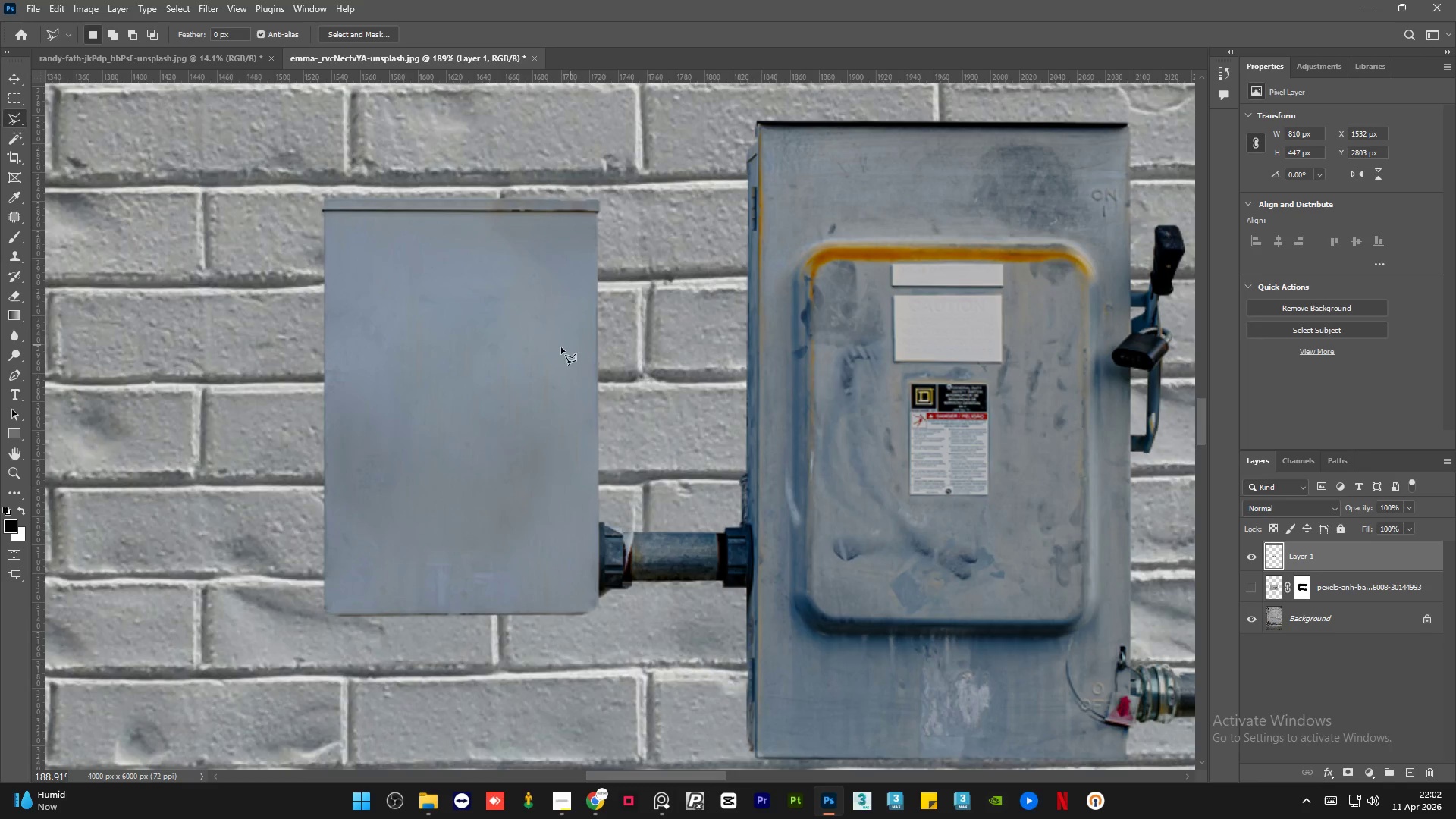 
hold_key(key=AltLeft, duration=1.53)
scroll: coordinate [460, 382], scroll_direction: down, amount: 10.0
 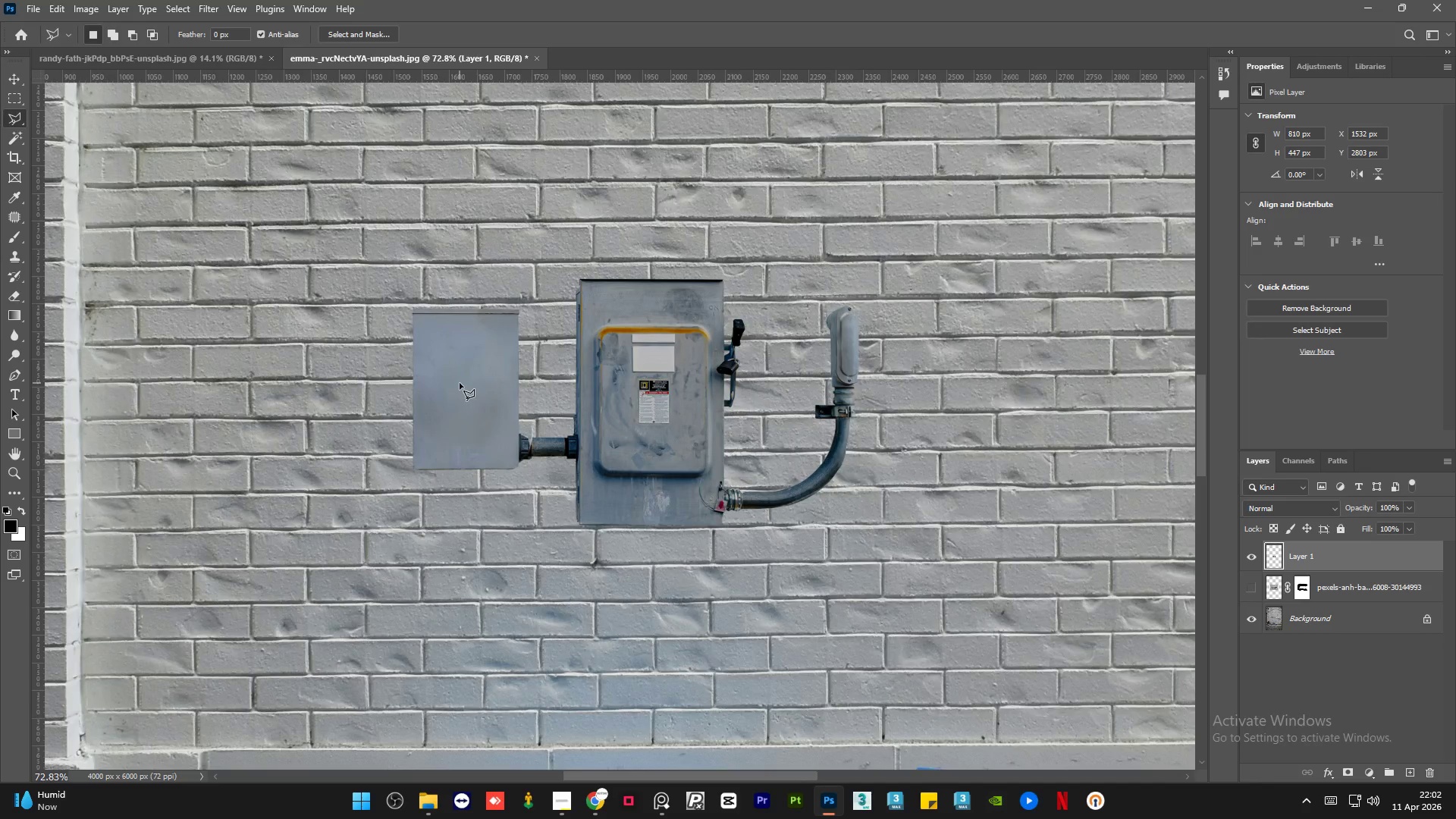 
hold_key(key=AltLeft, duration=1.51)
scroll: coordinate [531, 379], scroll_direction: down, amount: 8.0
 